 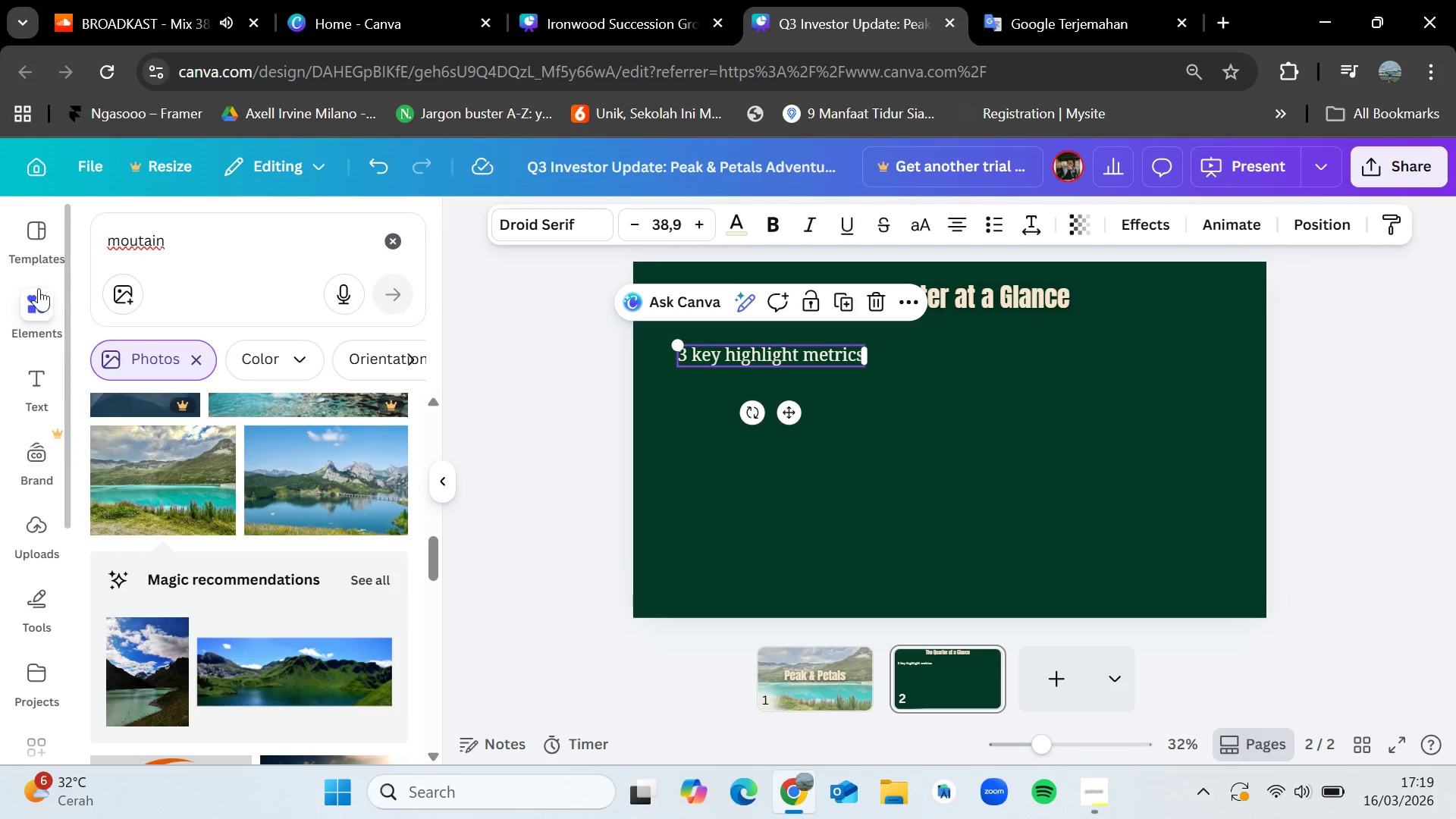 
left_click([393, 240])
 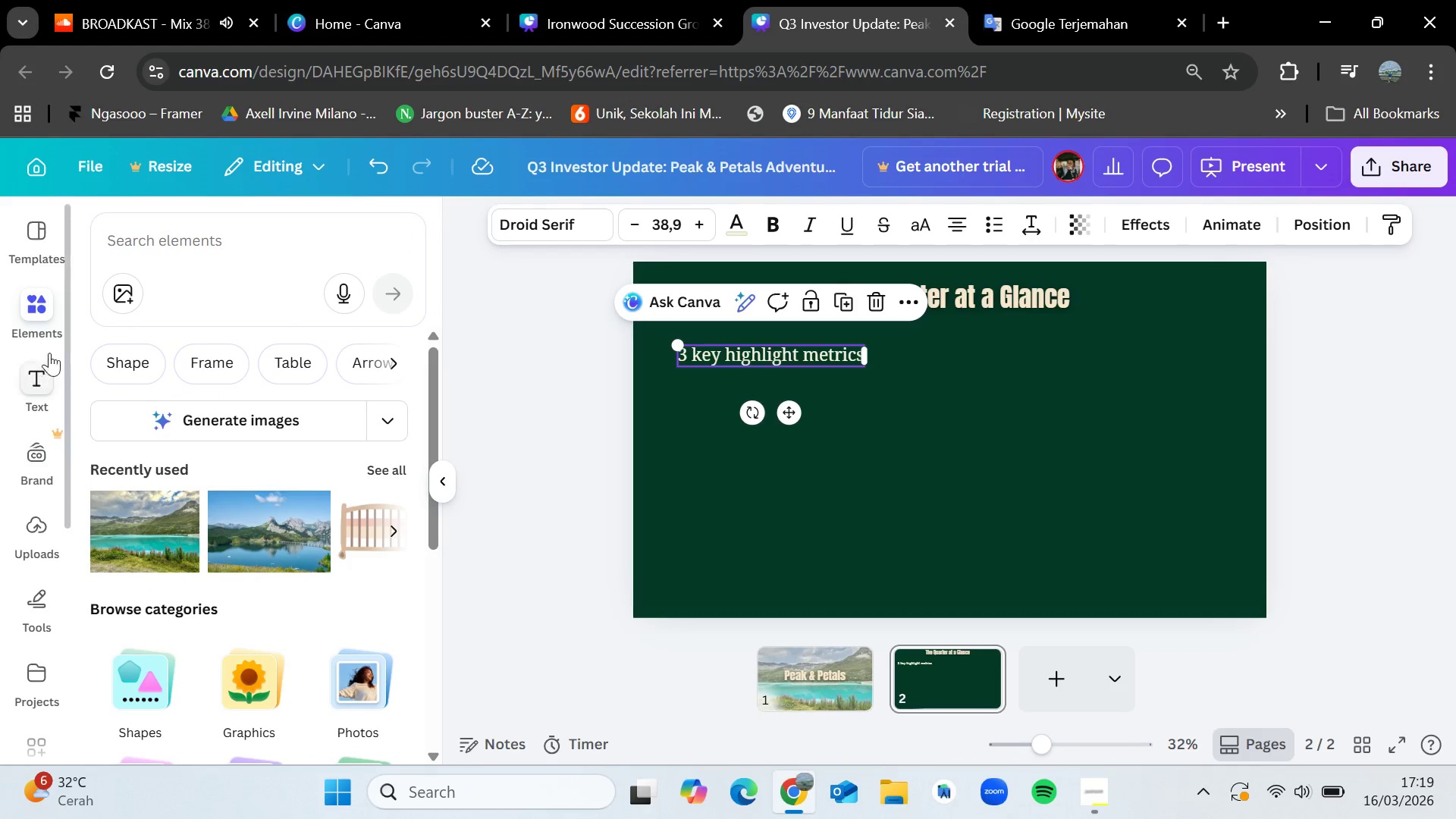 
left_click([33, 315])
 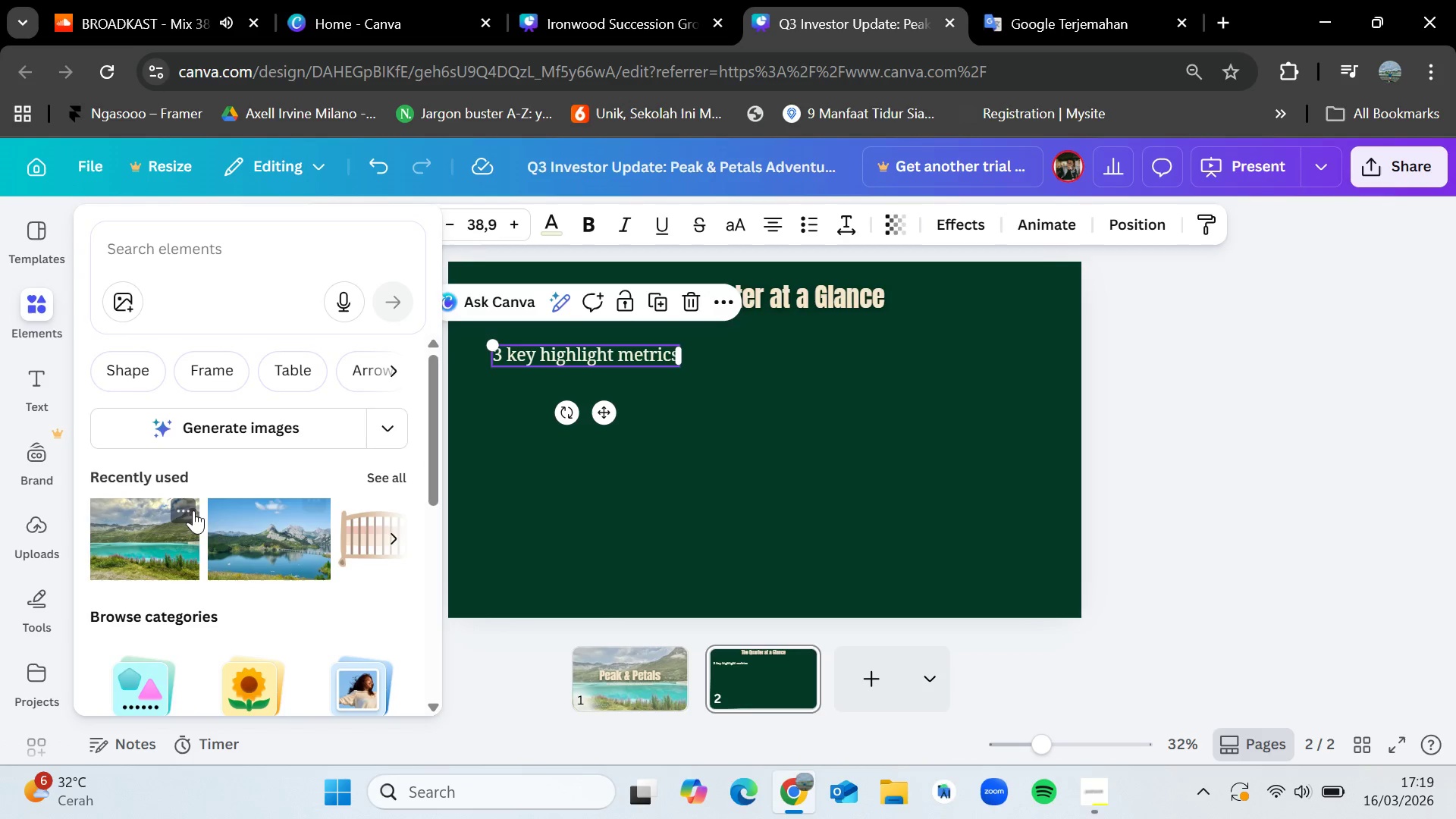 
scroll: coordinate [226, 534], scroll_direction: down, amount: 2.0
 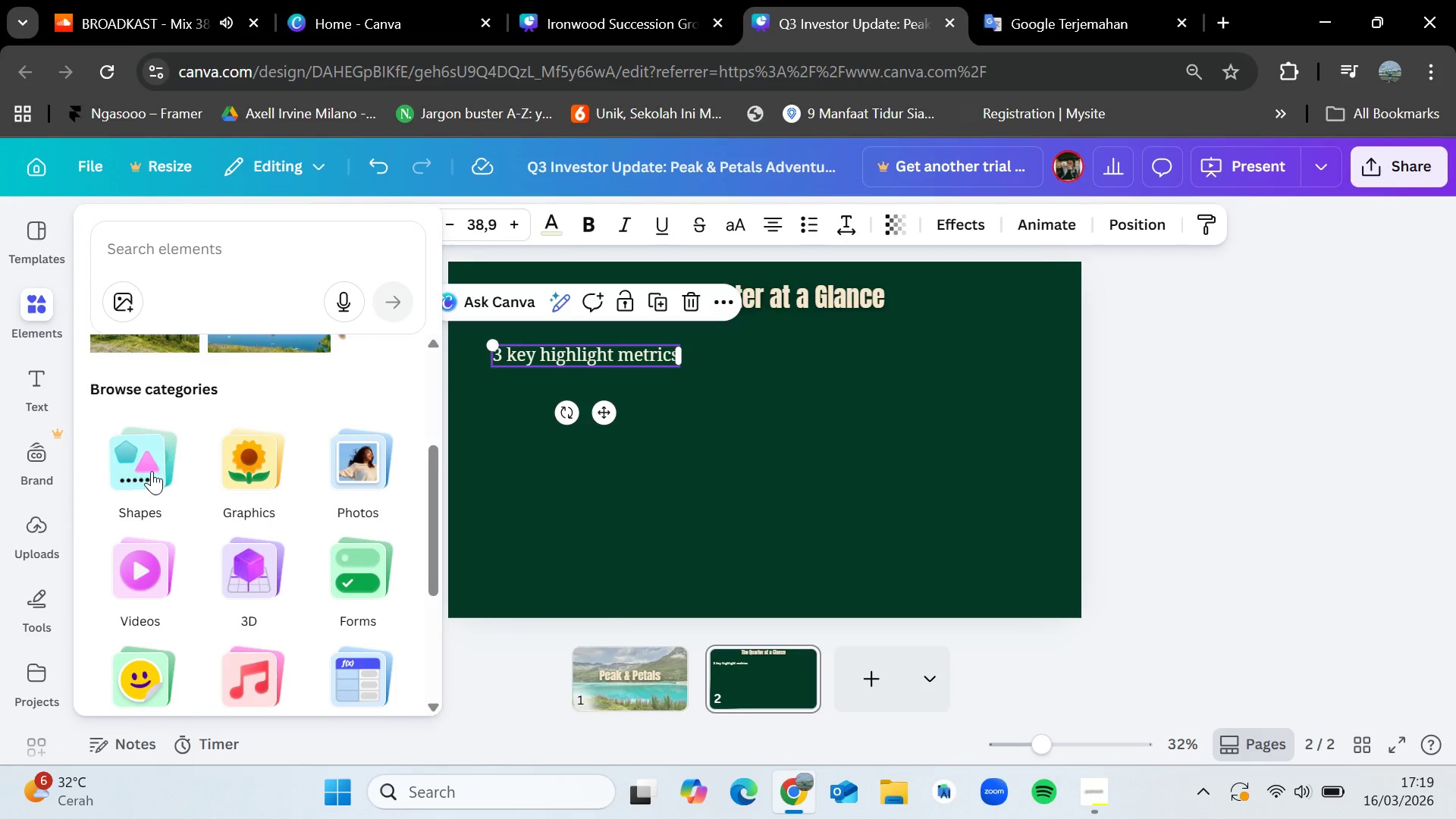 
left_click([152, 469])
 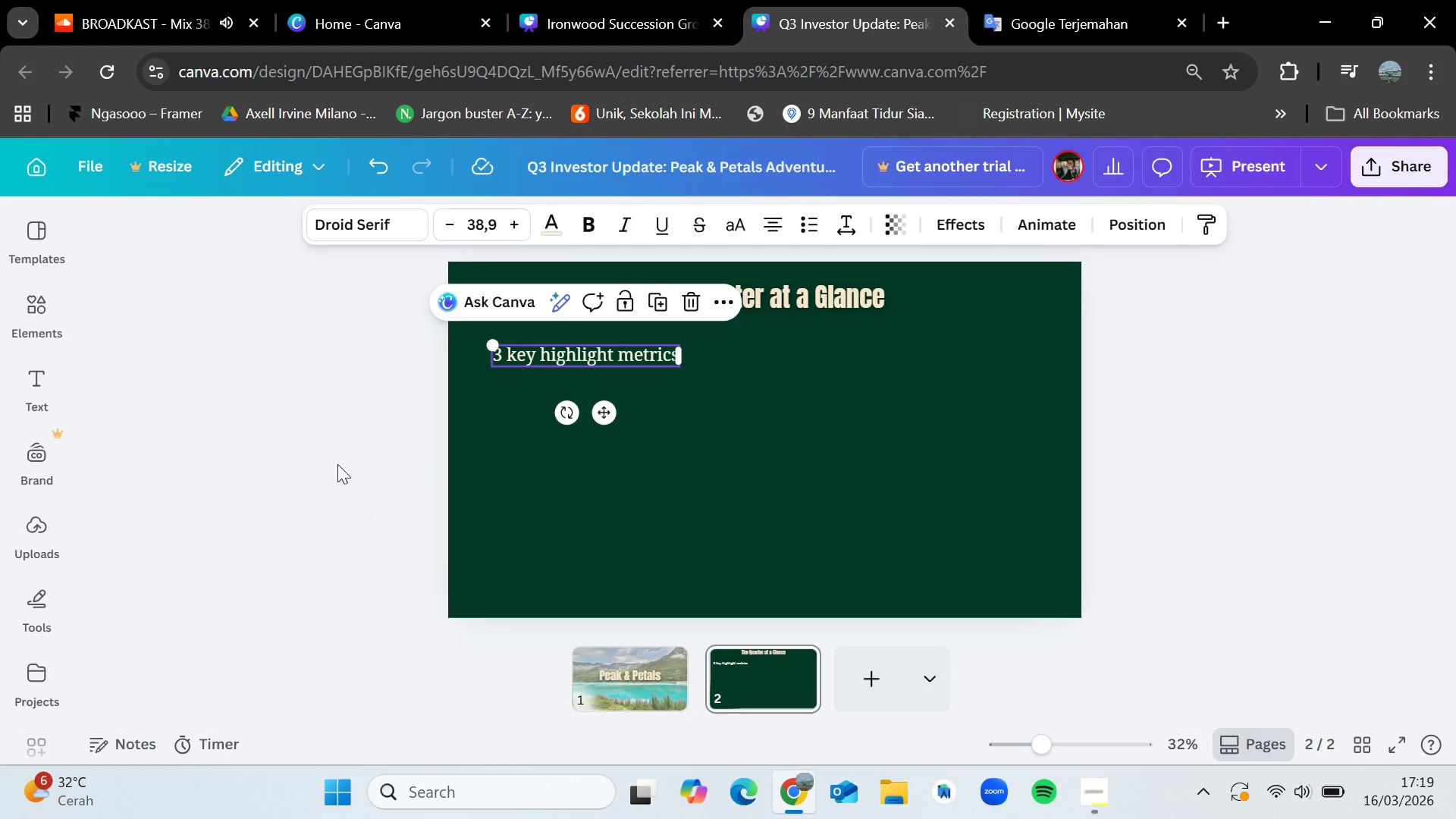 
left_click([45, 319])
 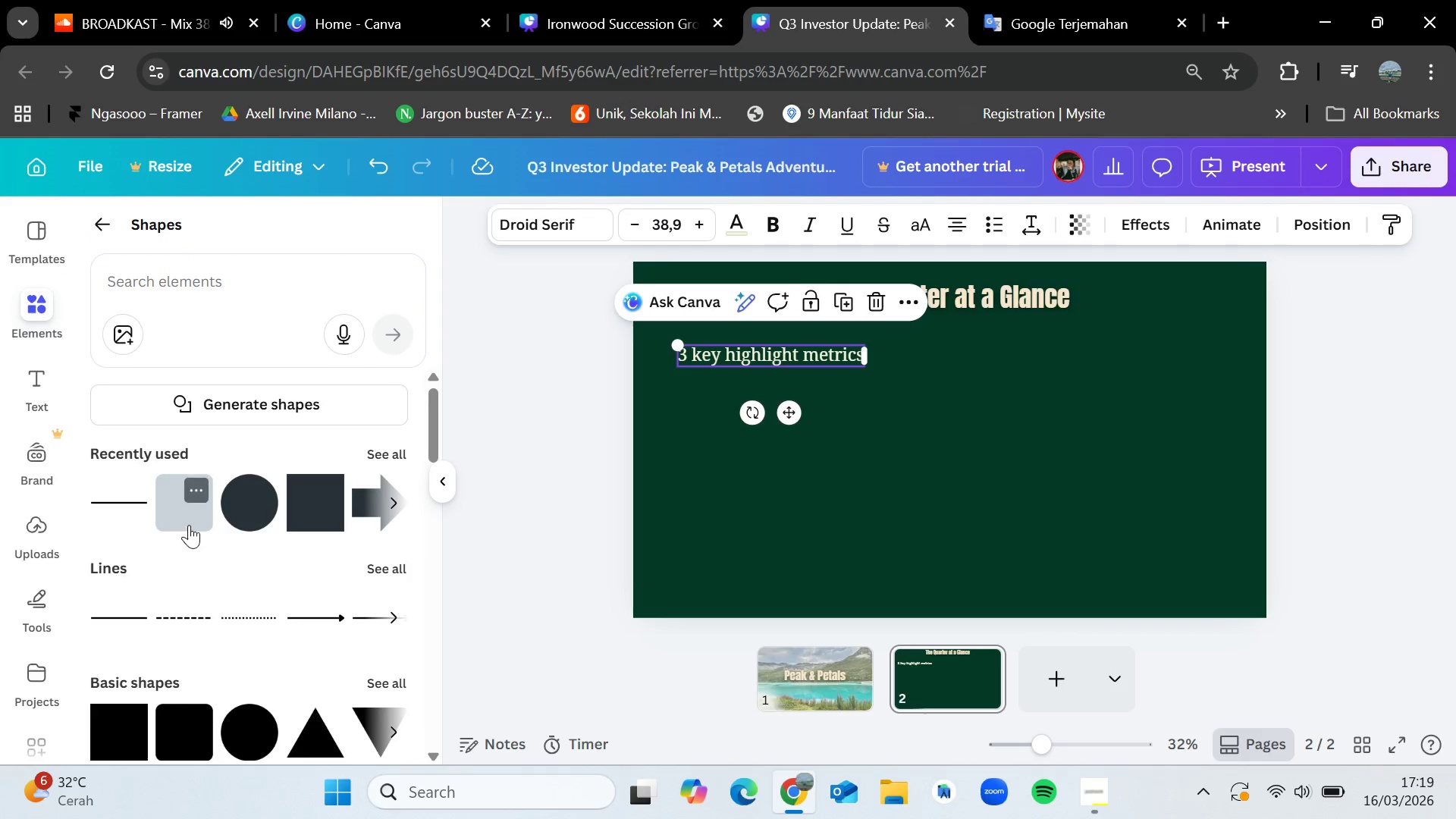 
left_click_drag(start_coordinate=[180, 510], to_coordinate=[723, 447])
 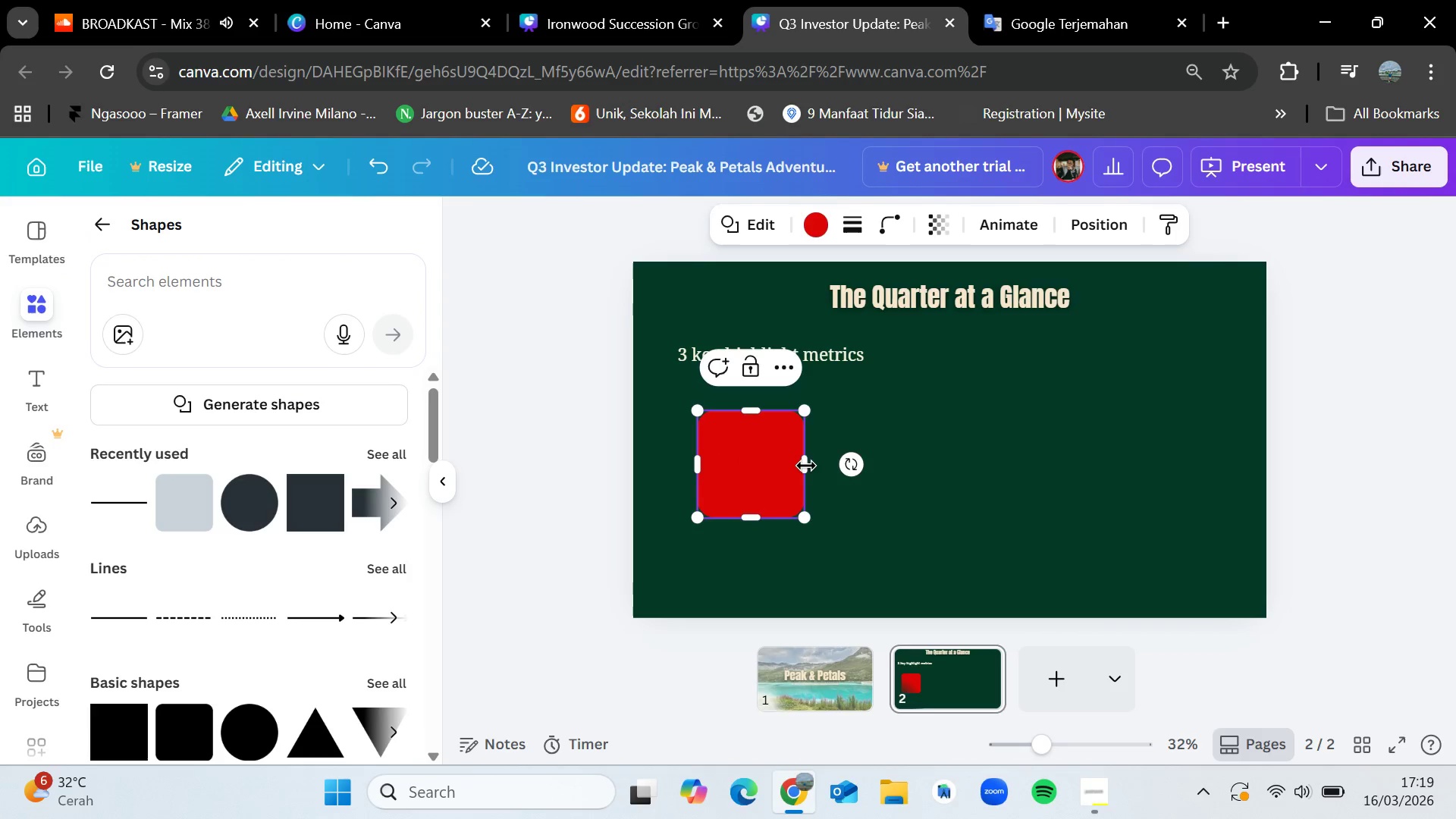 
left_click_drag(start_coordinate=[805, 466], to_coordinate=[1028, 454])
 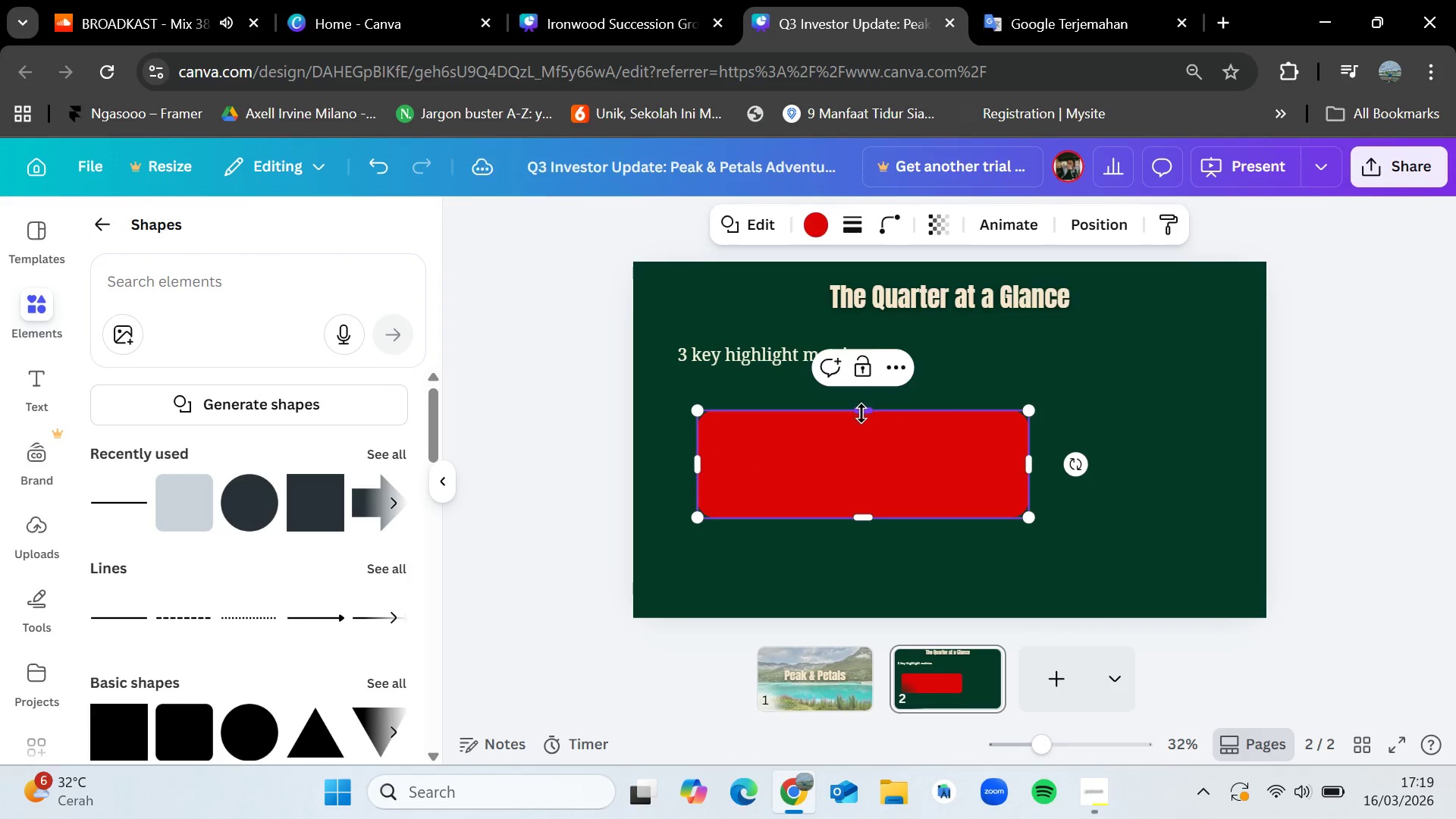 
left_click_drag(start_coordinate=[861, 410], to_coordinate=[860, 375])
 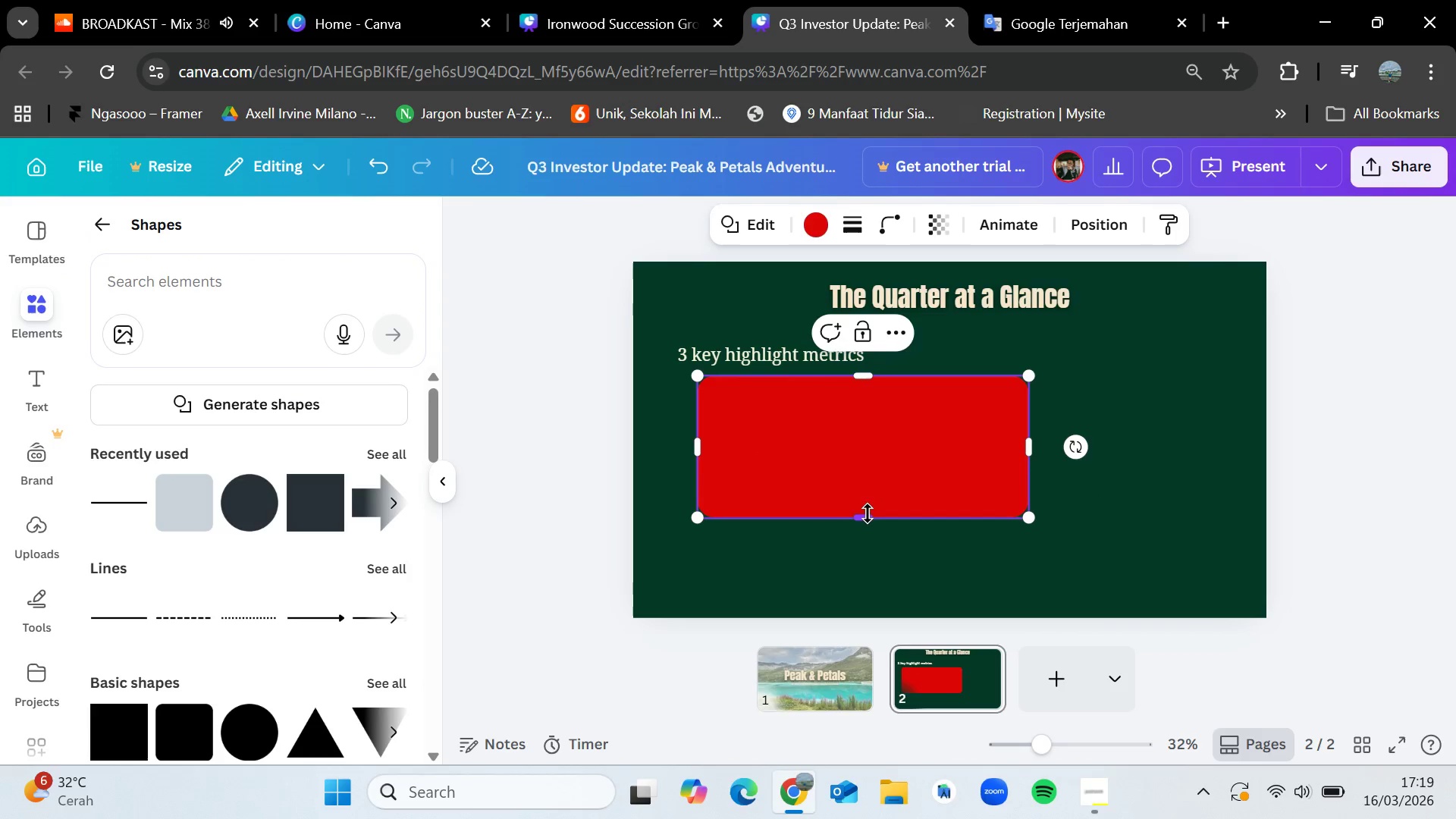 
left_click_drag(start_coordinate=[867, 515], to_coordinate=[868, 592])
 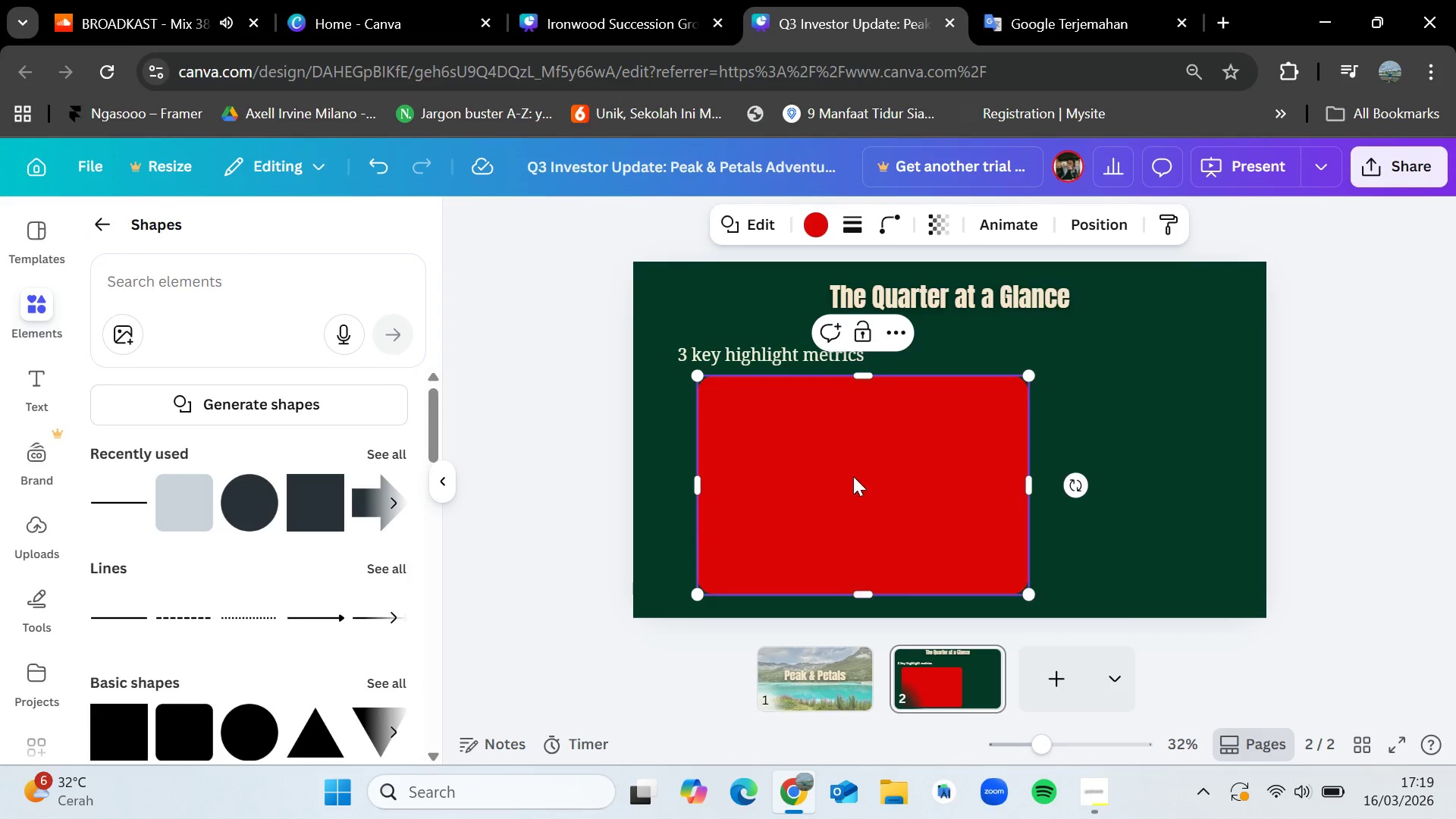 
left_click_drag(start_coordinate=[852, 475], to_coordinate=[956, 466])
 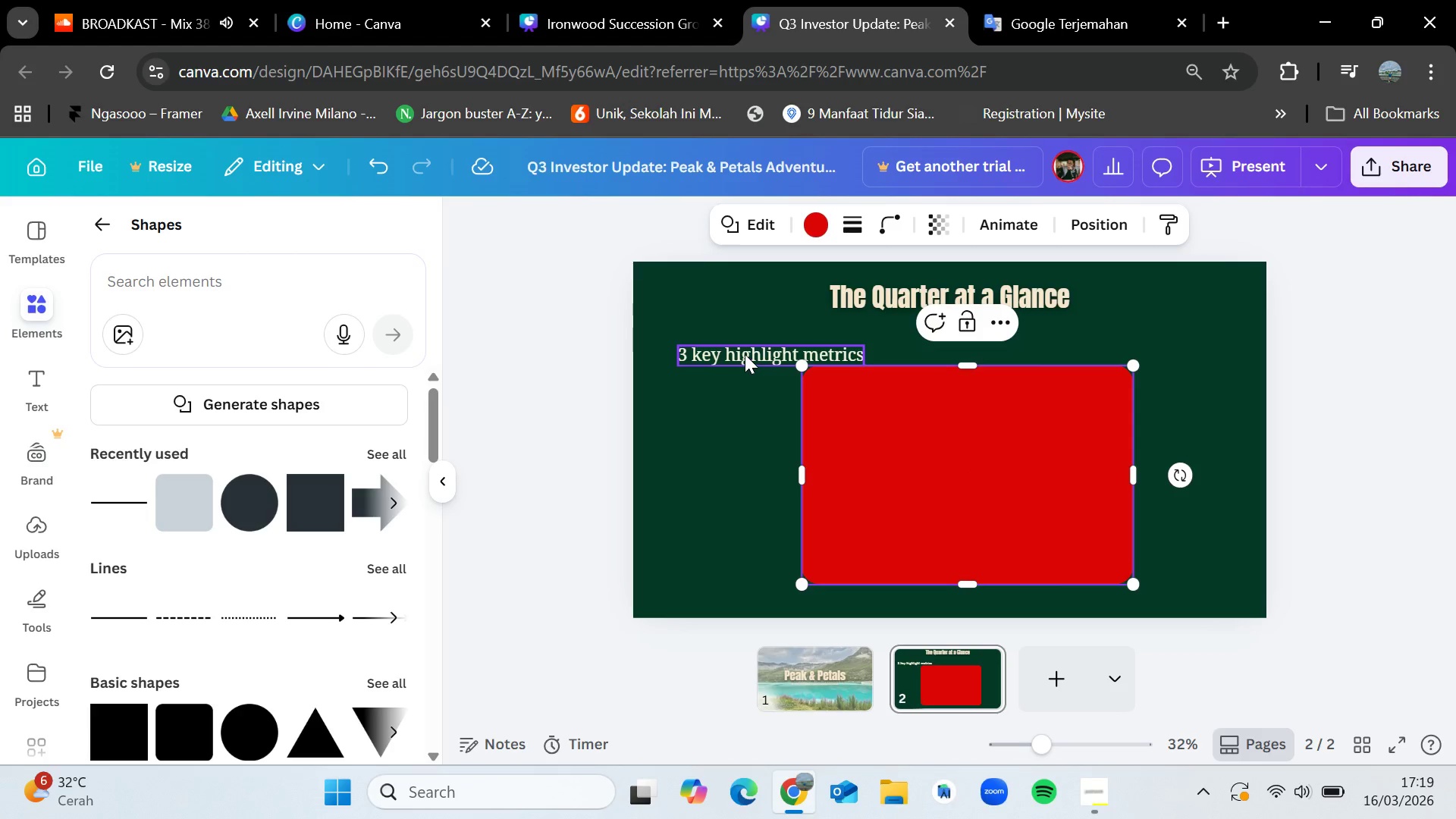 
left_click_drag(start_coordinate=[745, 353], to_coordinate=[925, 344])
 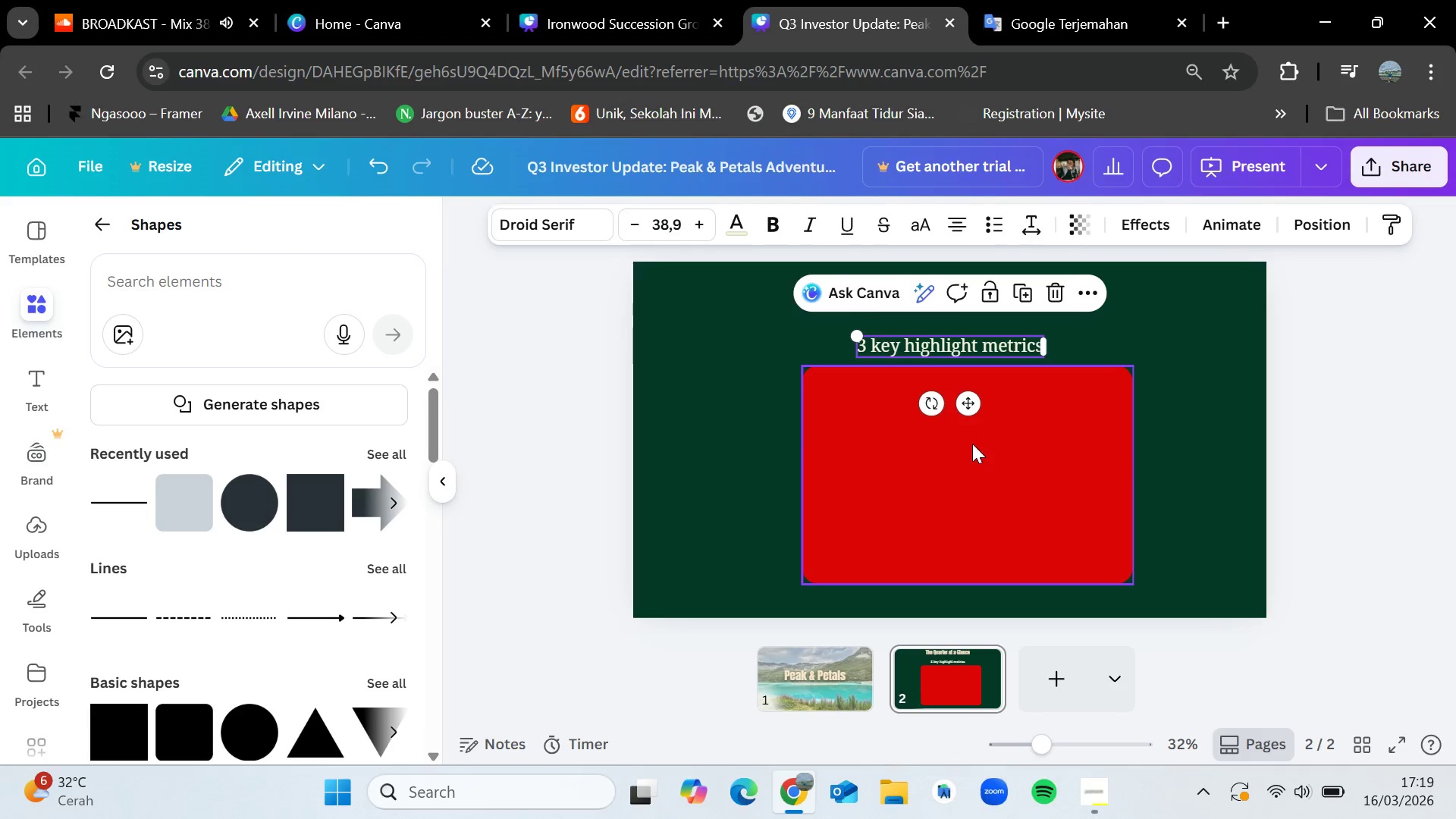 
left_click_drag(start_coordinate=[972, 444], to_coordinate=[953, 447])
 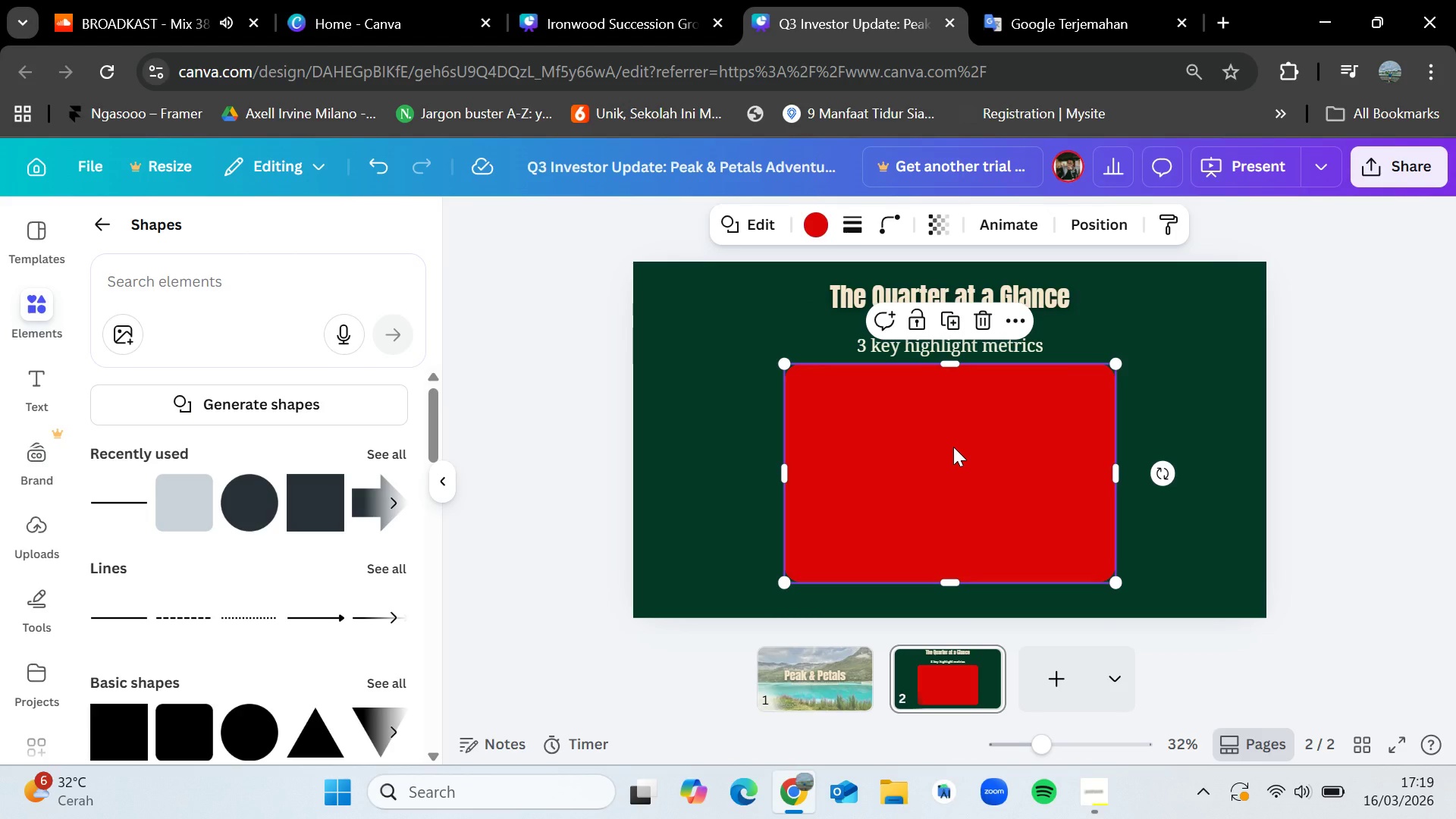 
left_click([953, 447])
 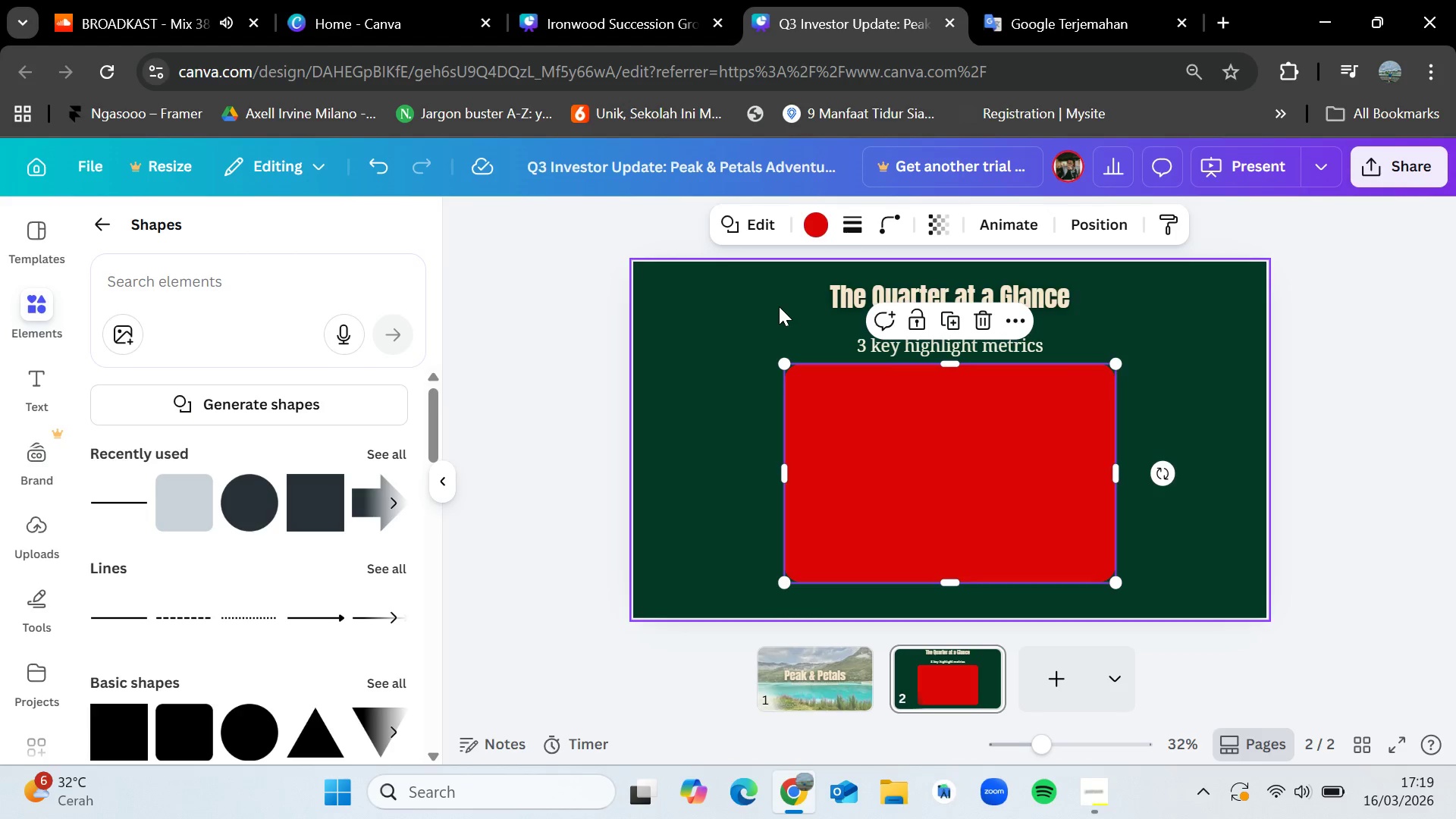 
wait(8.34)
 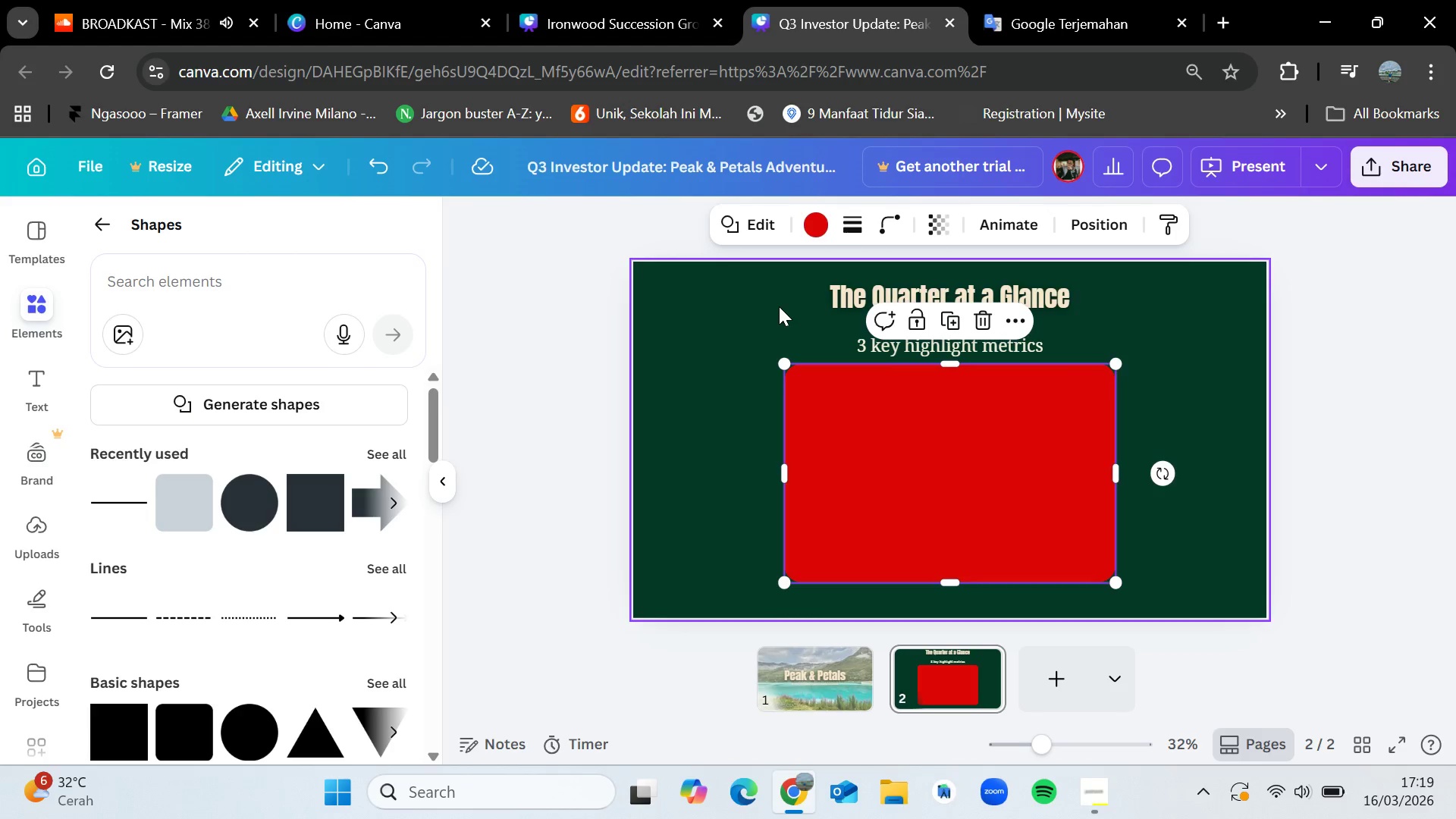 
left_click([806, 224])
 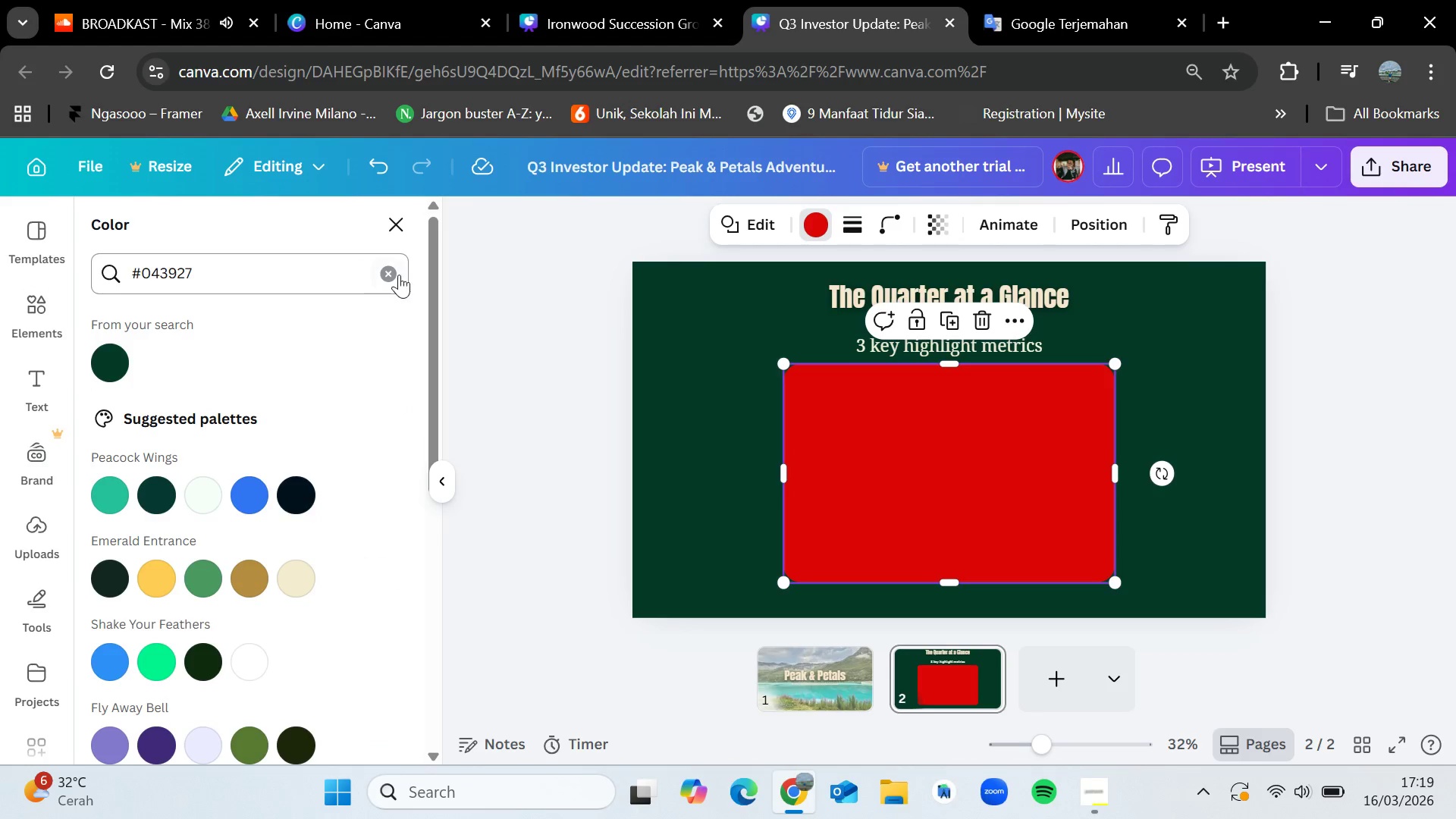 
left_click([397, 273])
 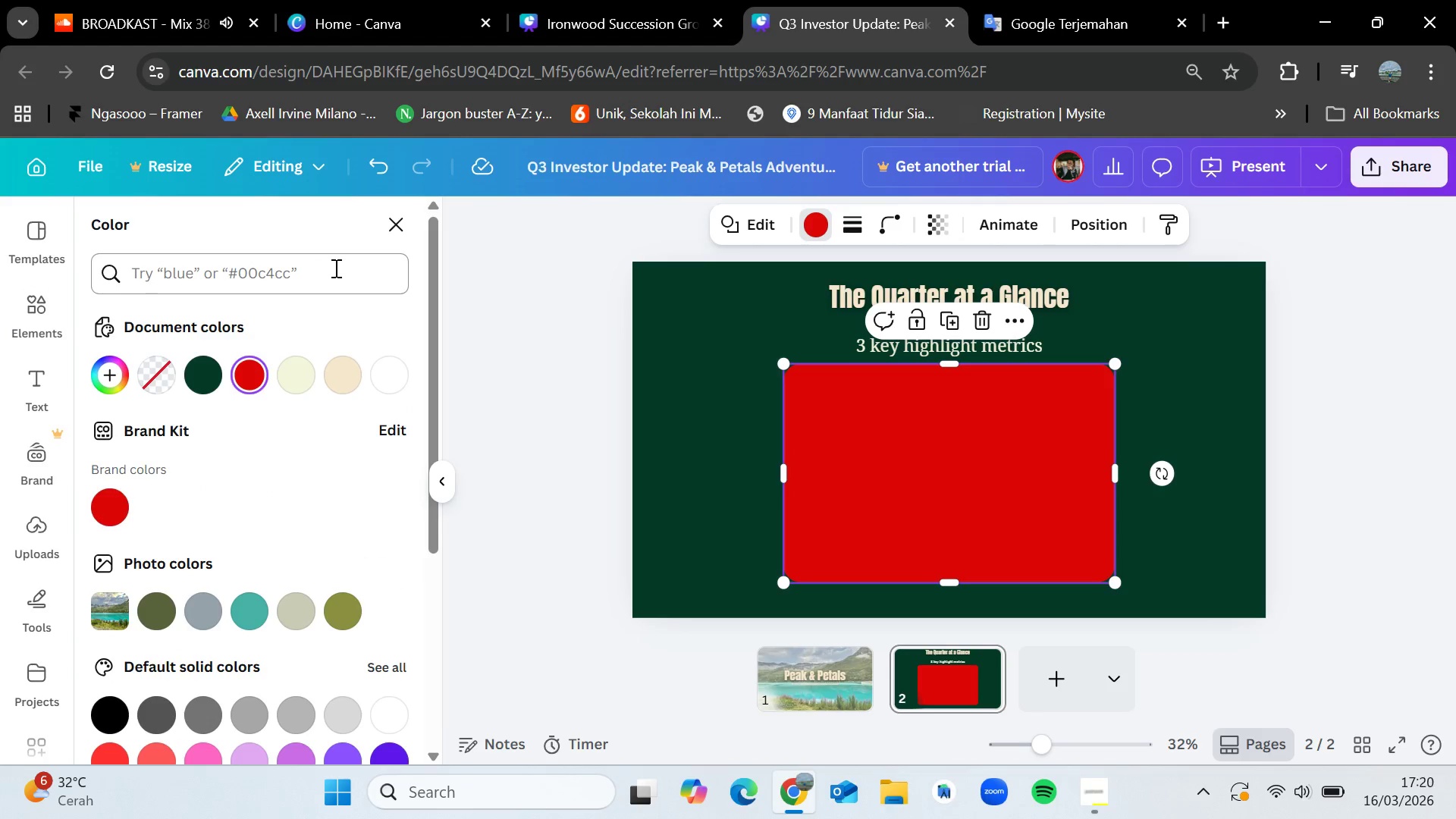 
left_click([334, 267])
 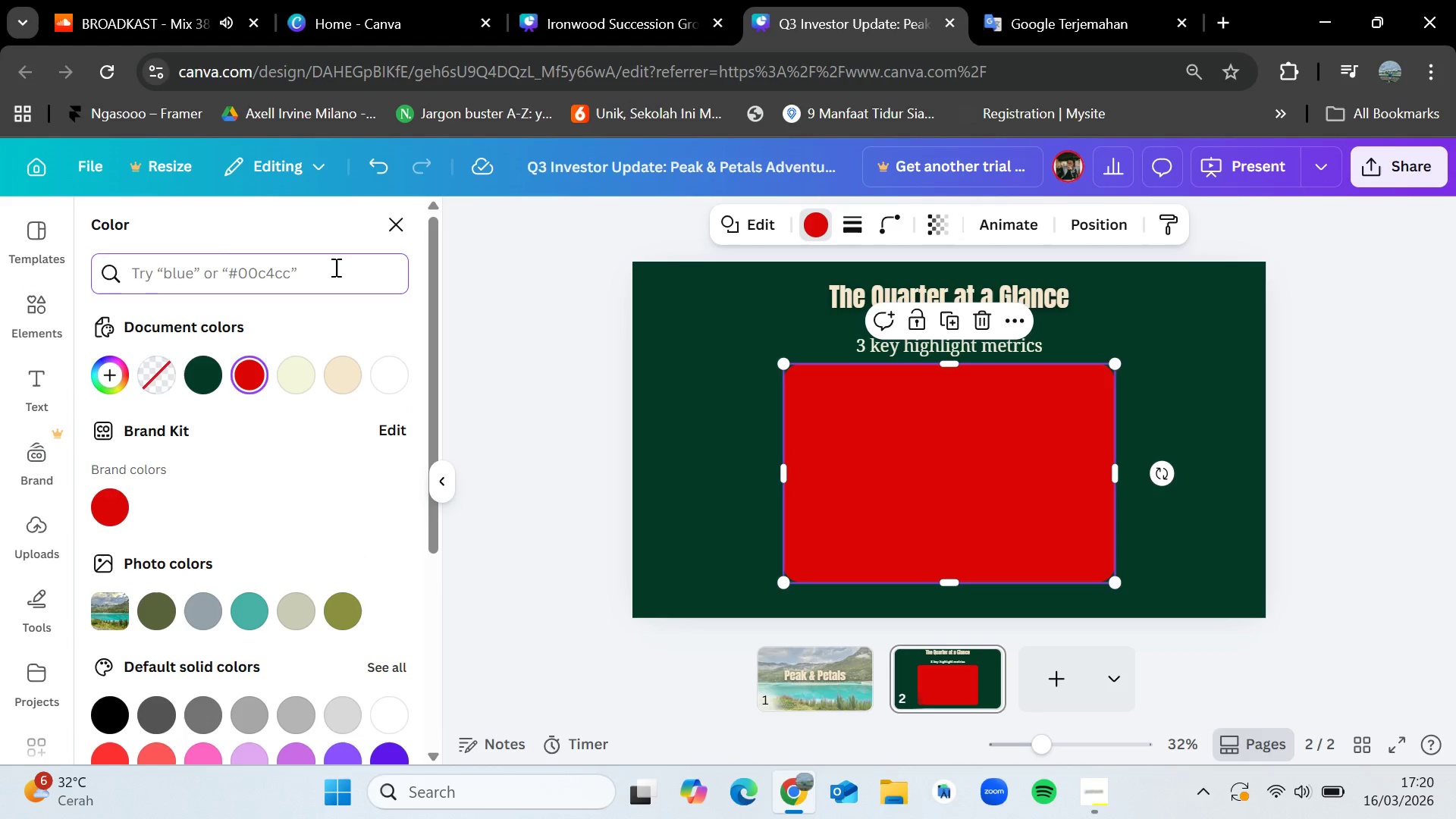 
key(Shift+ShiftLeft)
 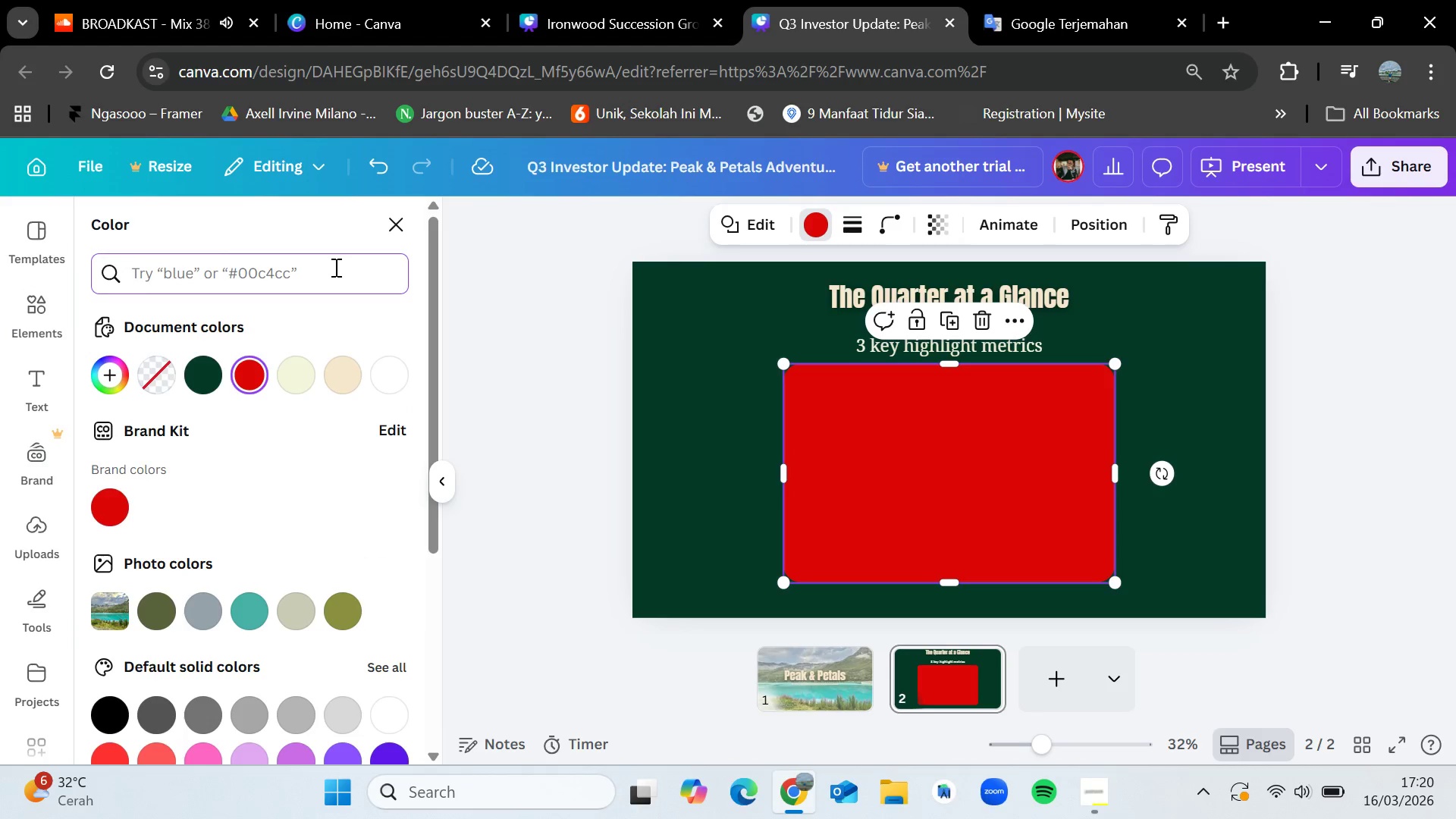 
key(Shift+3)
 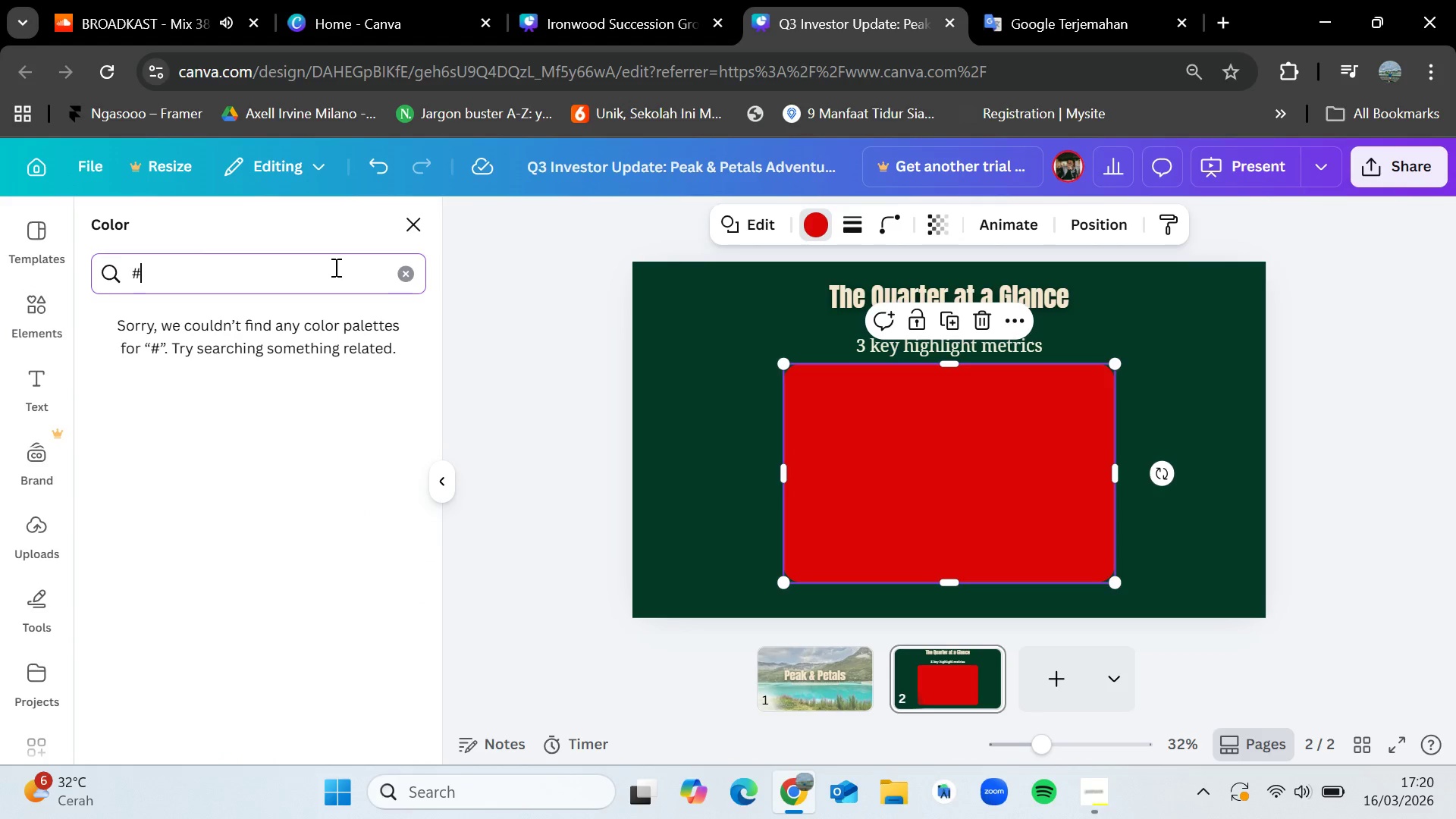 
type(708090)
 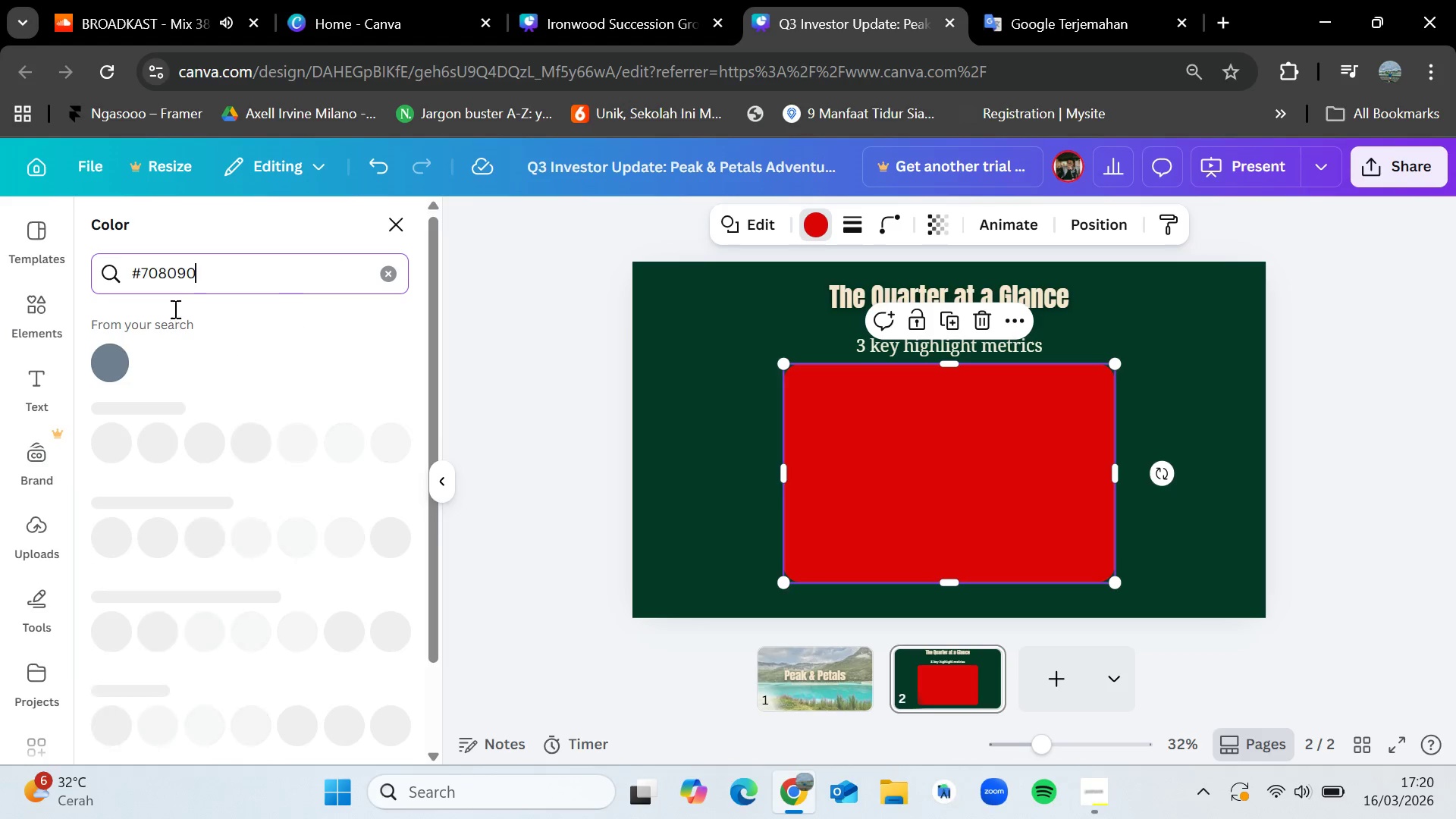 
left_click([114, 366])
 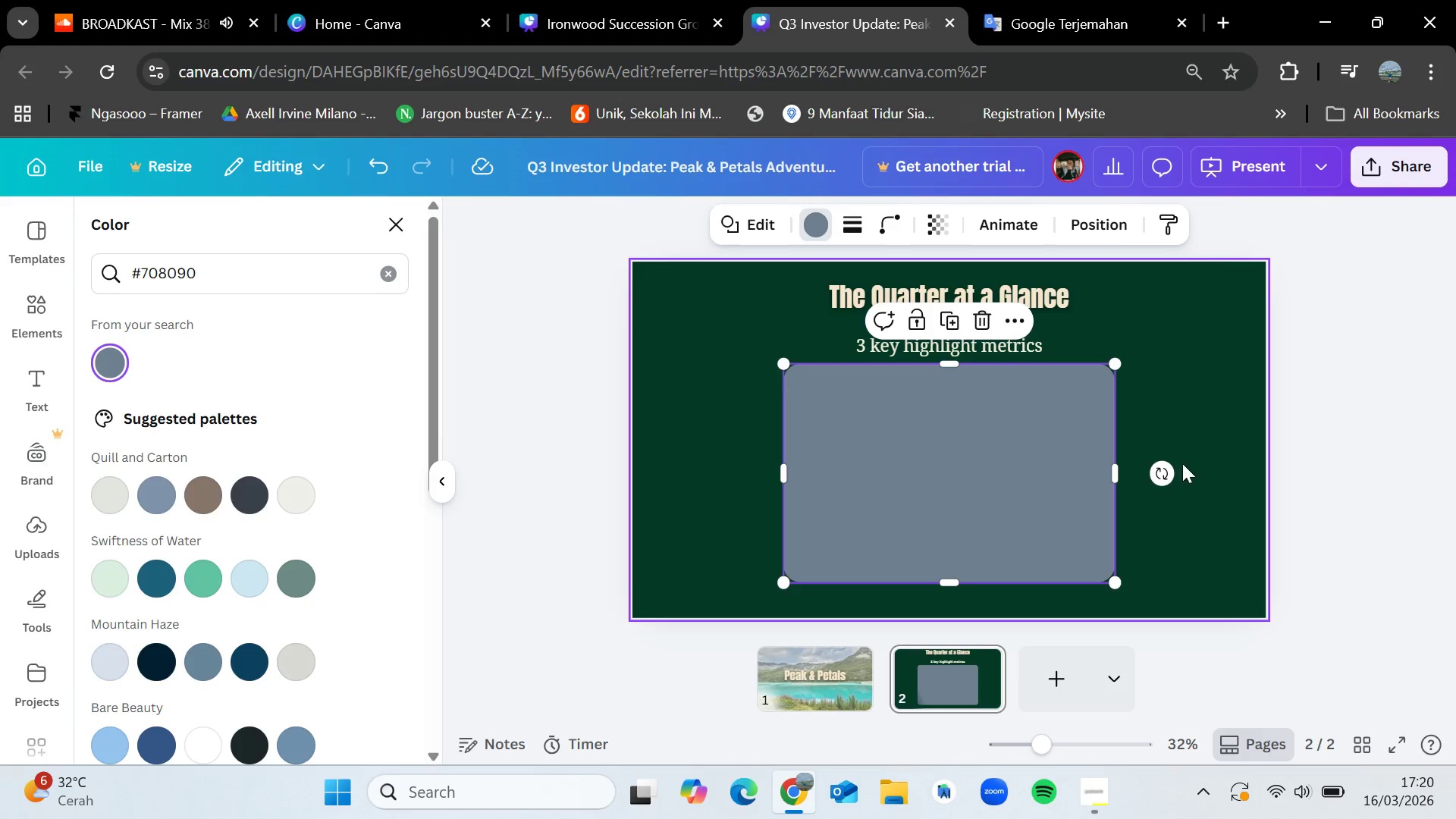 
left_click([1205, 428])
 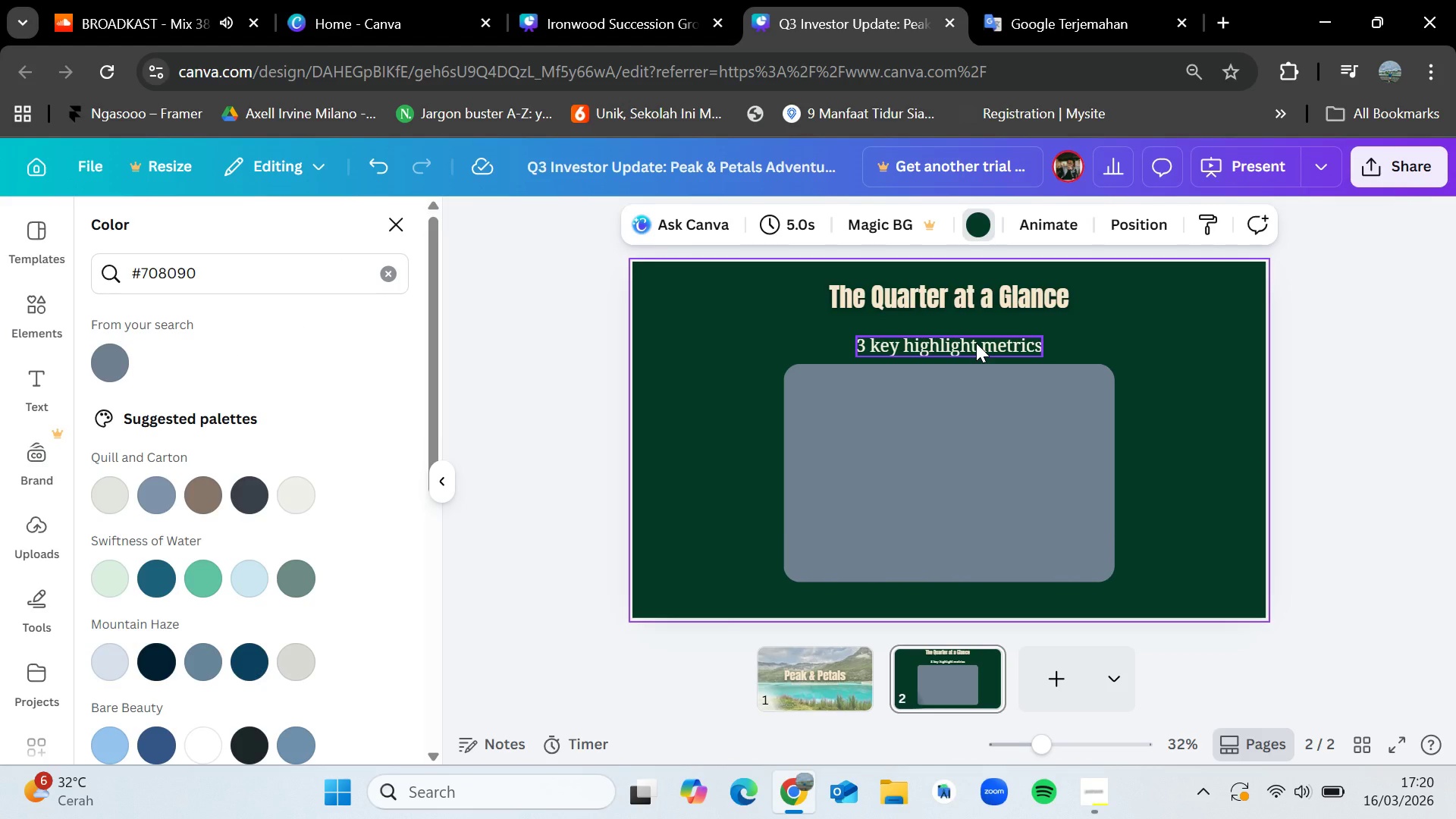 
left_click([976, 343])
 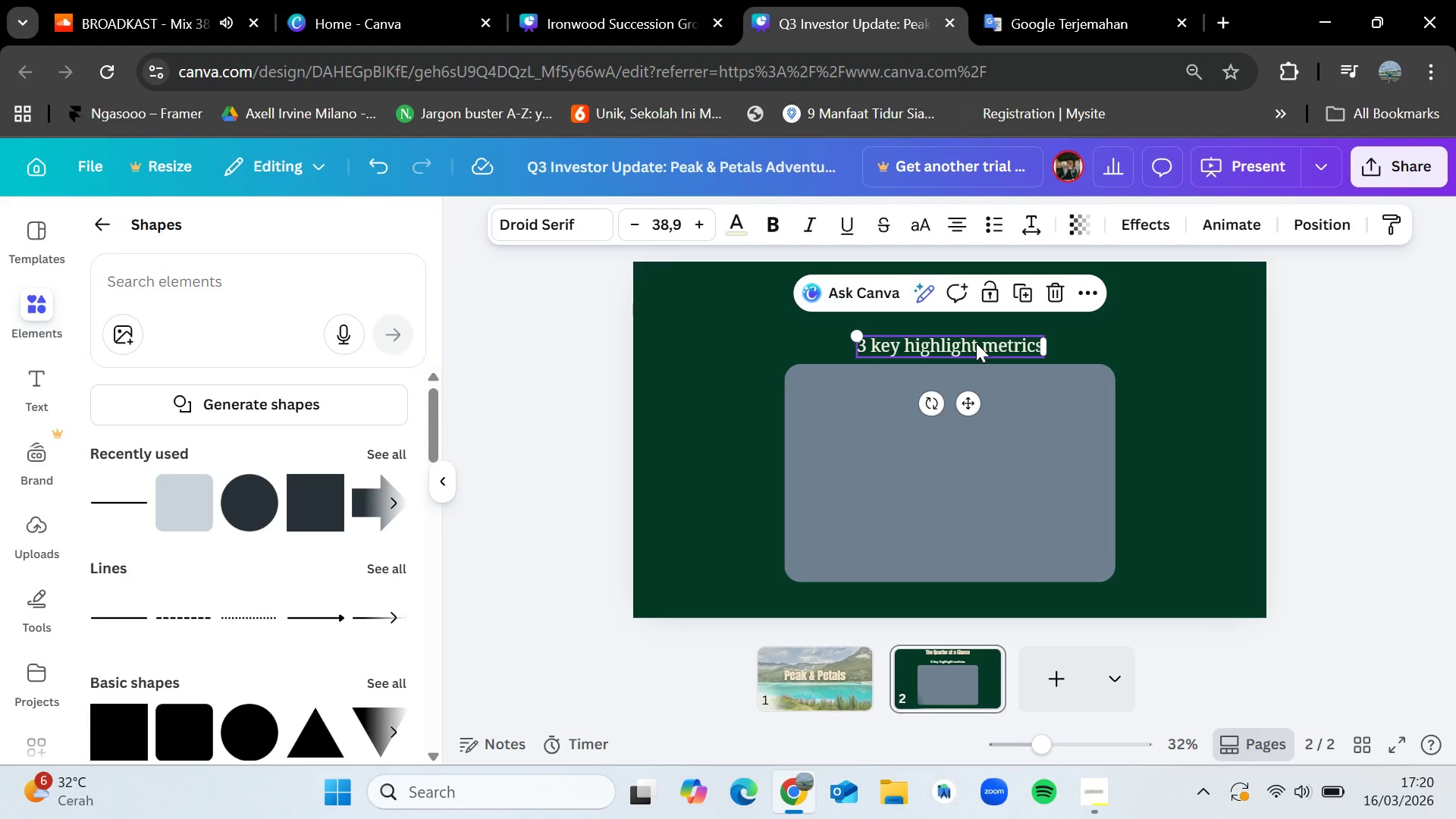 
key(Control+C)
 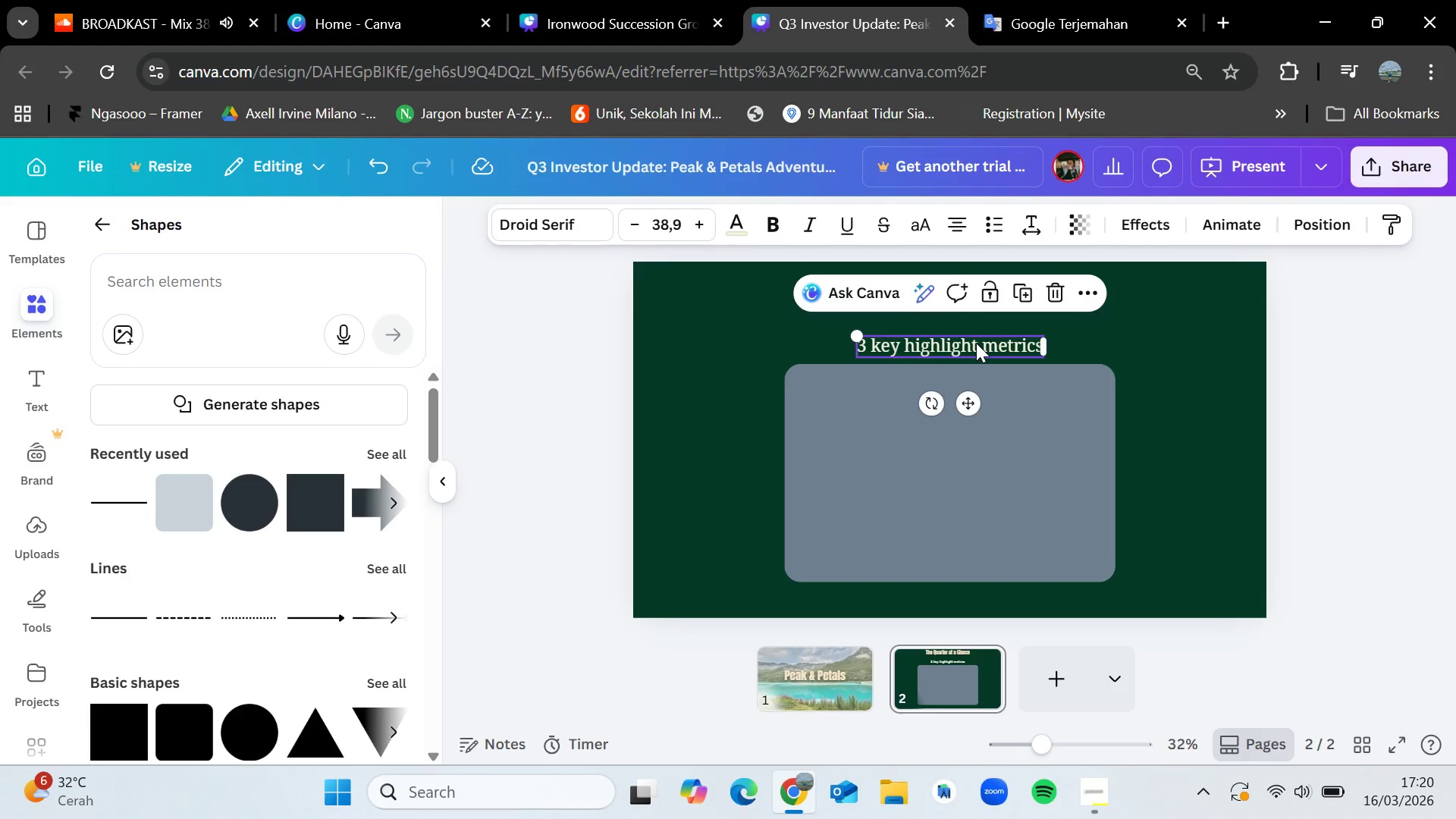 
key(Control+V)
 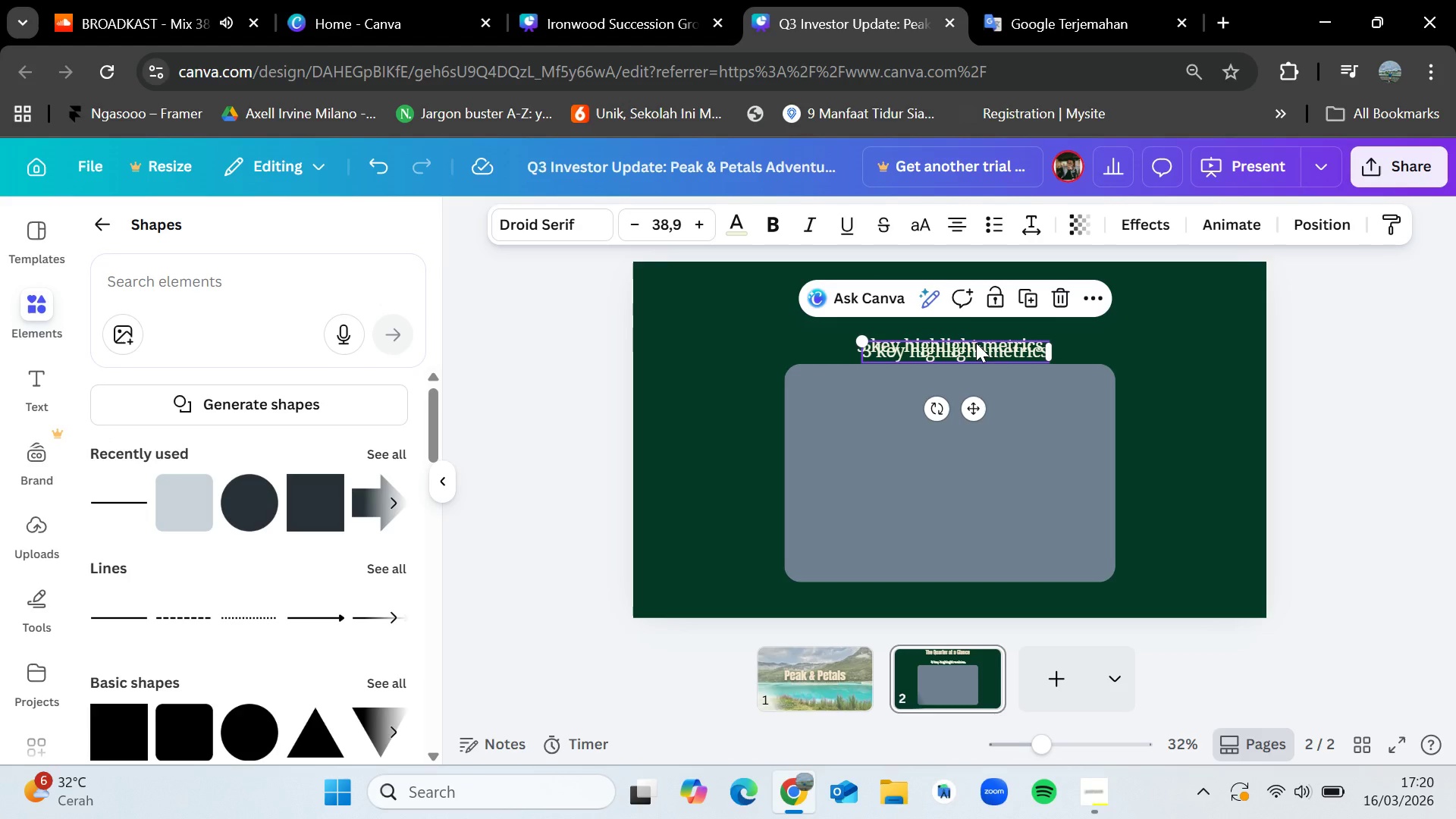 
left_click_drag(start_coordinate=[976, 343], to_coordinate=[958, 416])
 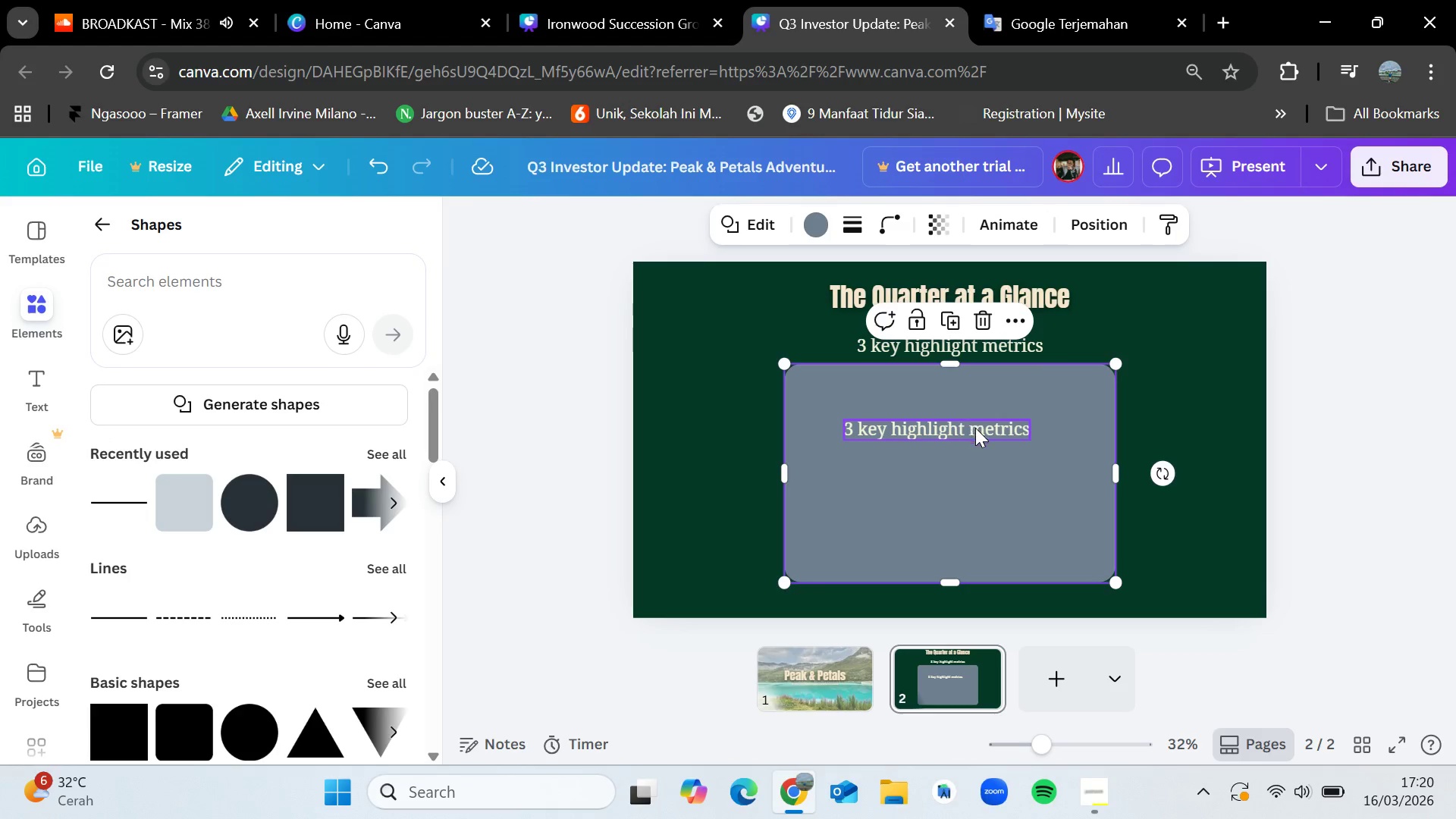 
double_click([976, 428])
 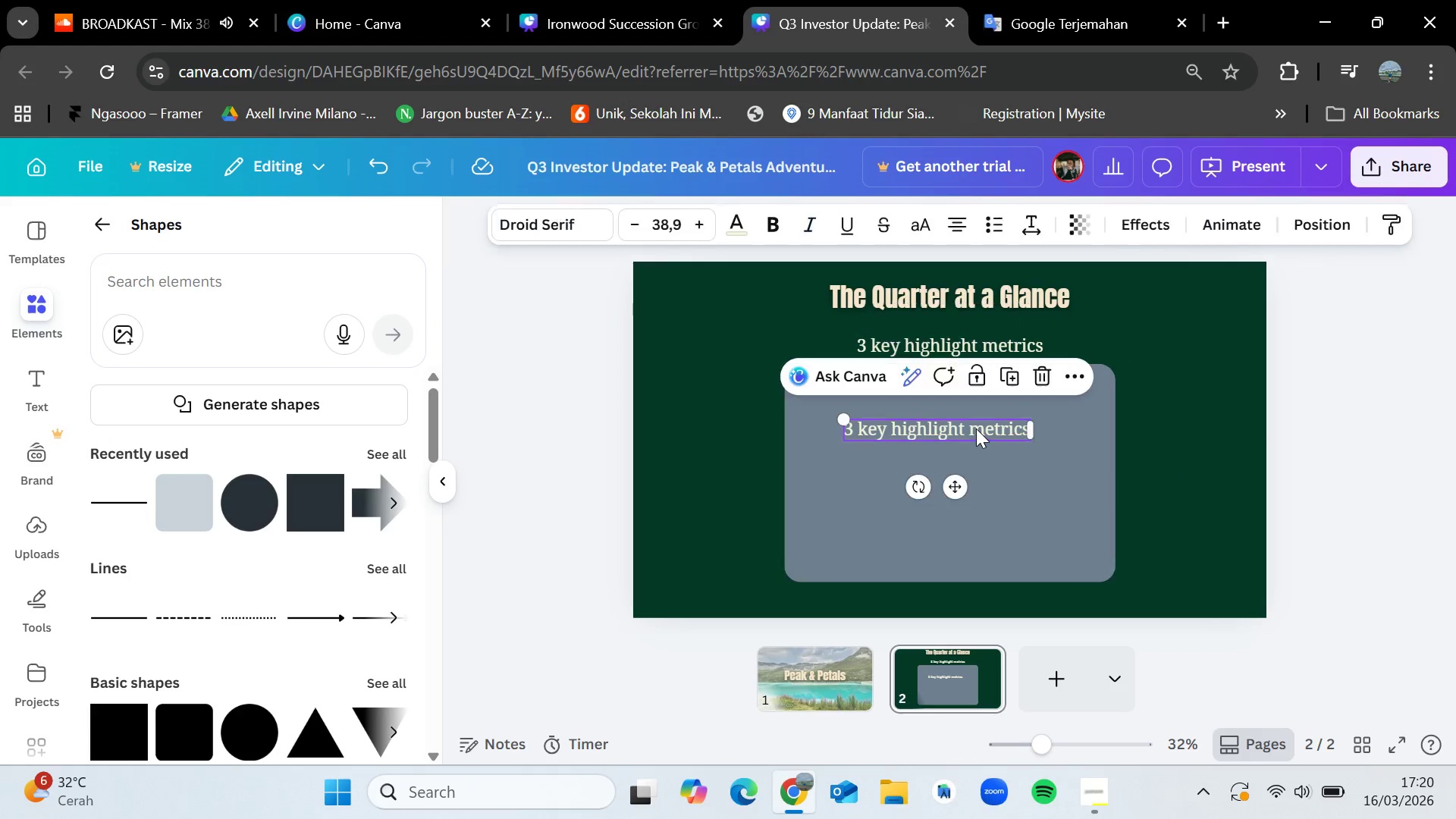 
triple_click([976, 428])
 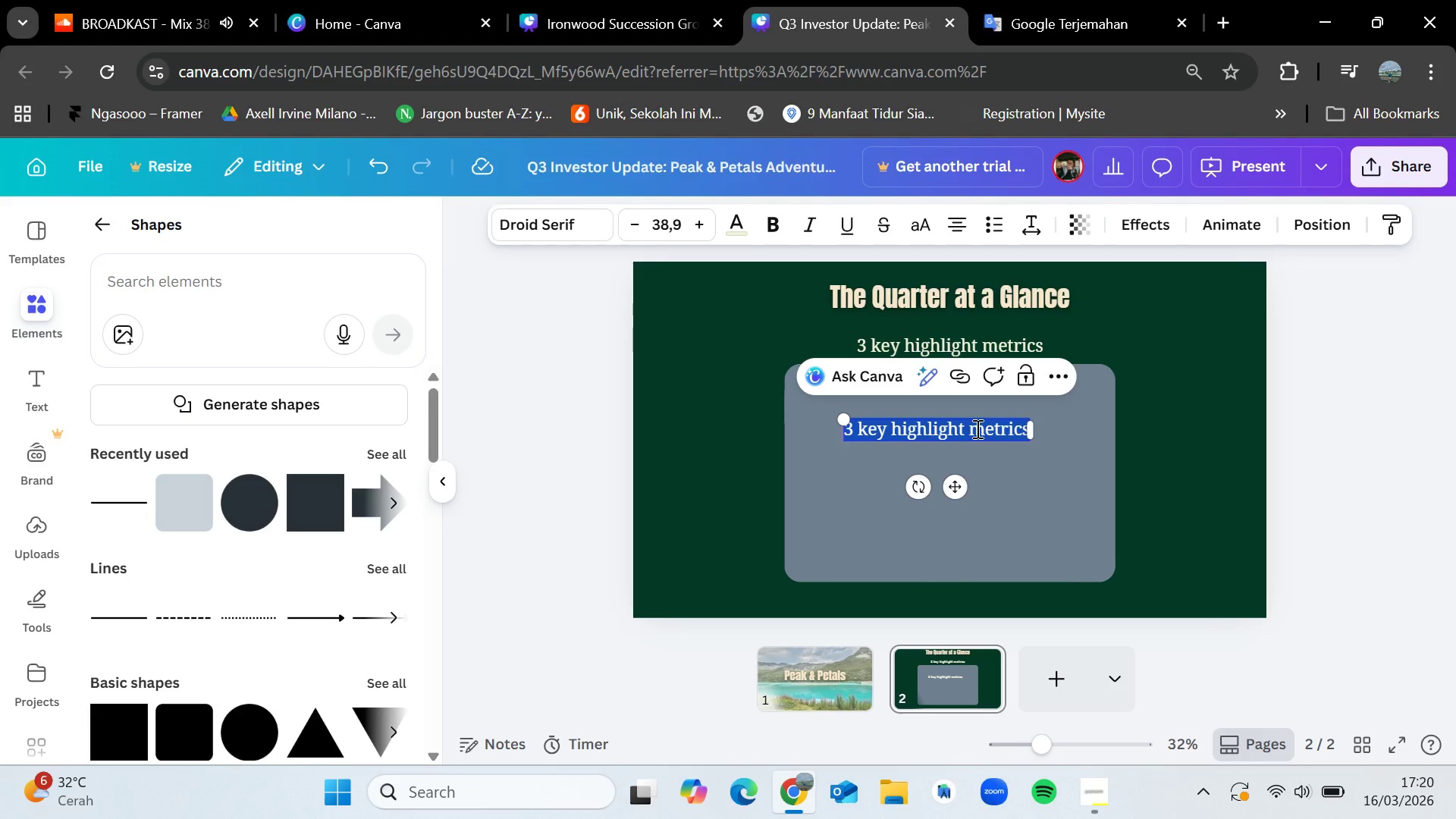 
key(Backspace)
 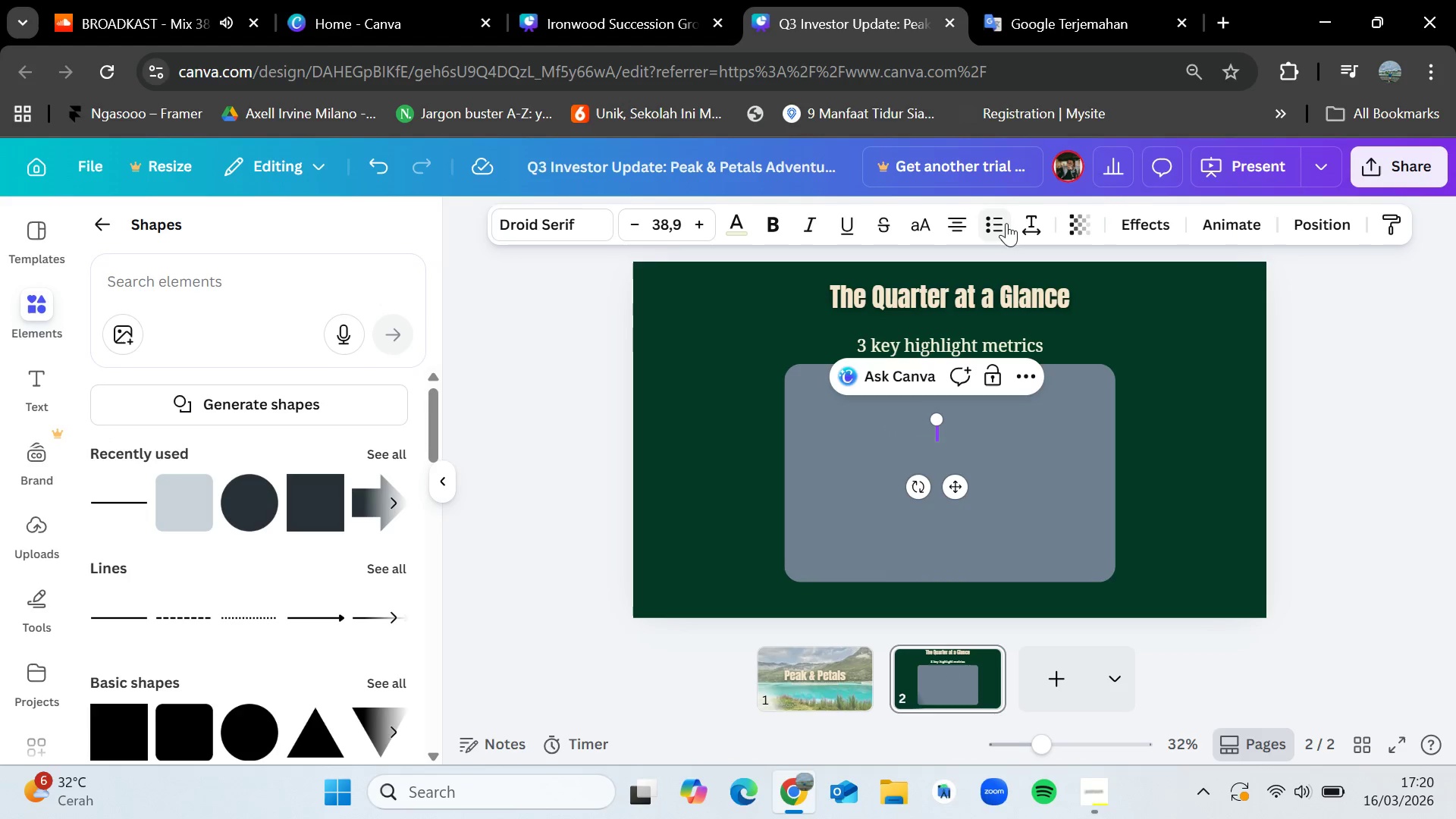 
left_click([995, 217])
 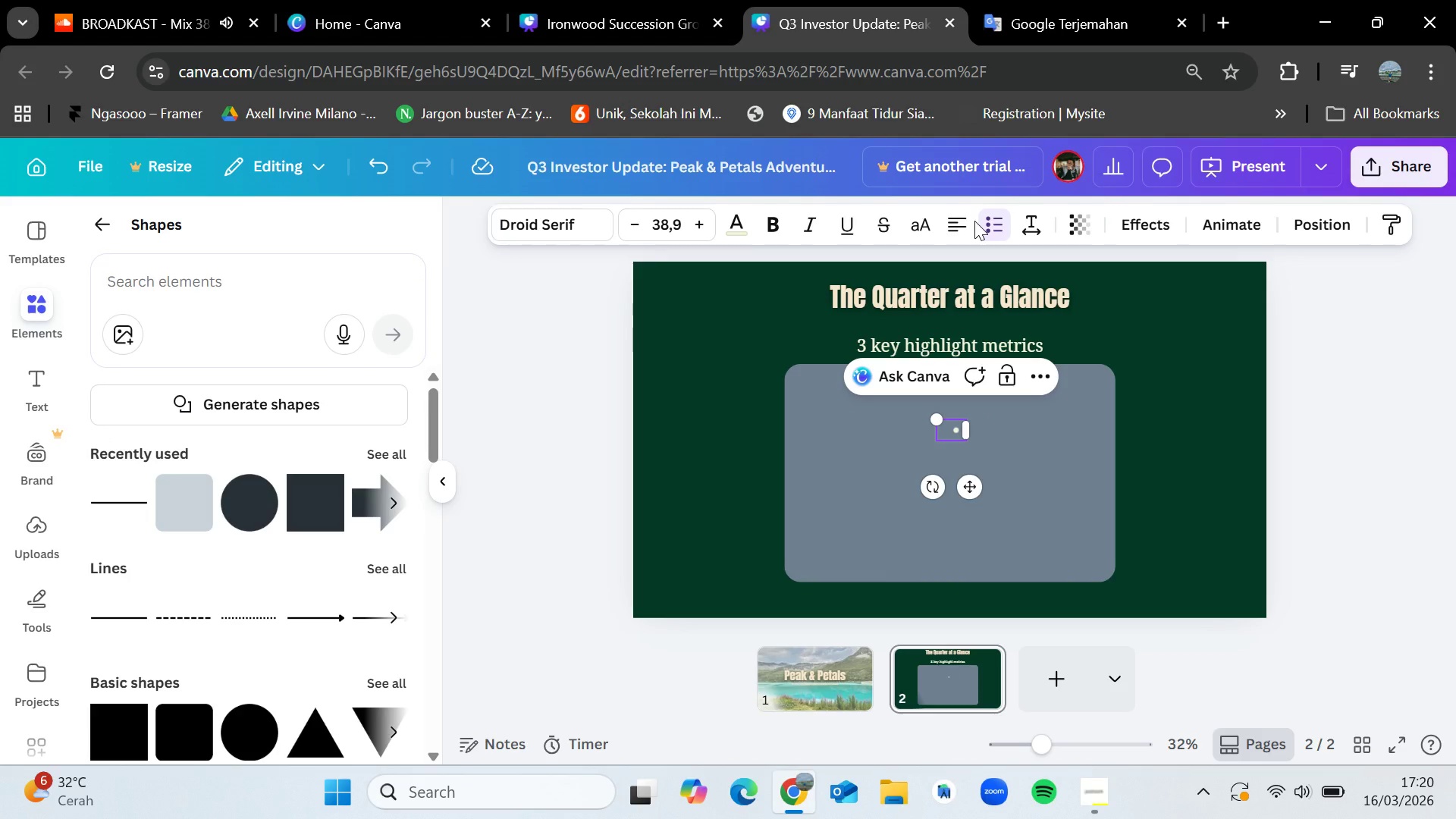 
wait(6.75)
 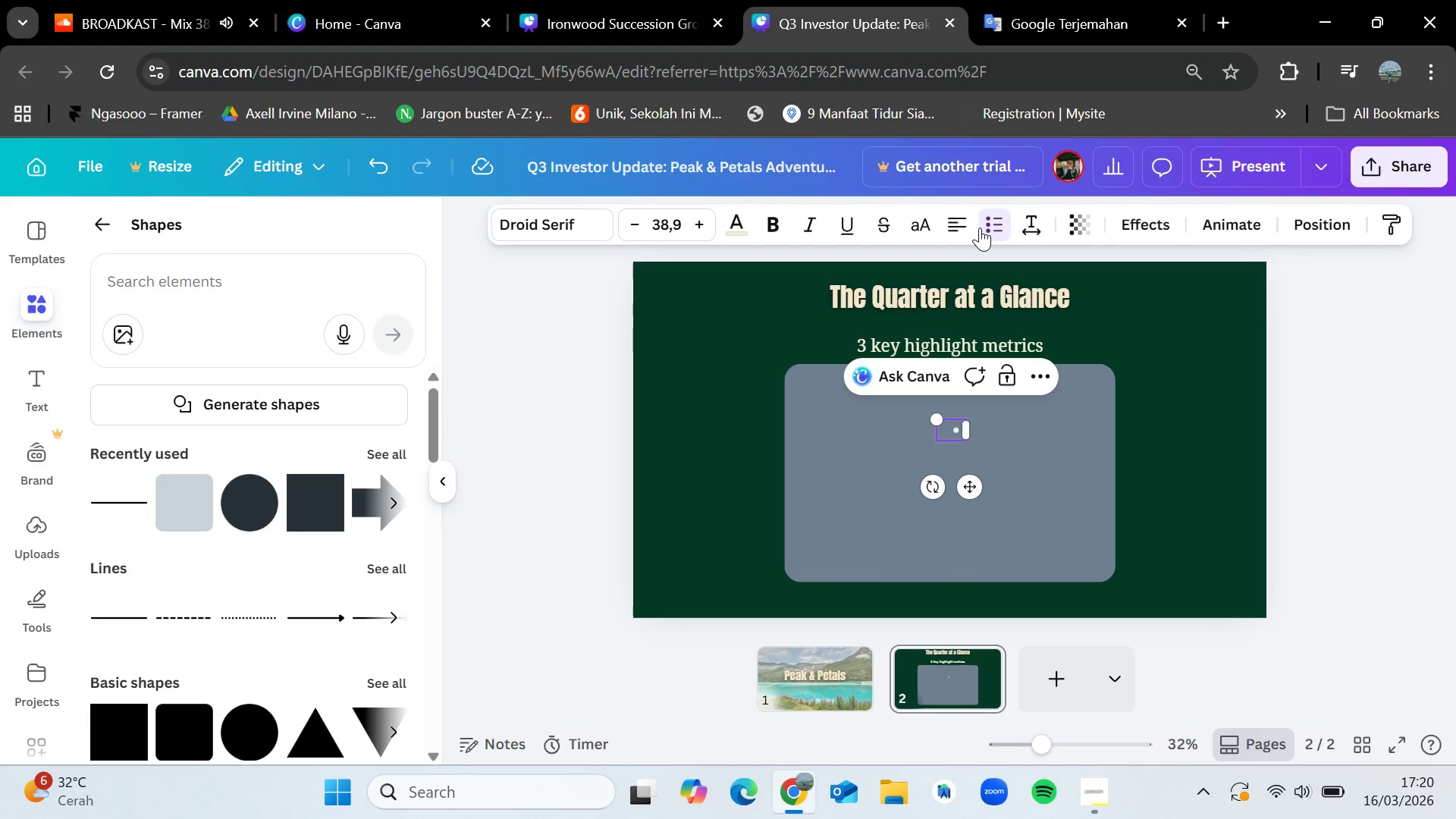 
type(Total Ceremonies :)
 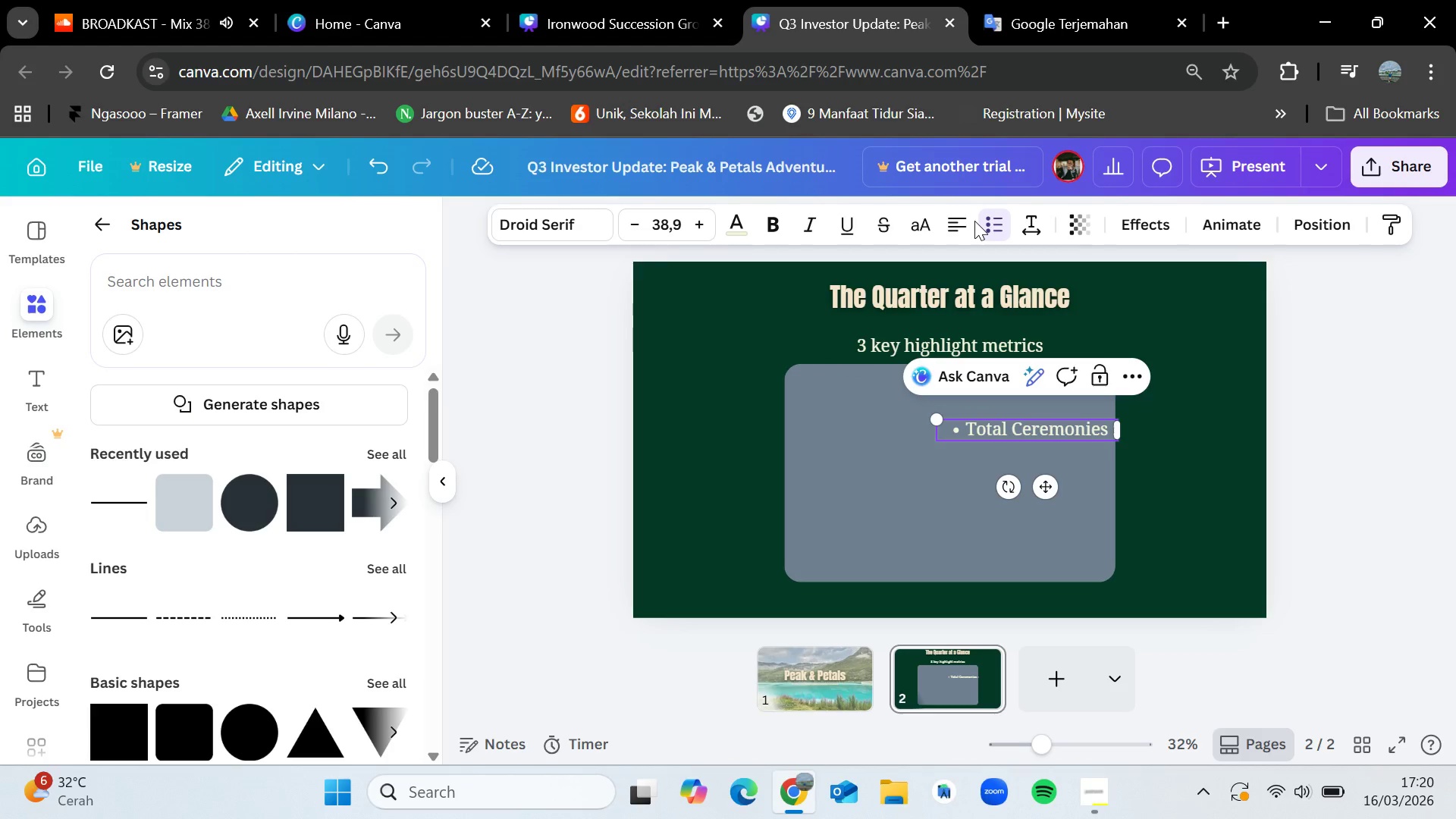 
left_click_drag(start_coordinate=[1047, 486], to_coordinate=[917, 475])
 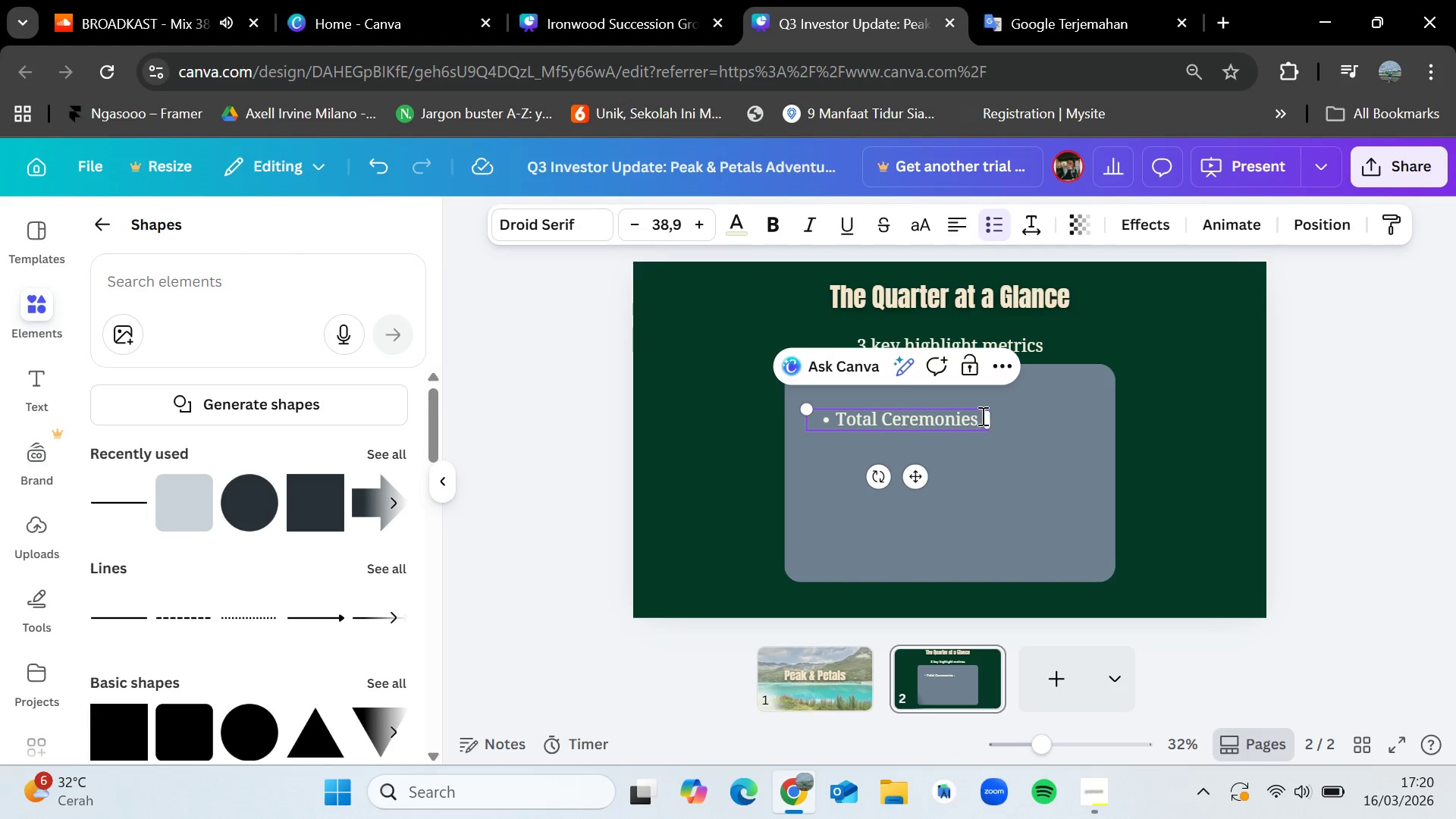 
left_click_drag(start_coordinate=[813, 410], to_coordinate=[745, 382])
 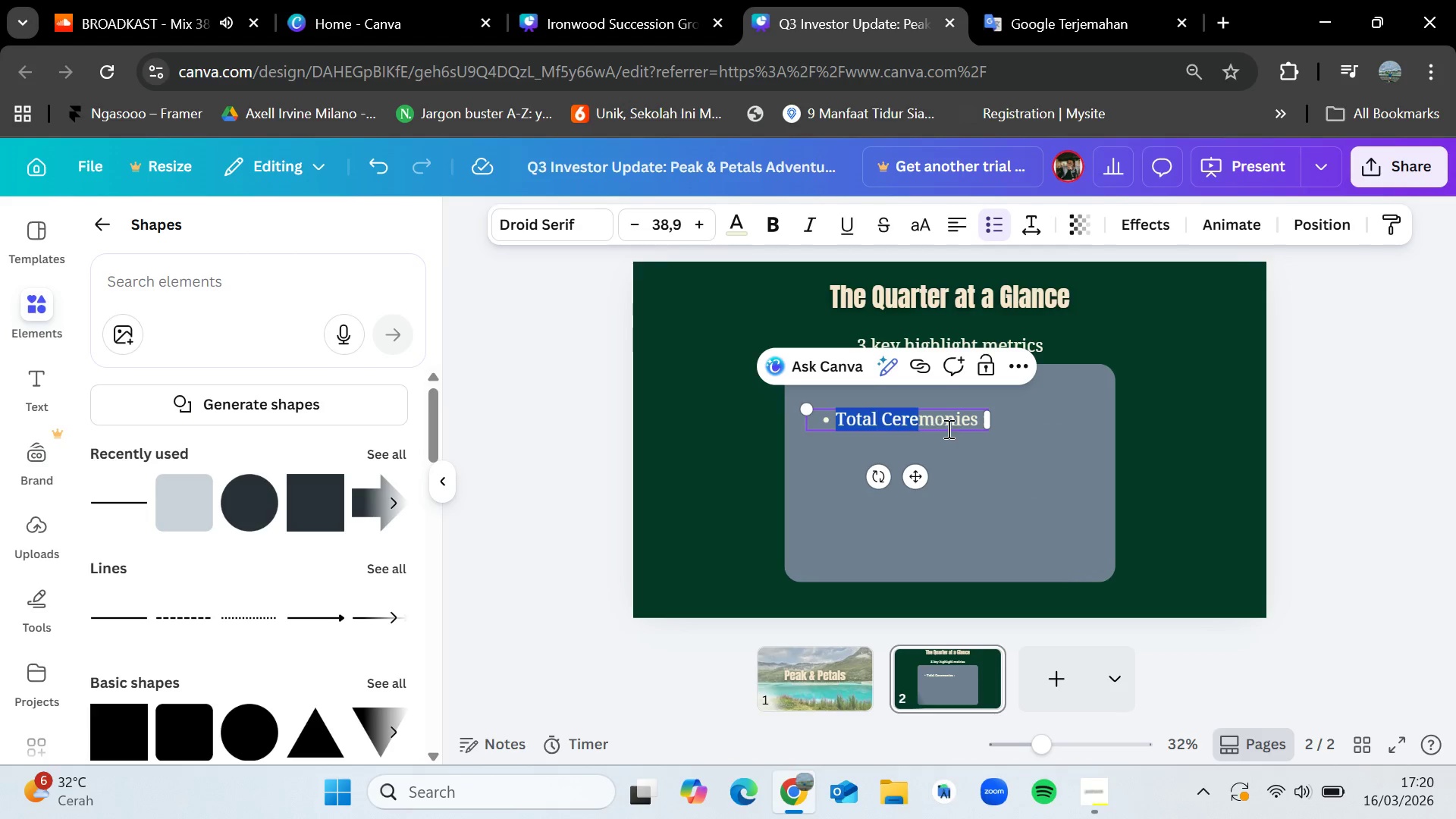 
left_click([947, 428])
 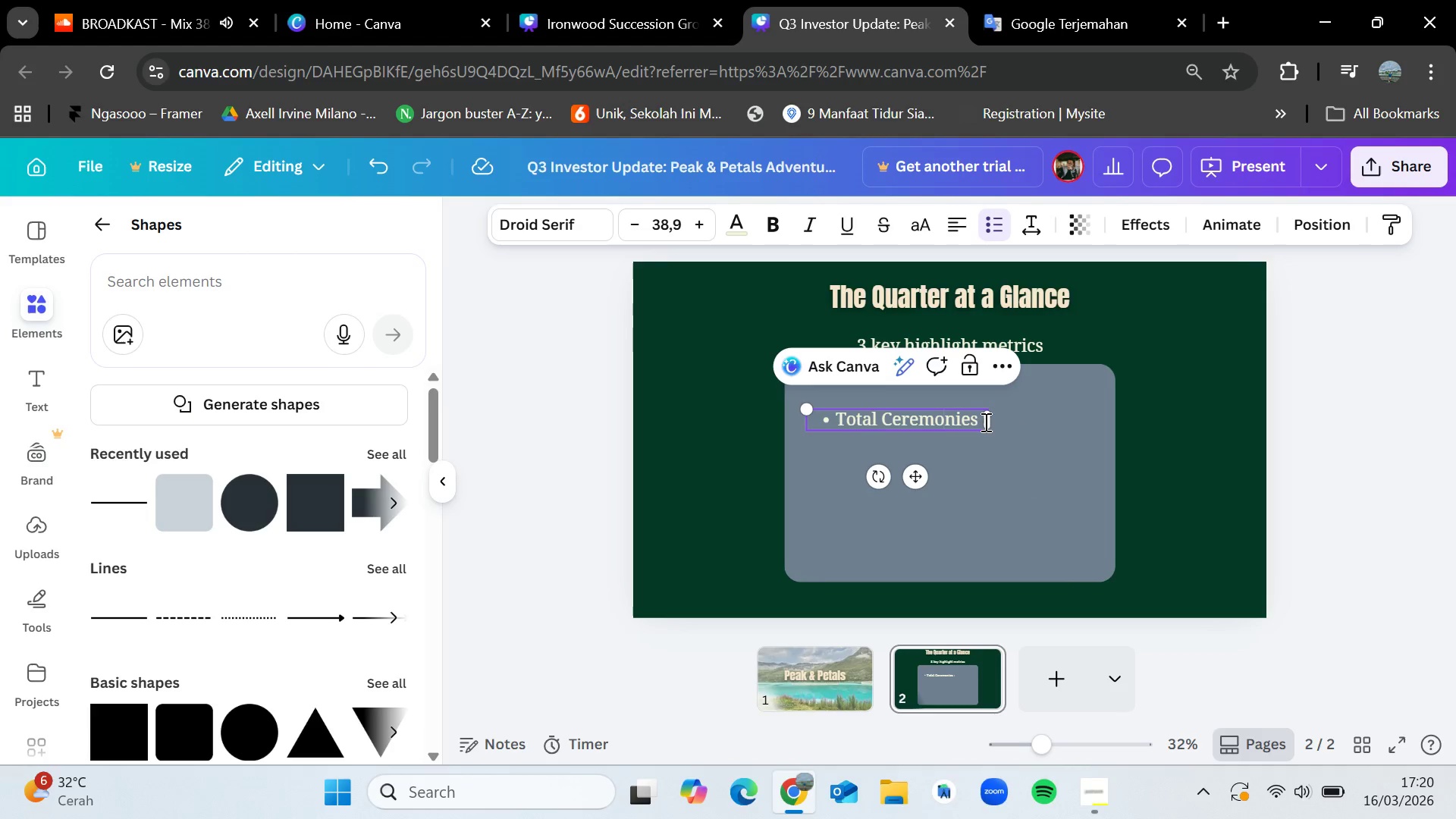 
double_click([984, 422])
 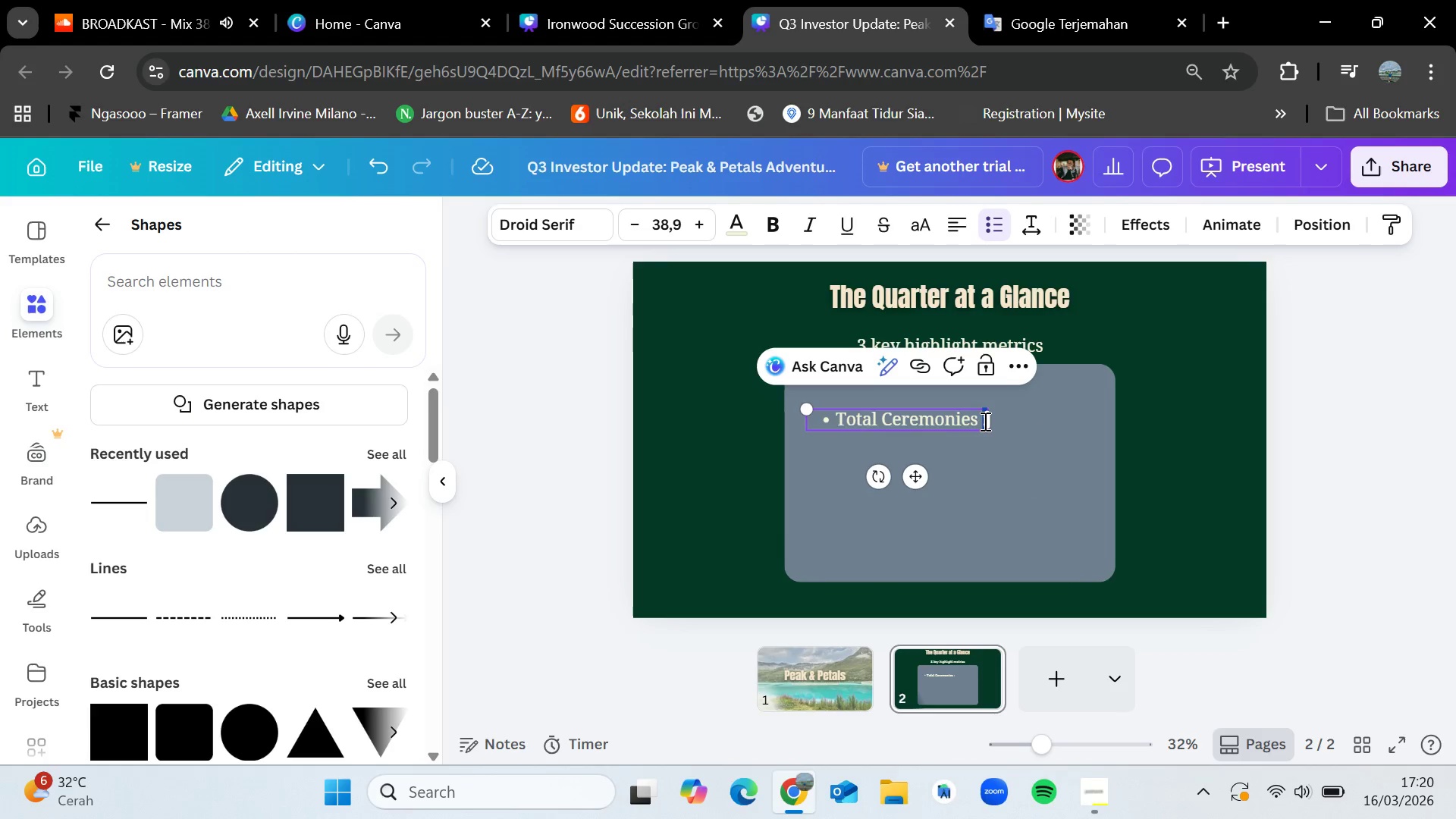 
triple_click([984, 421])
 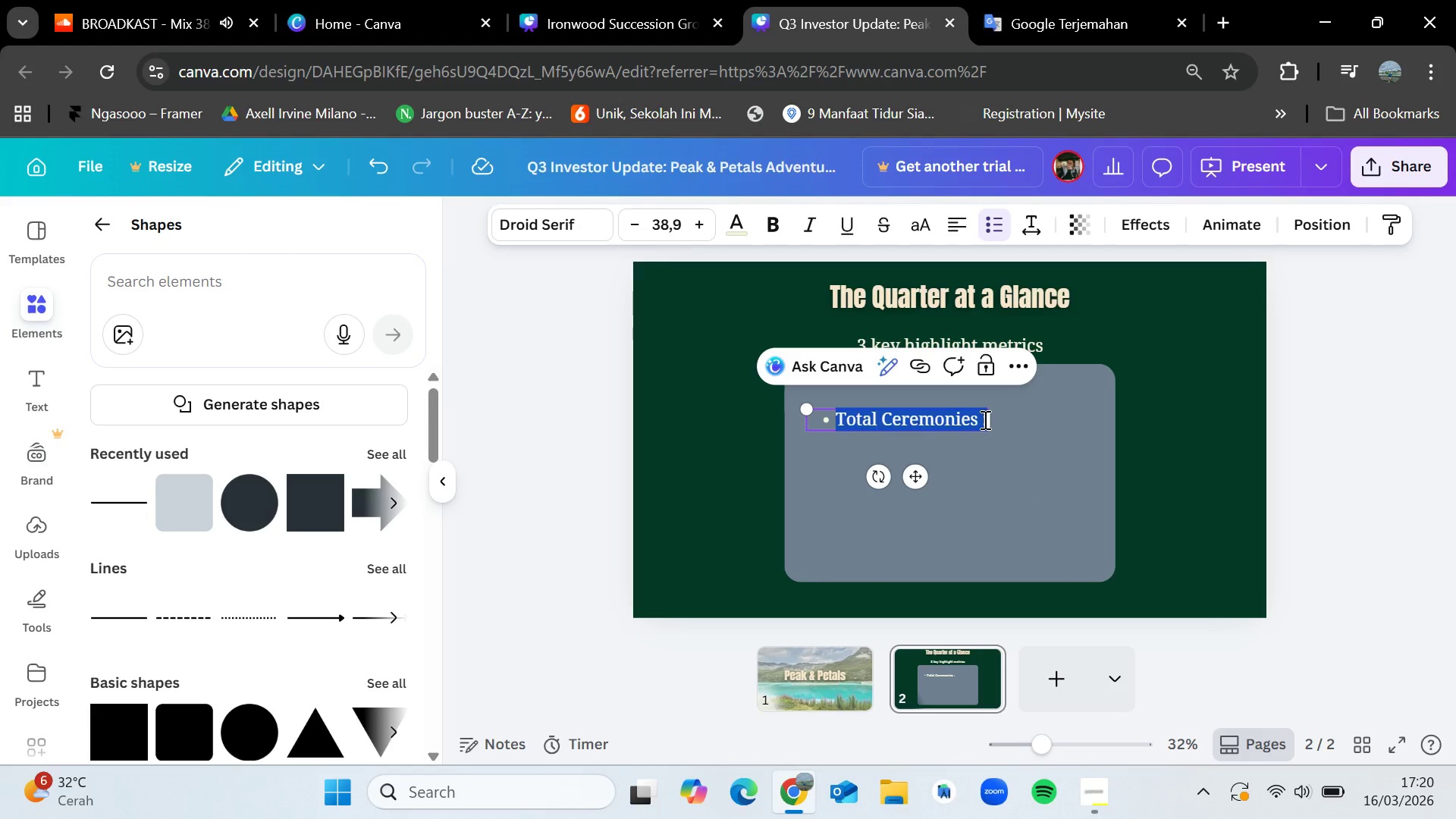 
triple_click([984, 419])
 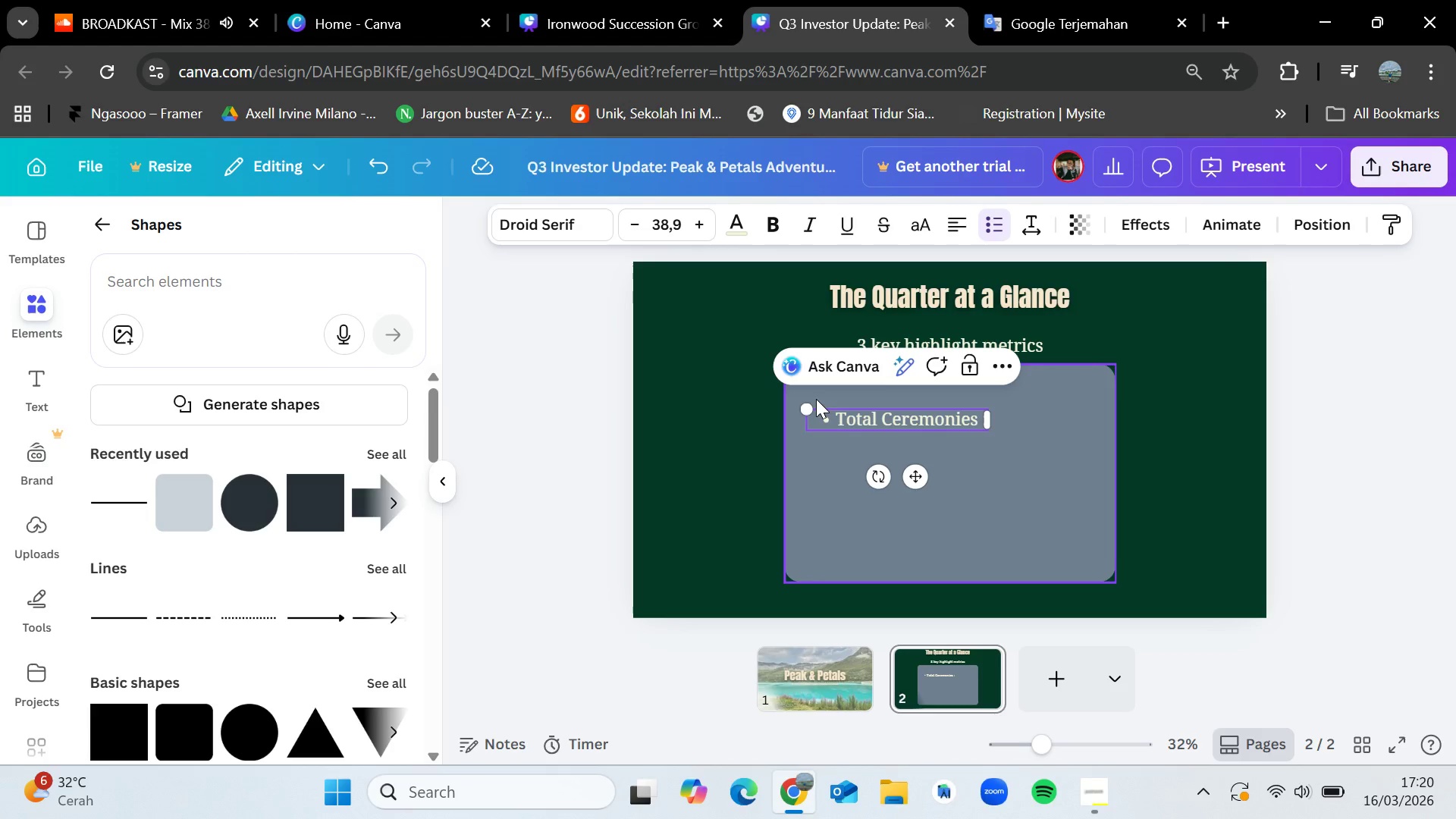 
left_click_drag(start_coordinate=[804, 403], to_coordinate=[552, 301])
 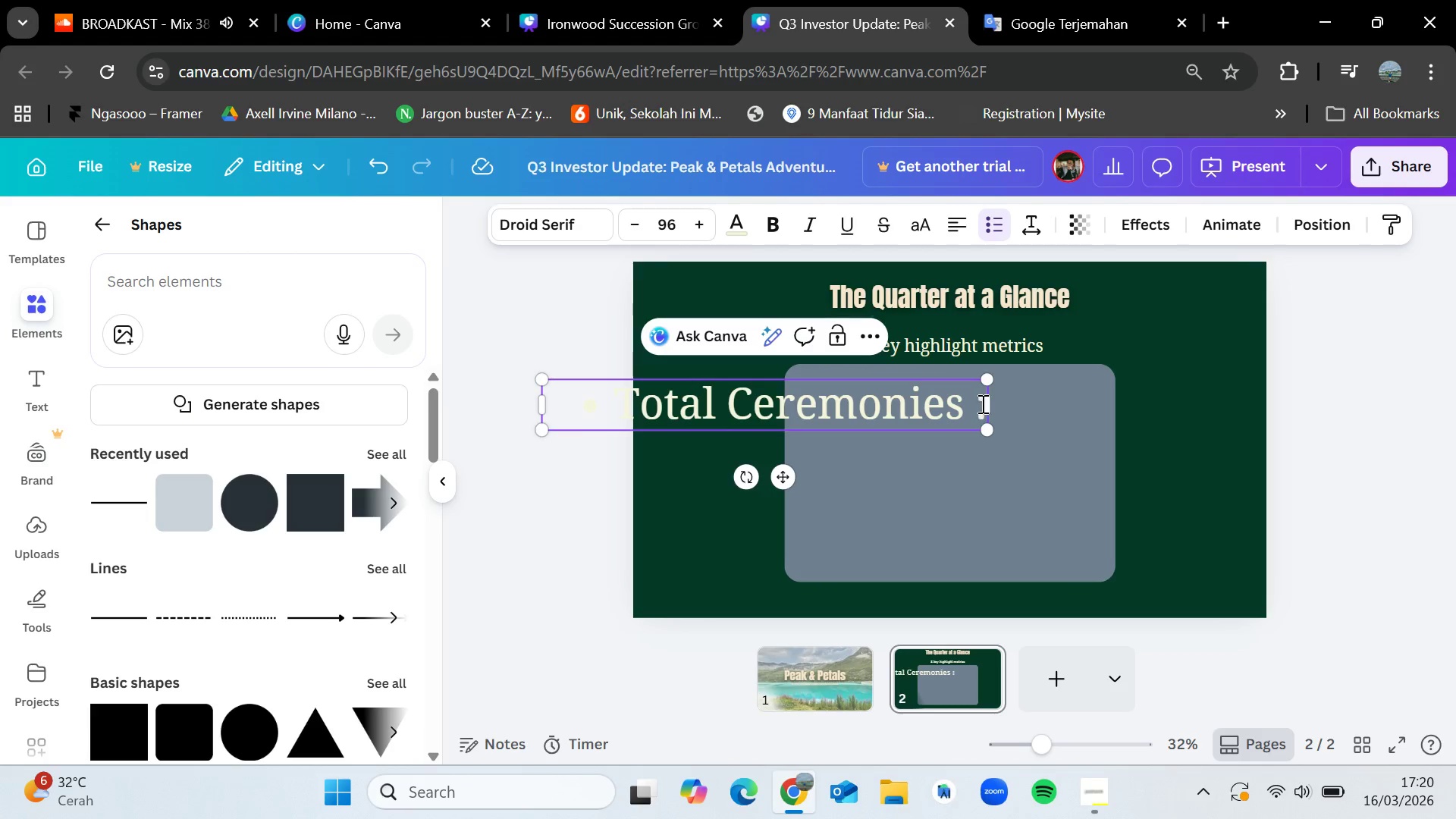 
left_click([981, 403])
 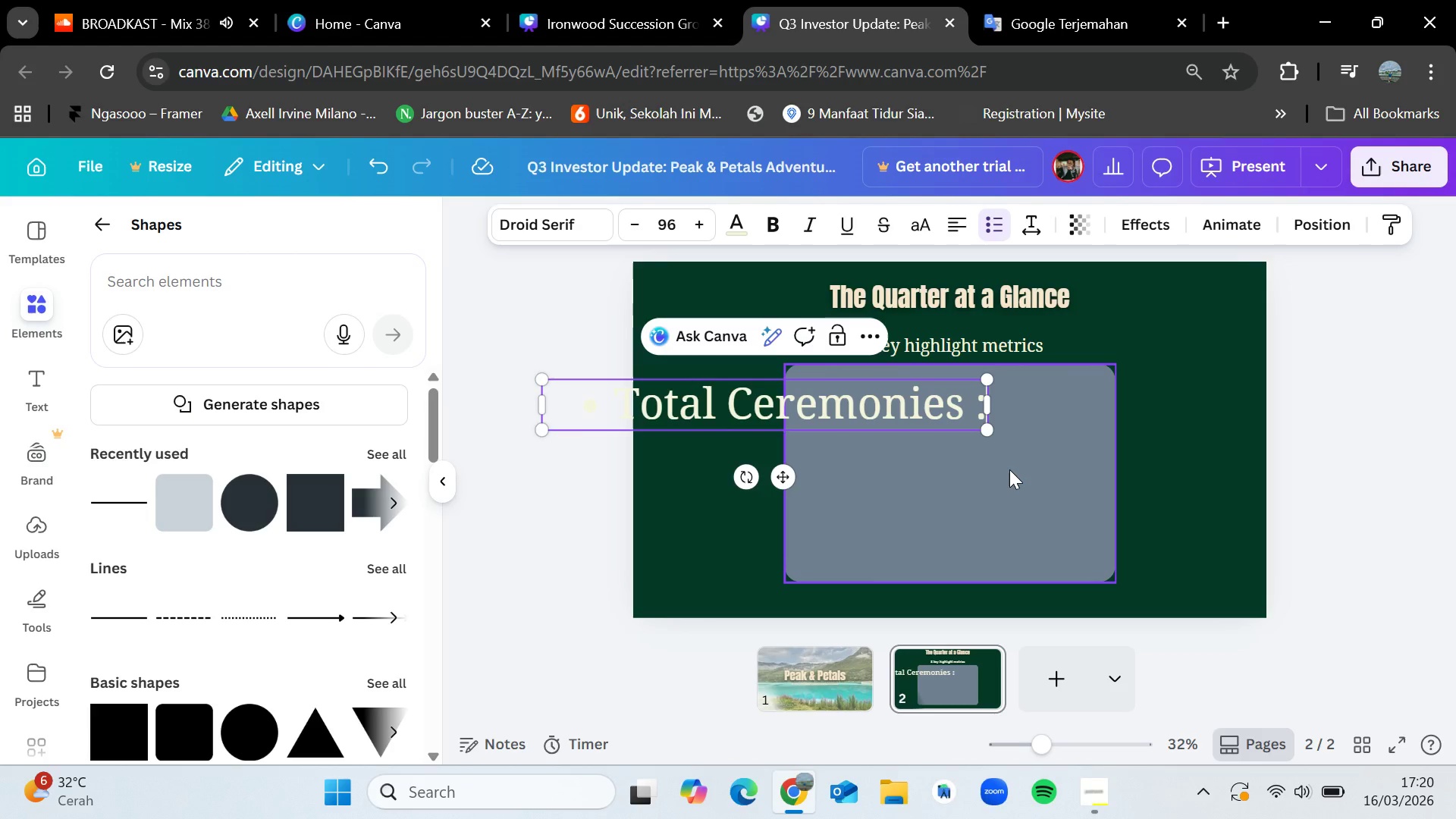 
wait(6.05)
 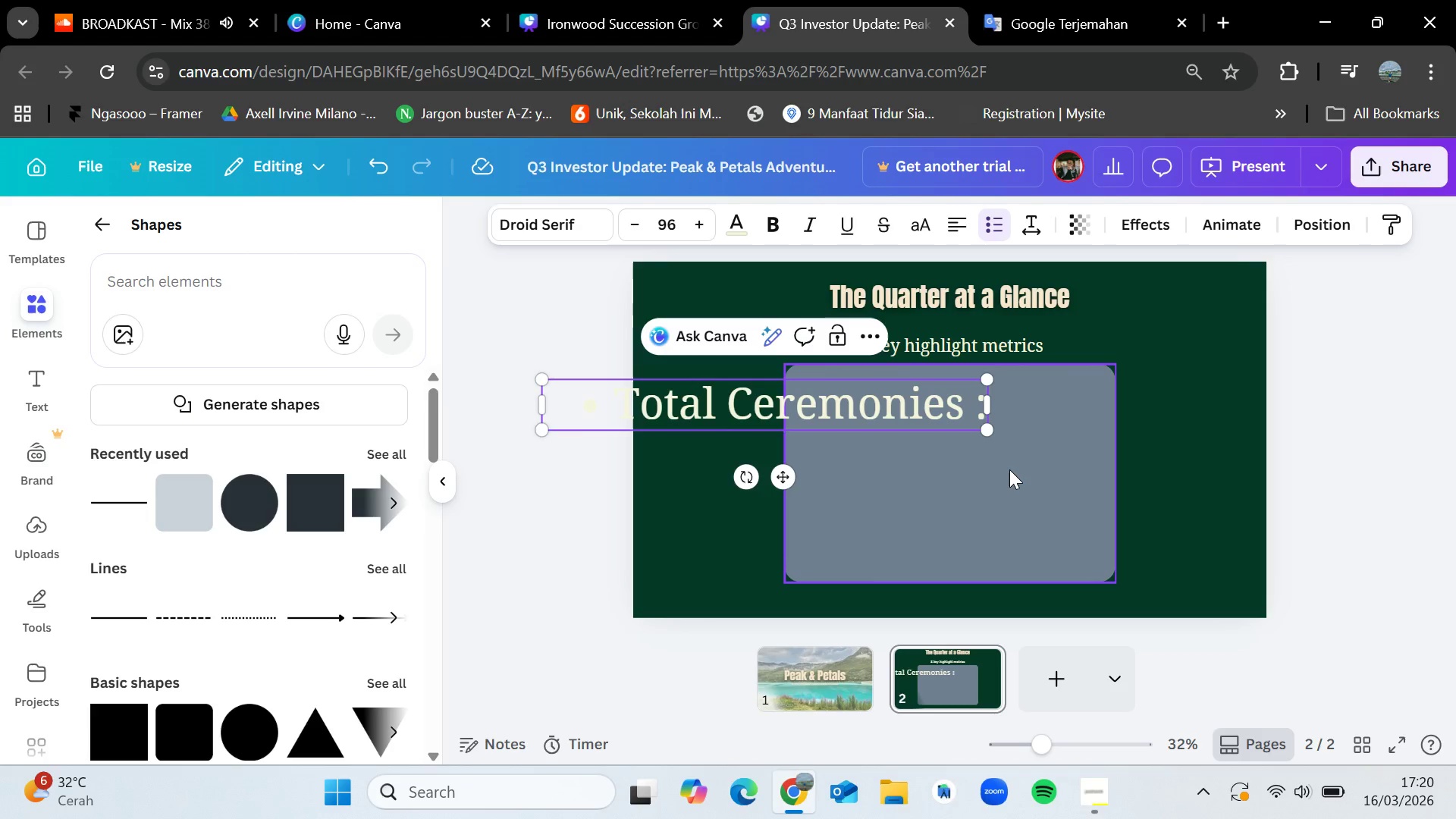 
key(Backspace)
type((exceeding target by 15%))
 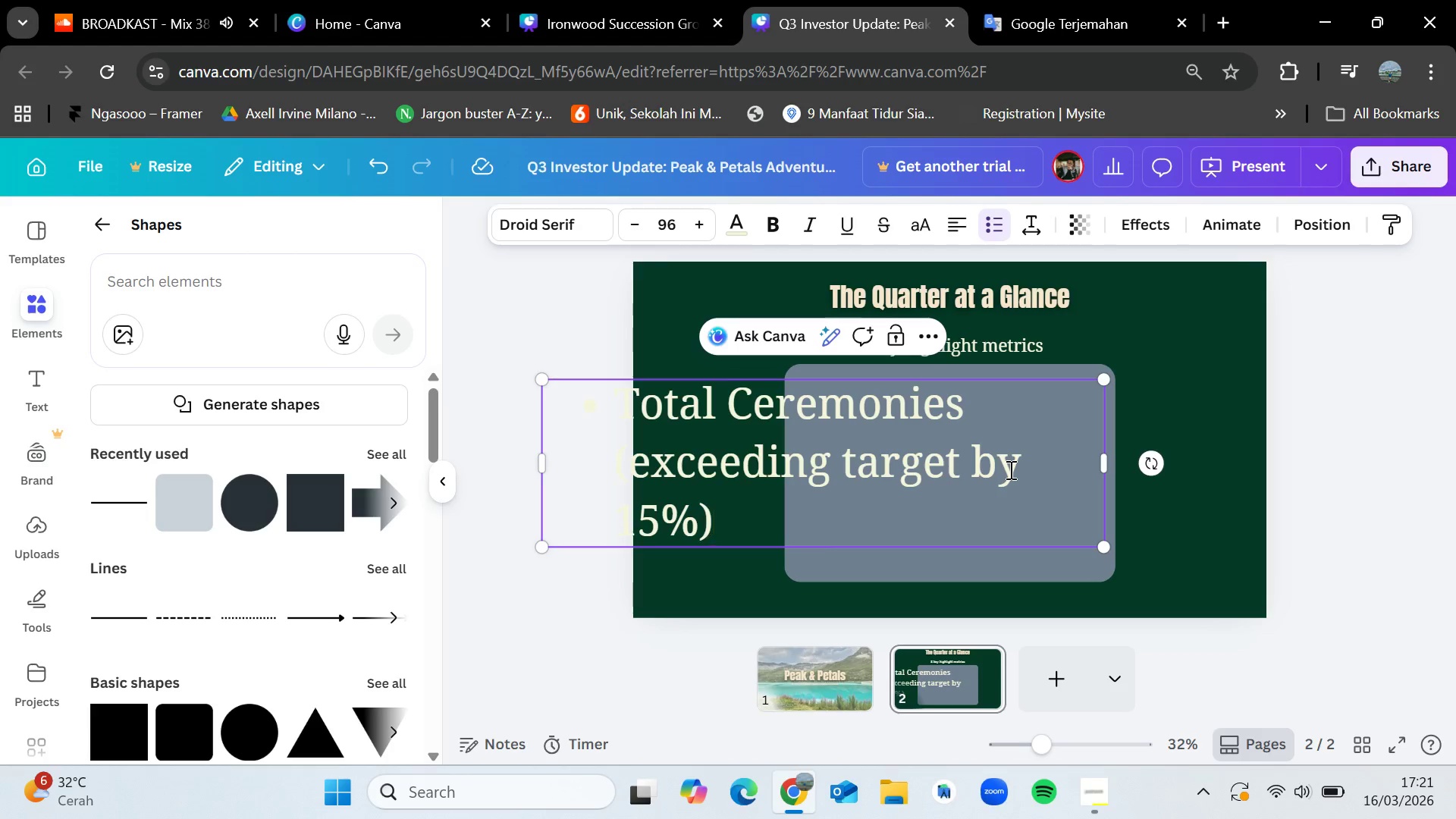 
key(Enter)
 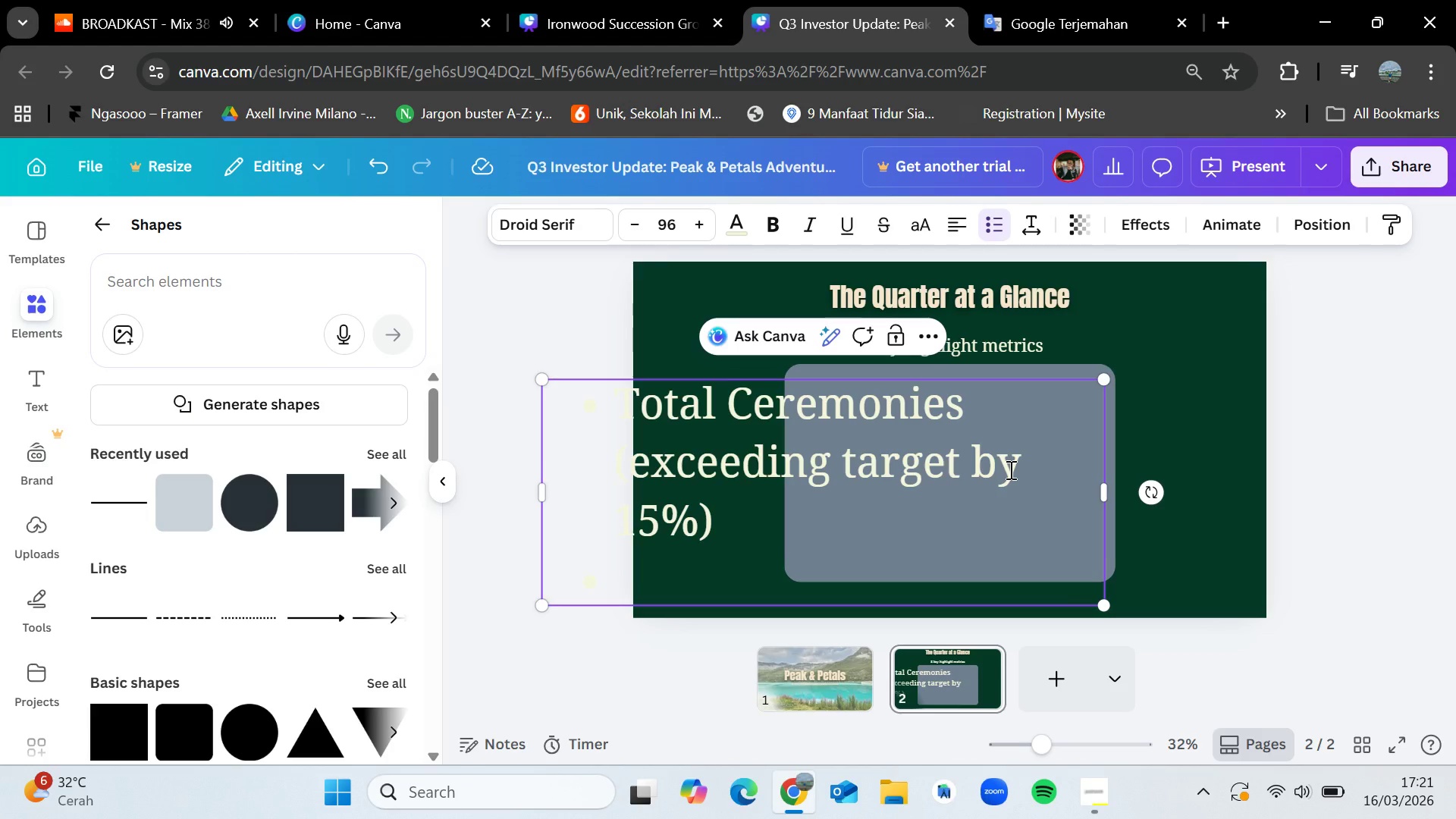 
wait(5.56)
 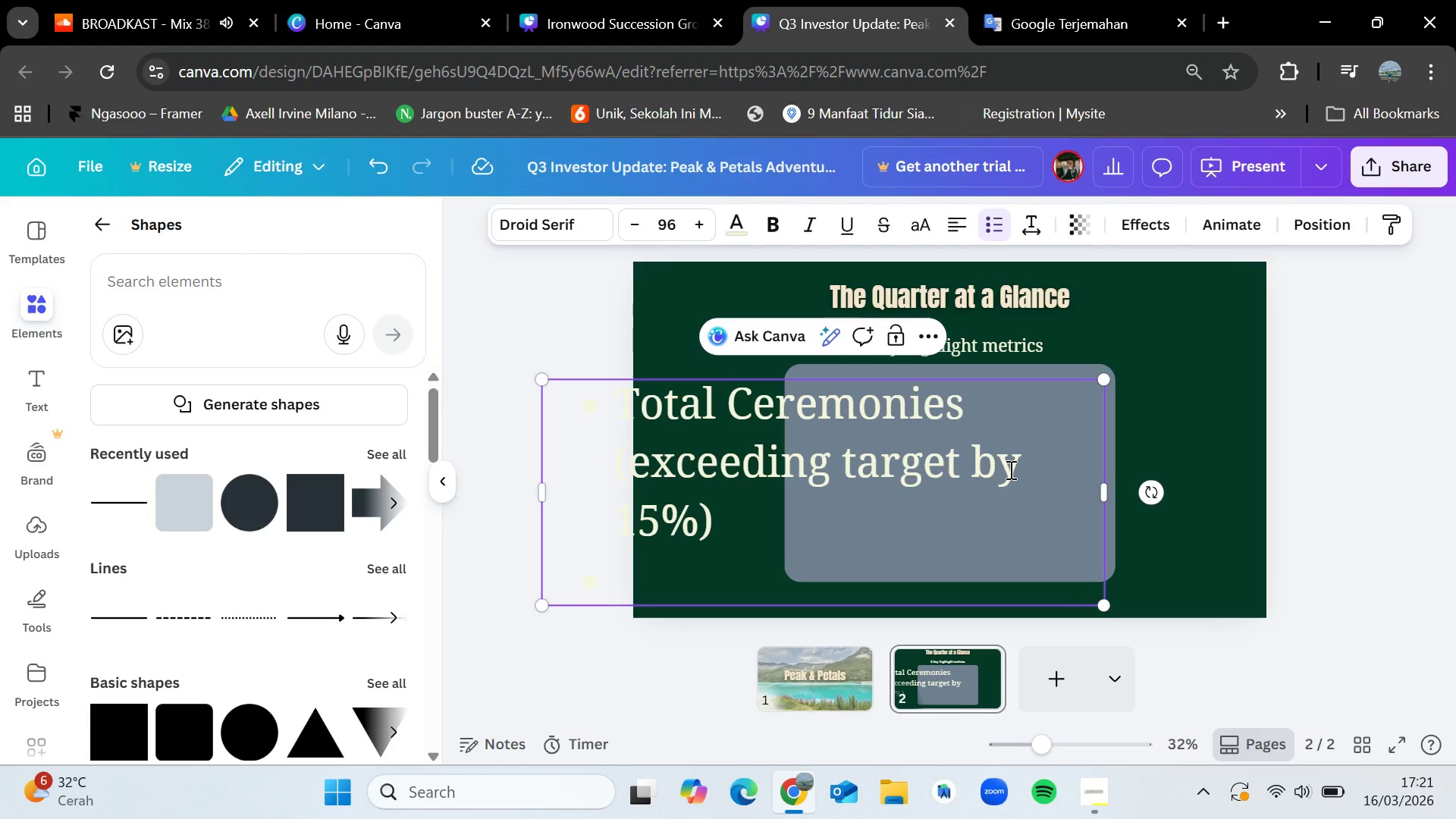 
type(Avergafe)
key(Backspace)
key(Backspace)
key(Backspace)
key(Backspace)
type(age booking vak)
key(Backspace)
type(lue :)
 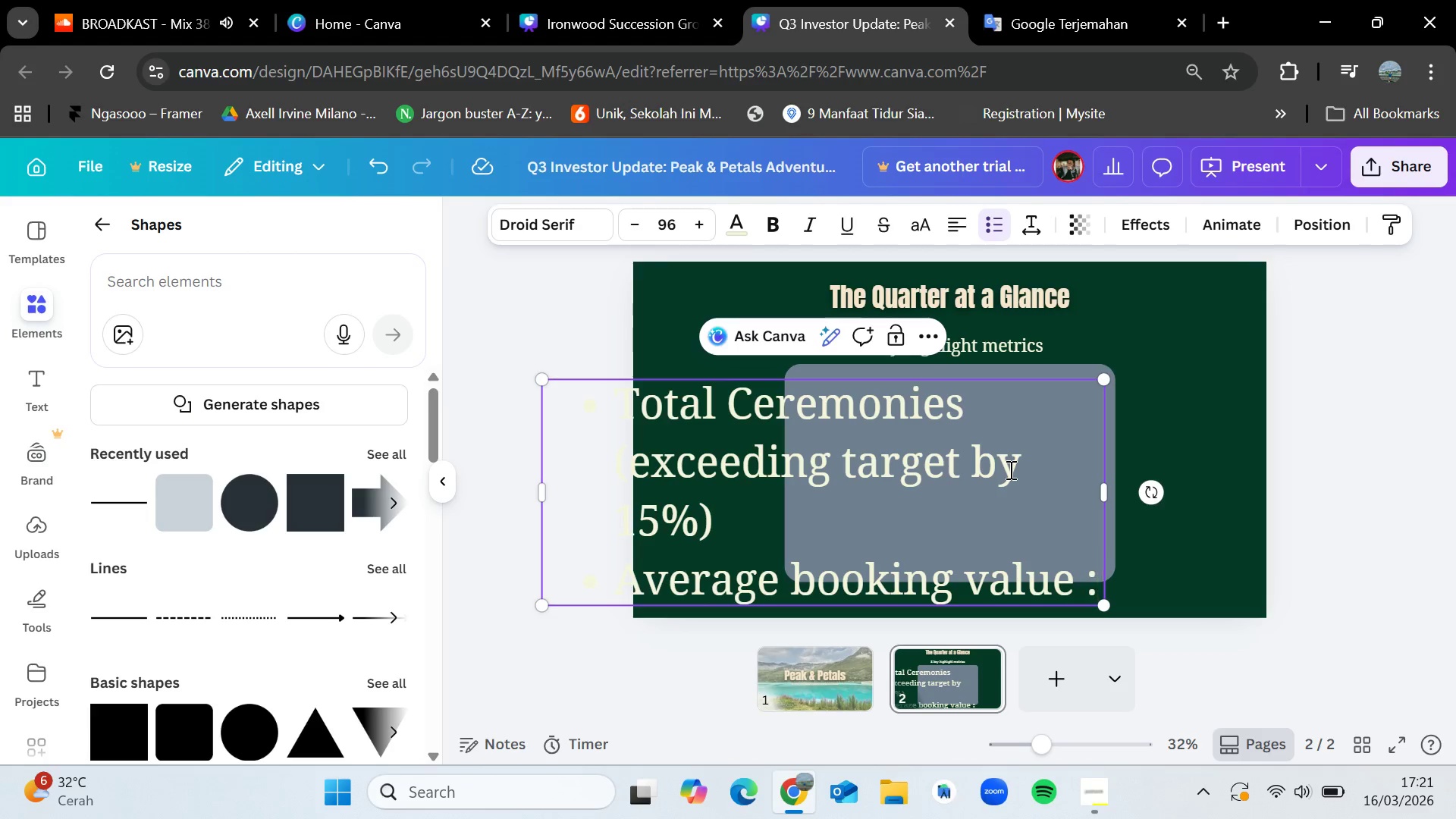 
type( $18,500)
 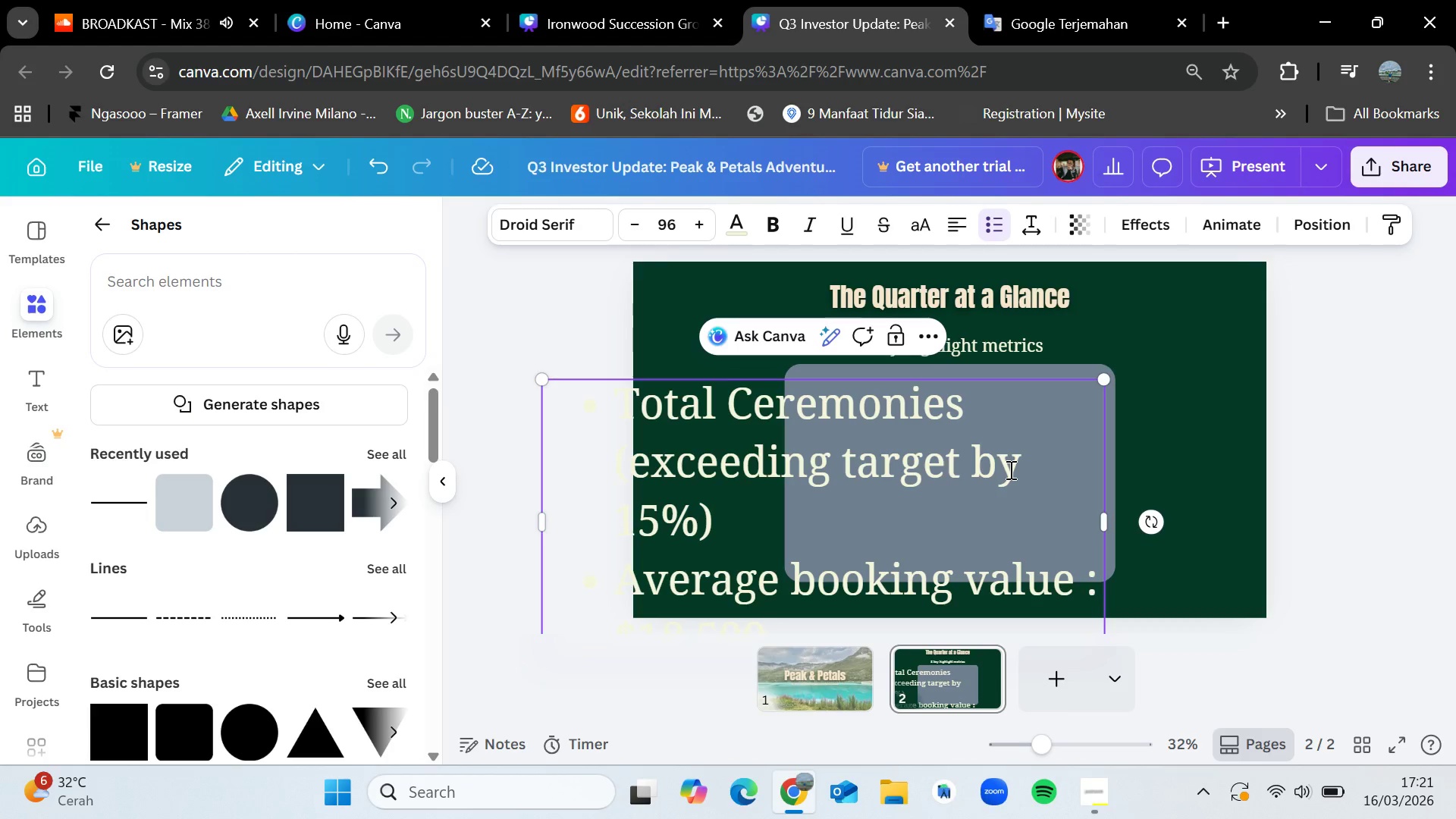 
left_click([1245, 404])
 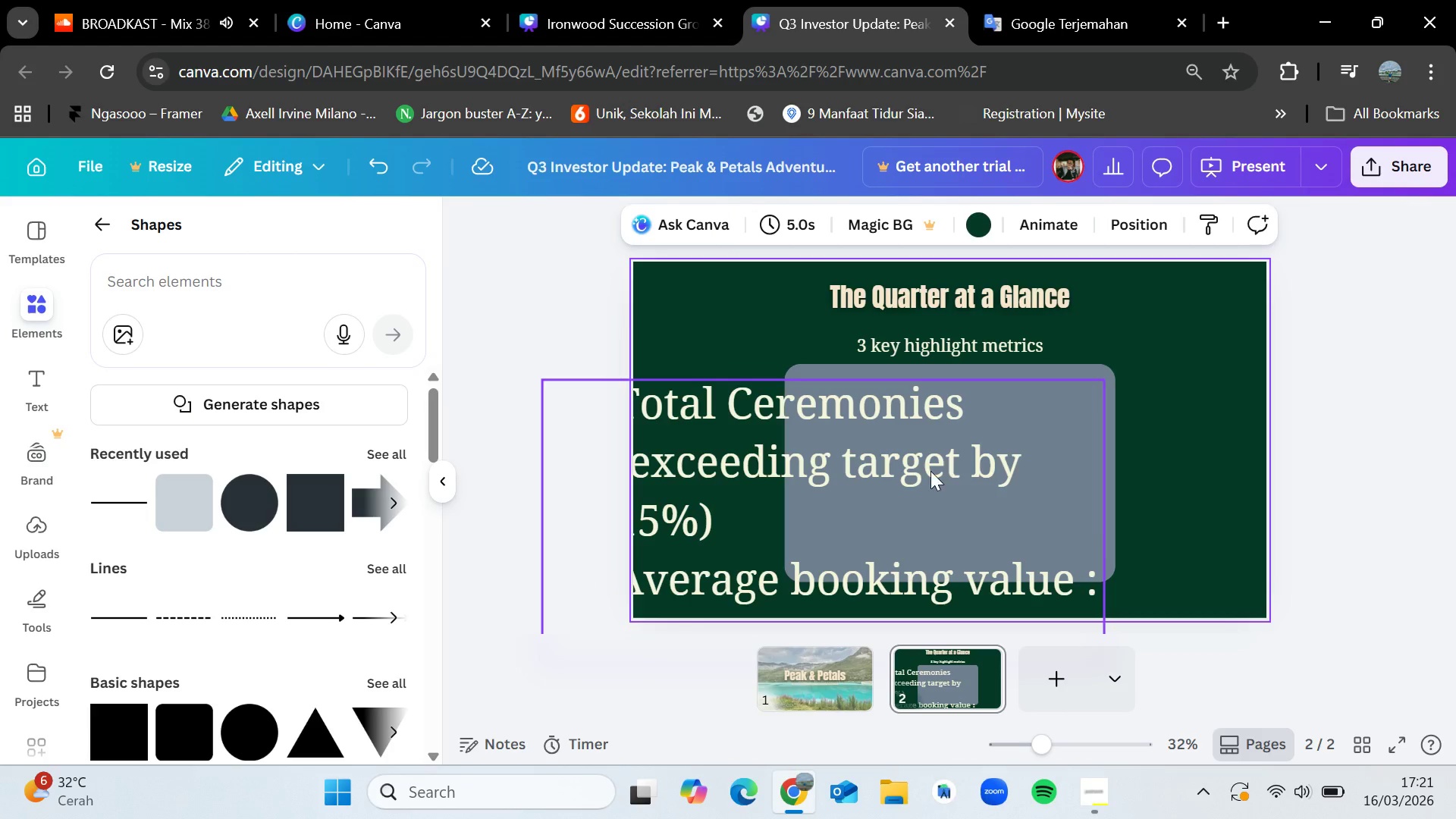 
left_click_drag(start_coordinate=[930, 471], to_coordinate=[1037, 371])
 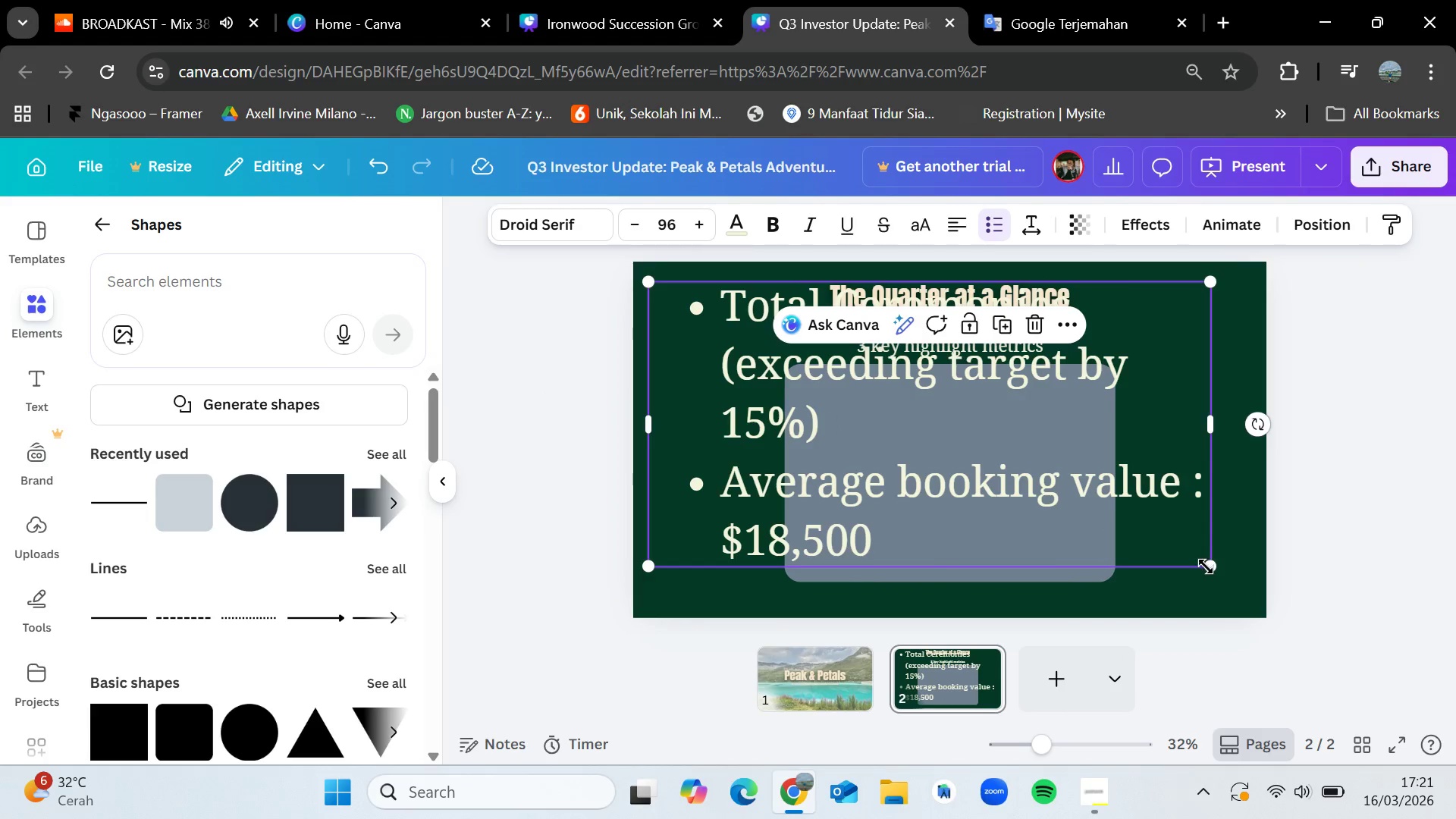 
left_click_drag(start_coordinate=[1208, 566], to_coordinate=[1030, 477])
 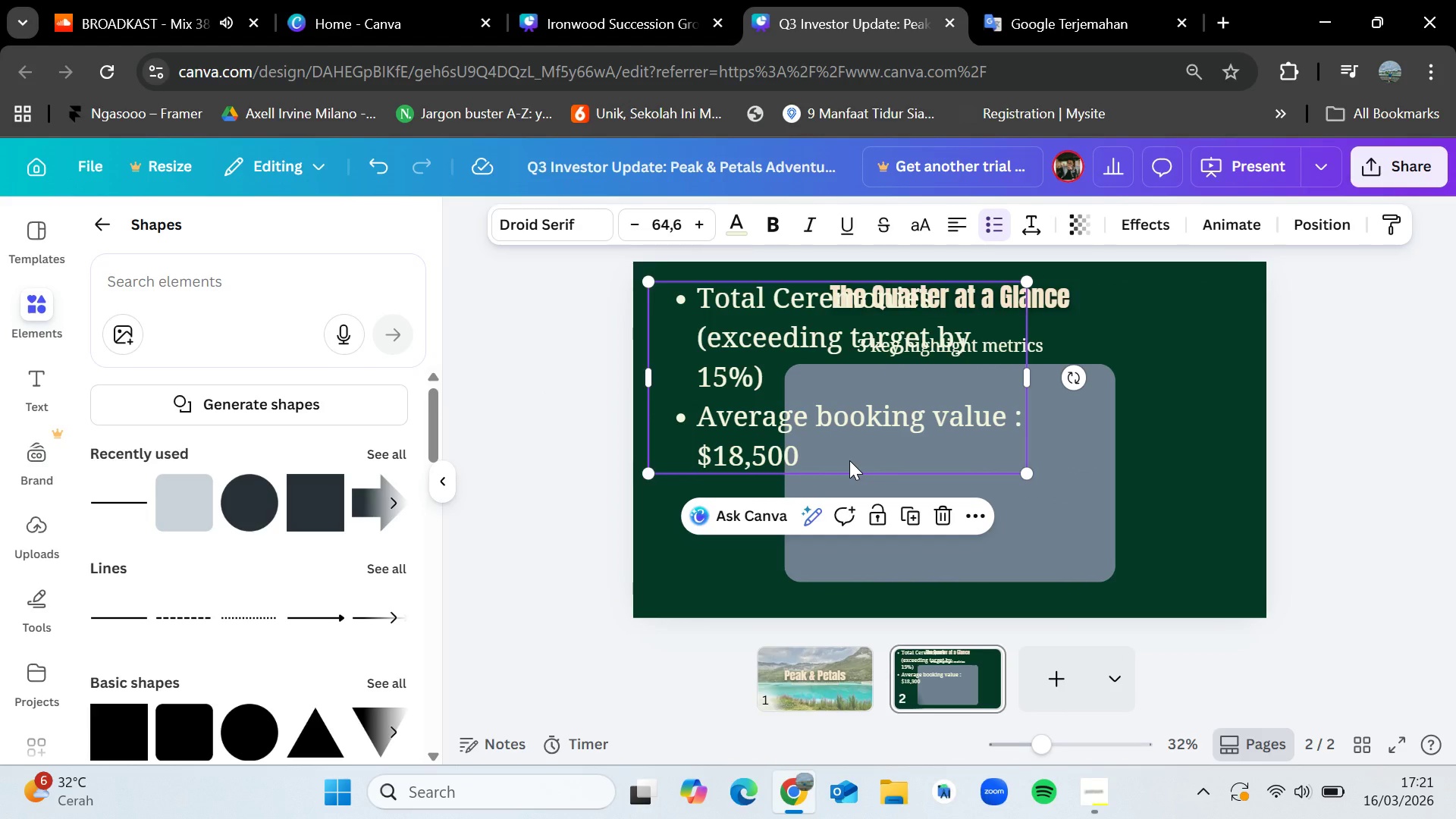 
double_click([849, 460])
 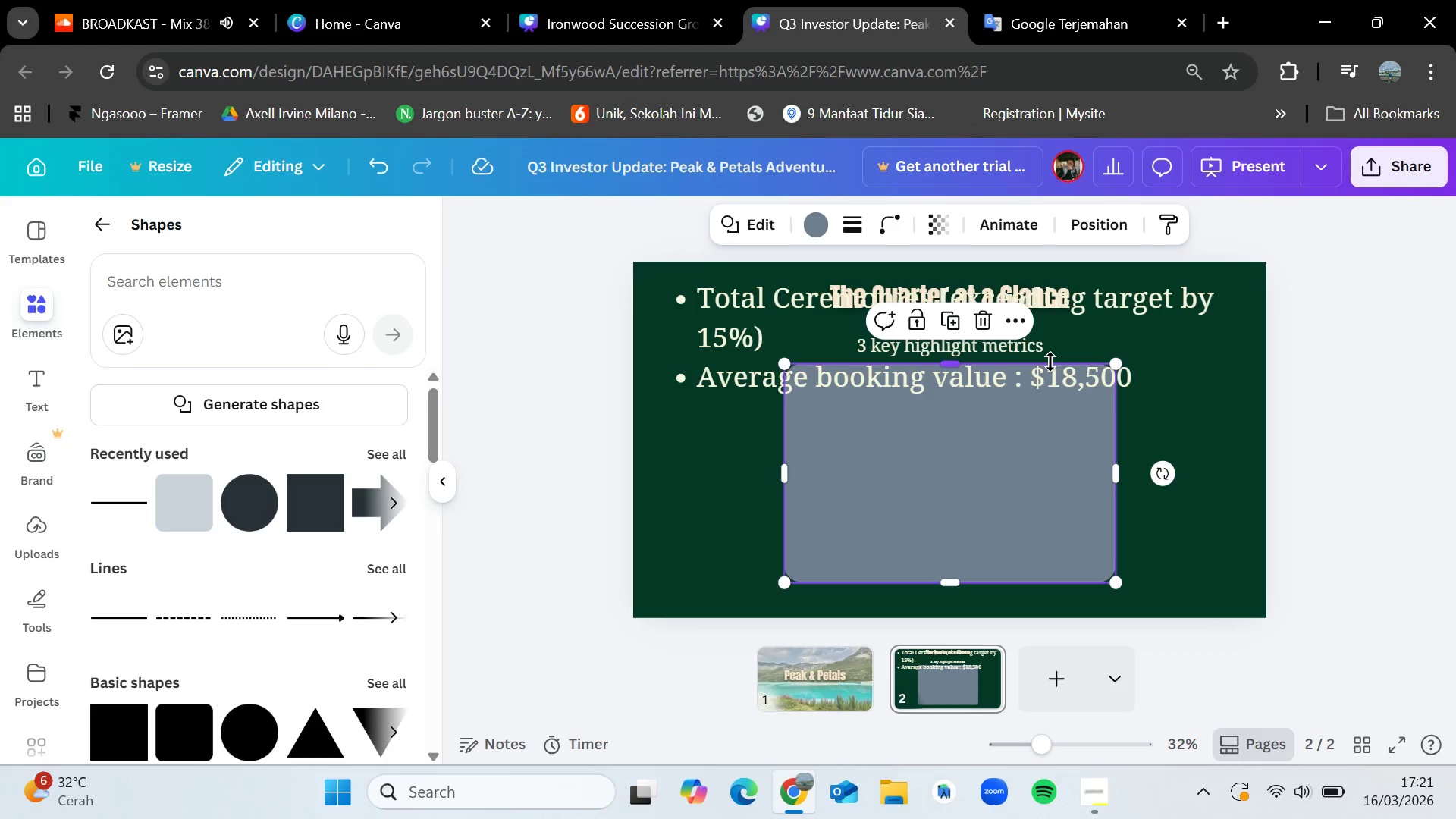 
double_click([1058, 376])
 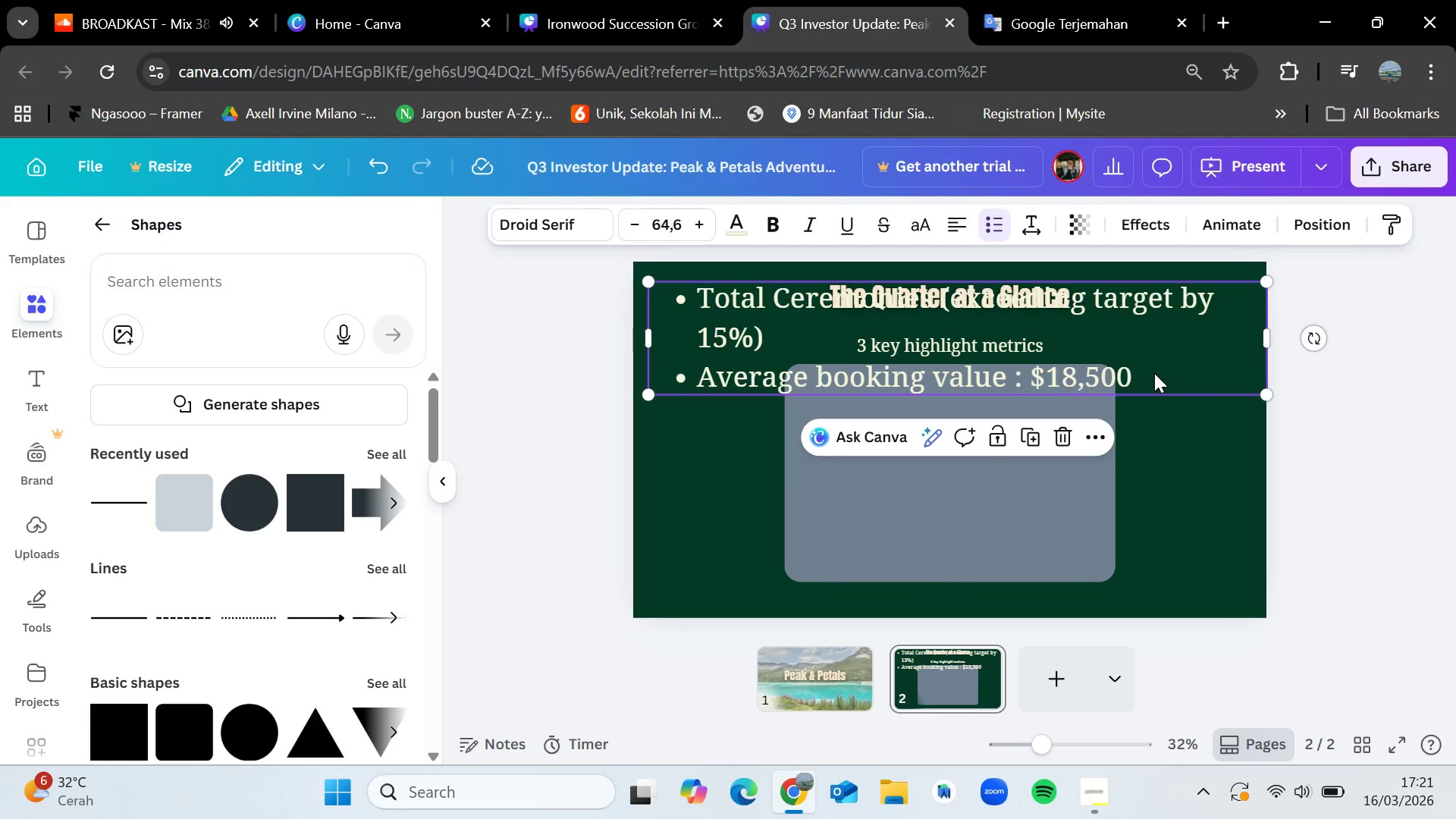 
double_click([1154, 373])
 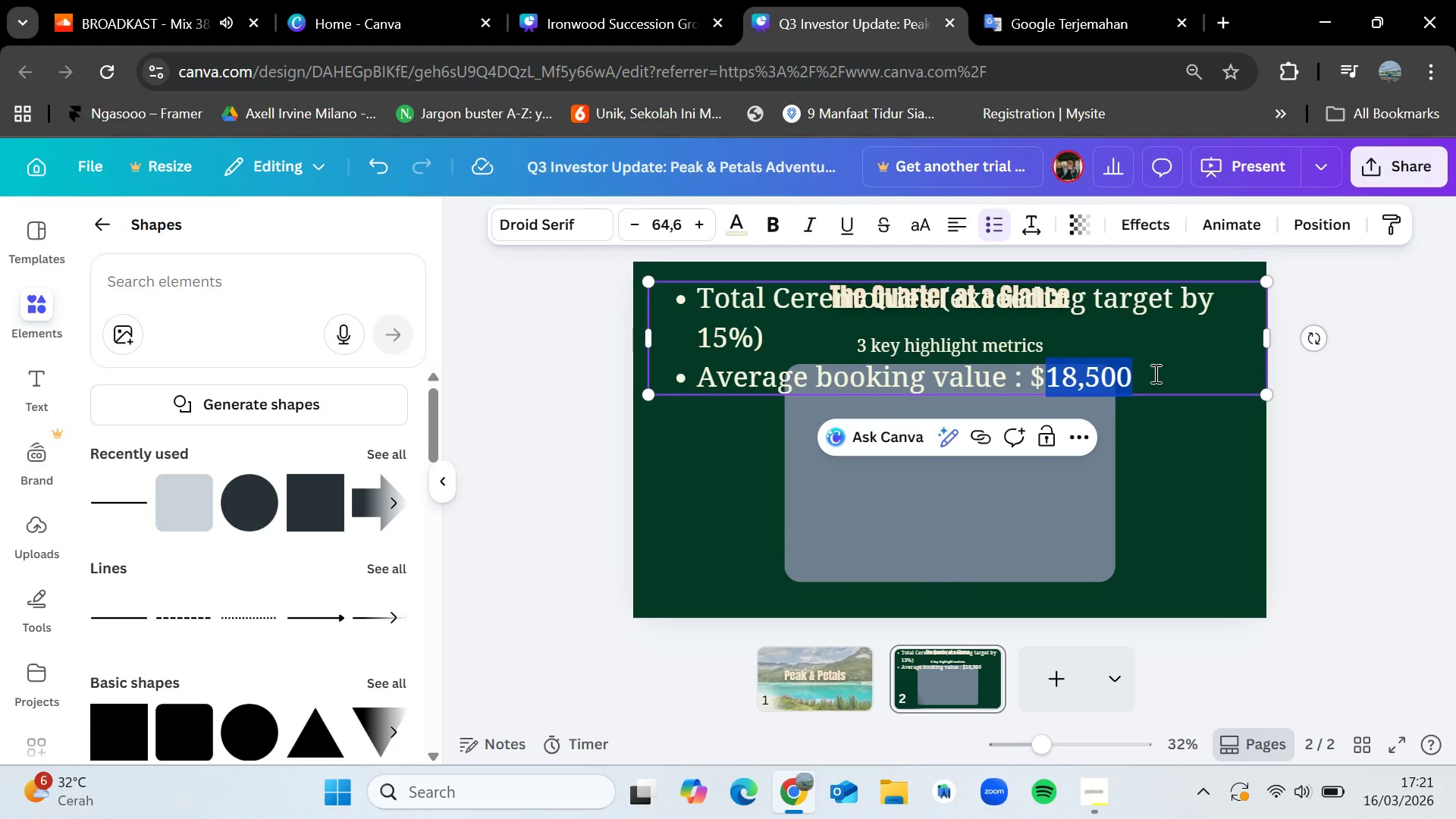 
triple_click([1154, 373])
 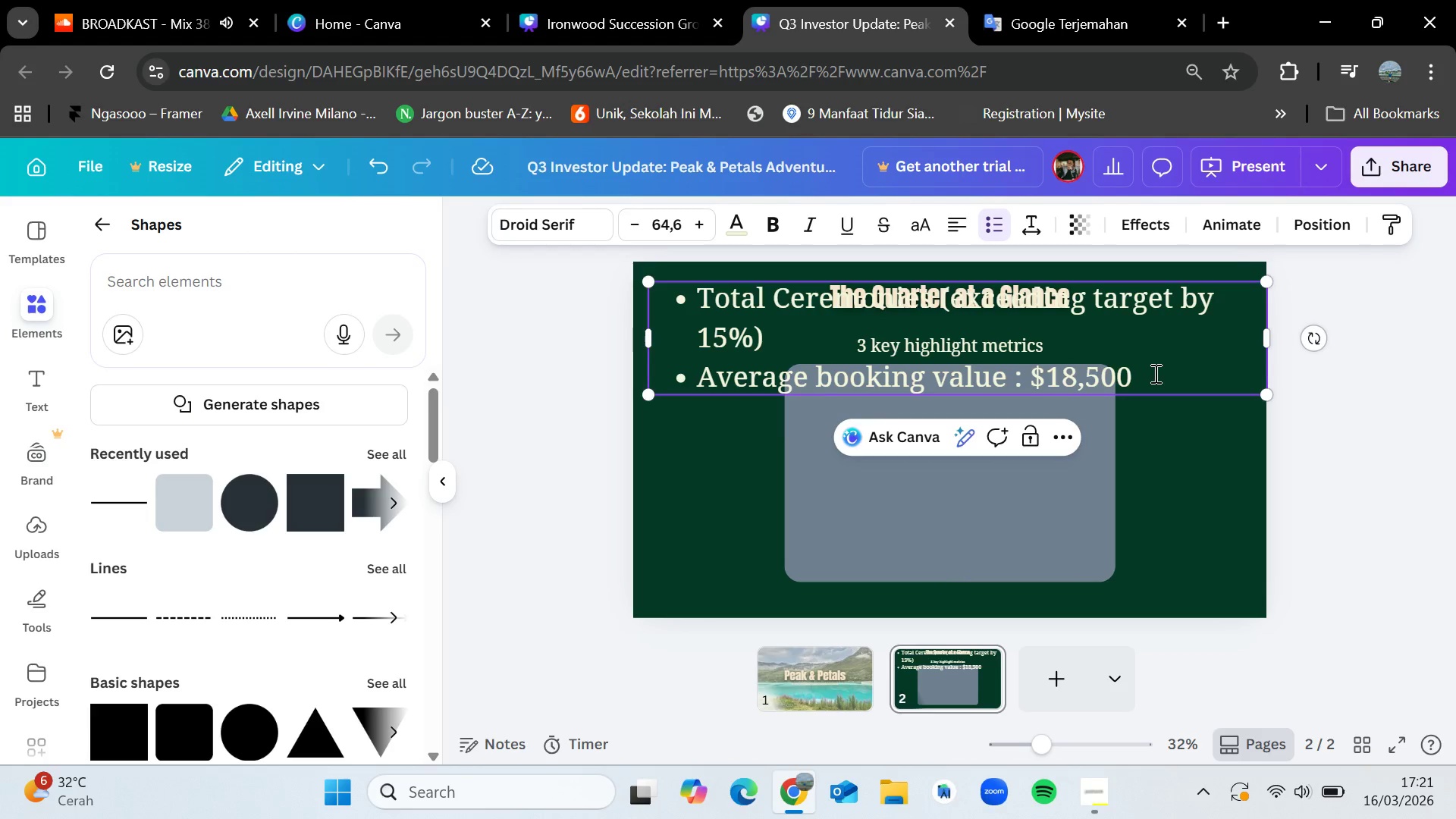 
key(Enter)
 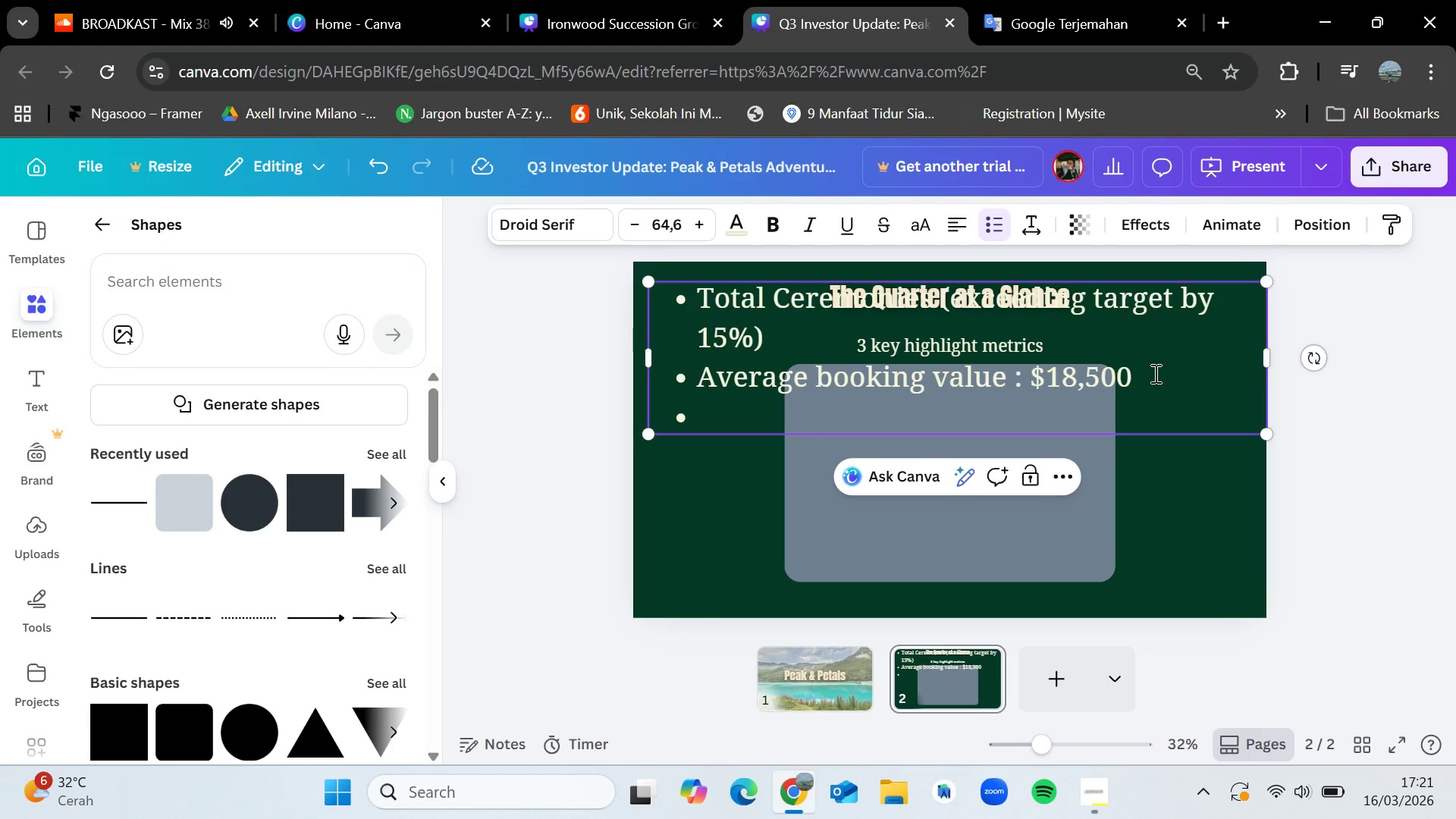 
type(Client Satif)
key(Backspace)
type(sfaction score : 4.9/5.0)
 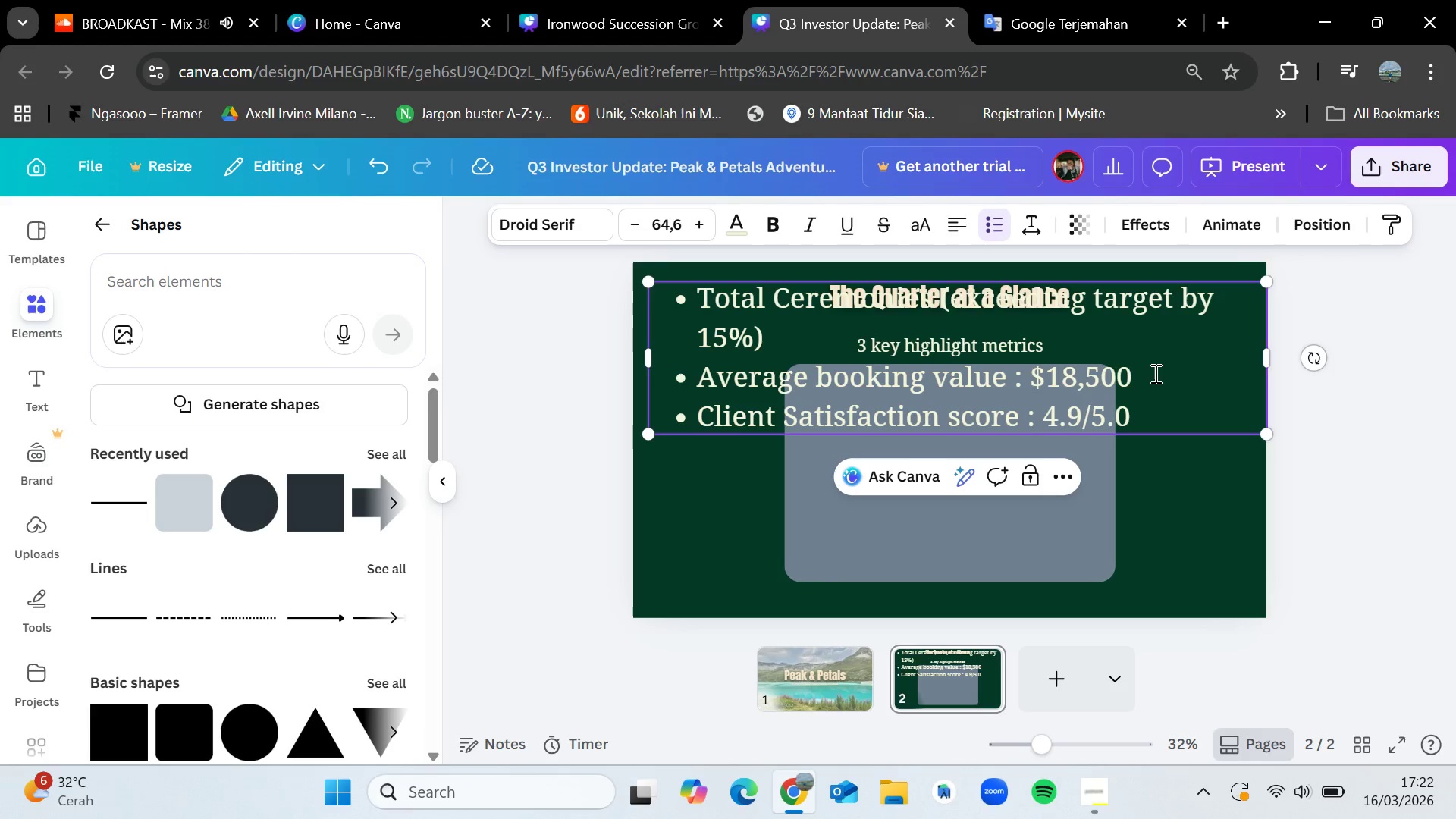 
left_click([1157, 518])
 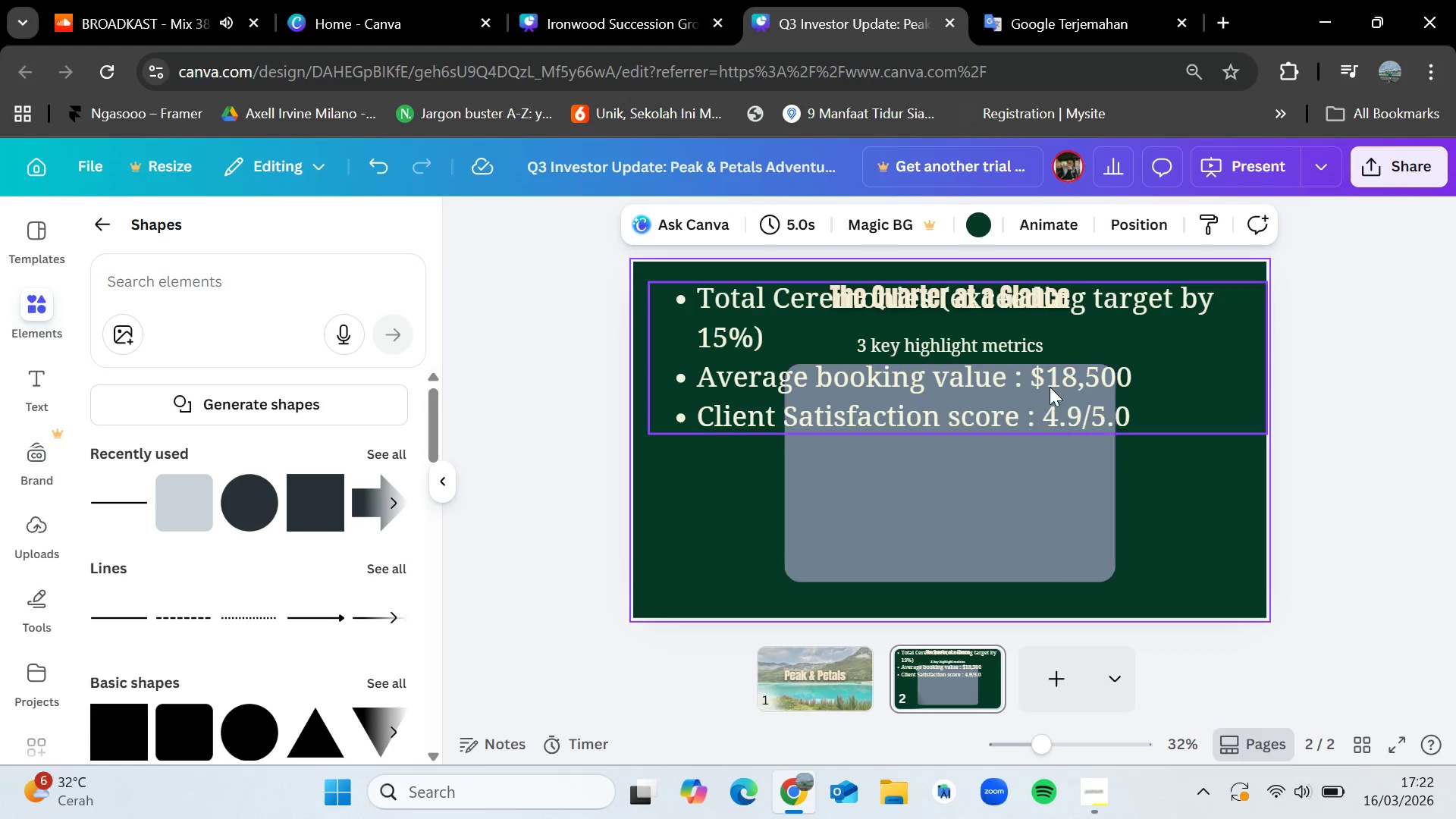 
left_click_drag(start_coordinate=[1050, 384], to_coordinate=[1072, 477])
 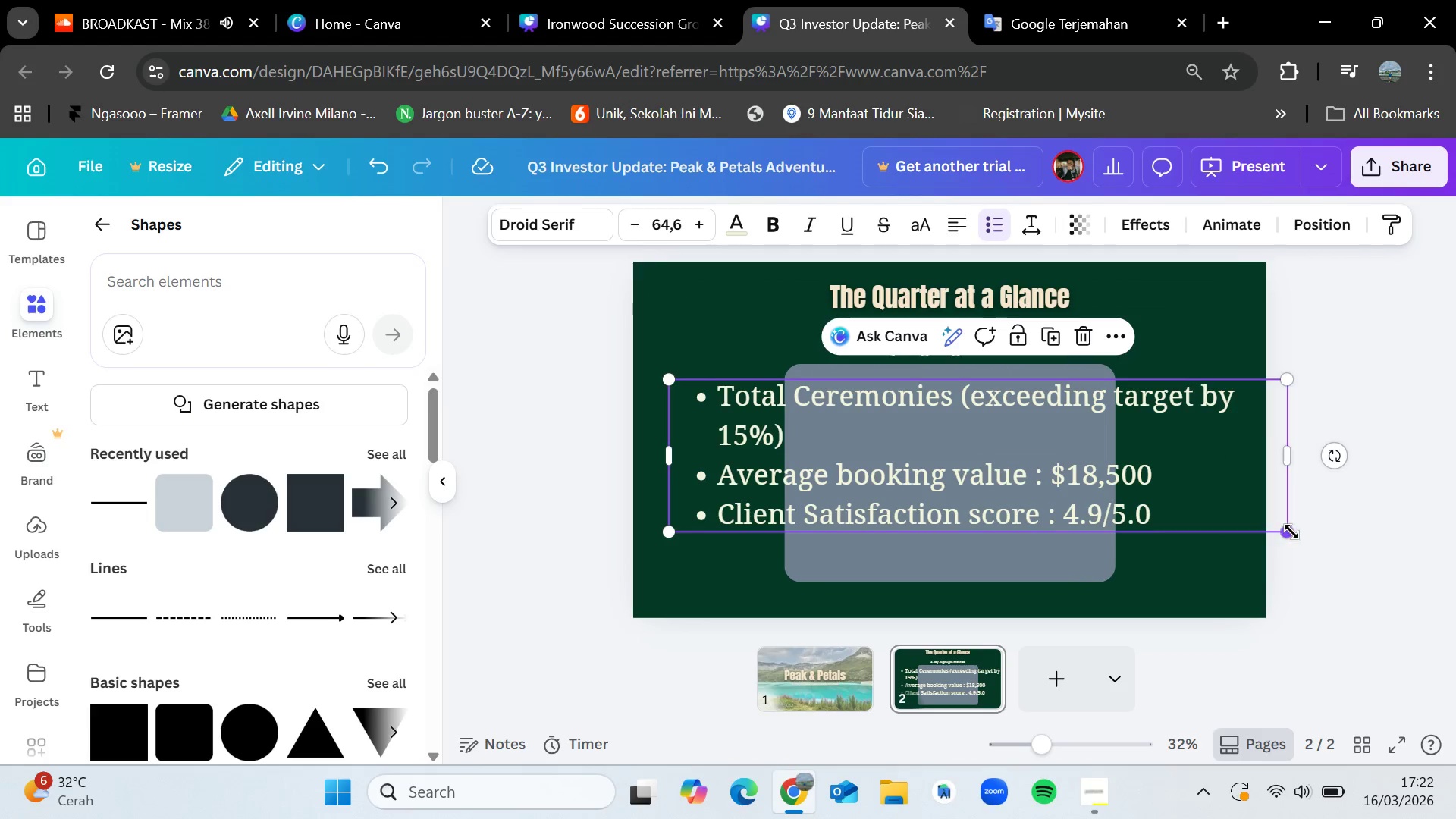 
left_click_drag(start_coordinate=[1291, 530], to_coordinate=[991, 502])
 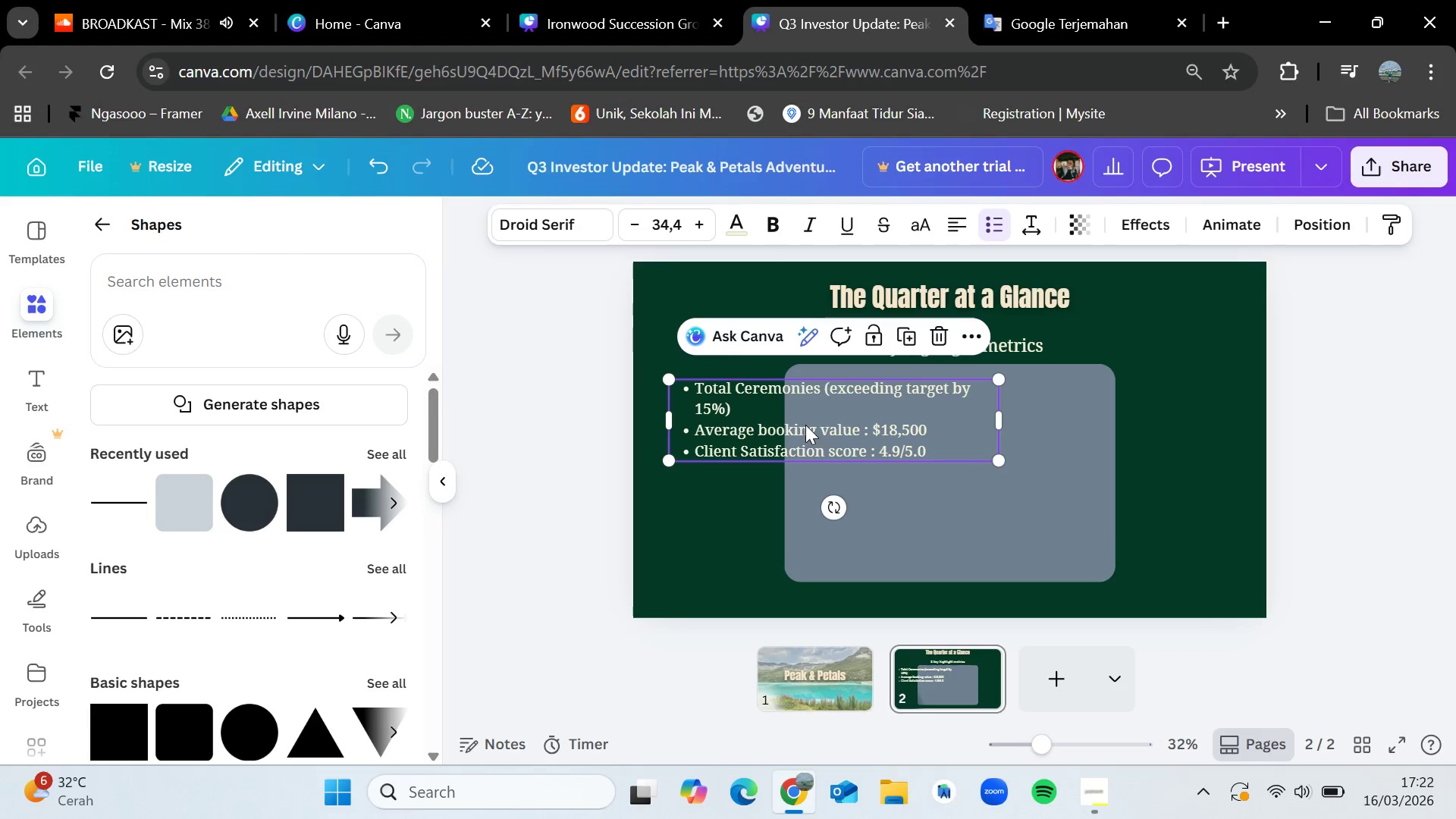 
left_click_drag(start_coordinate=[804, 422], to_coordinate=[942, 442])
 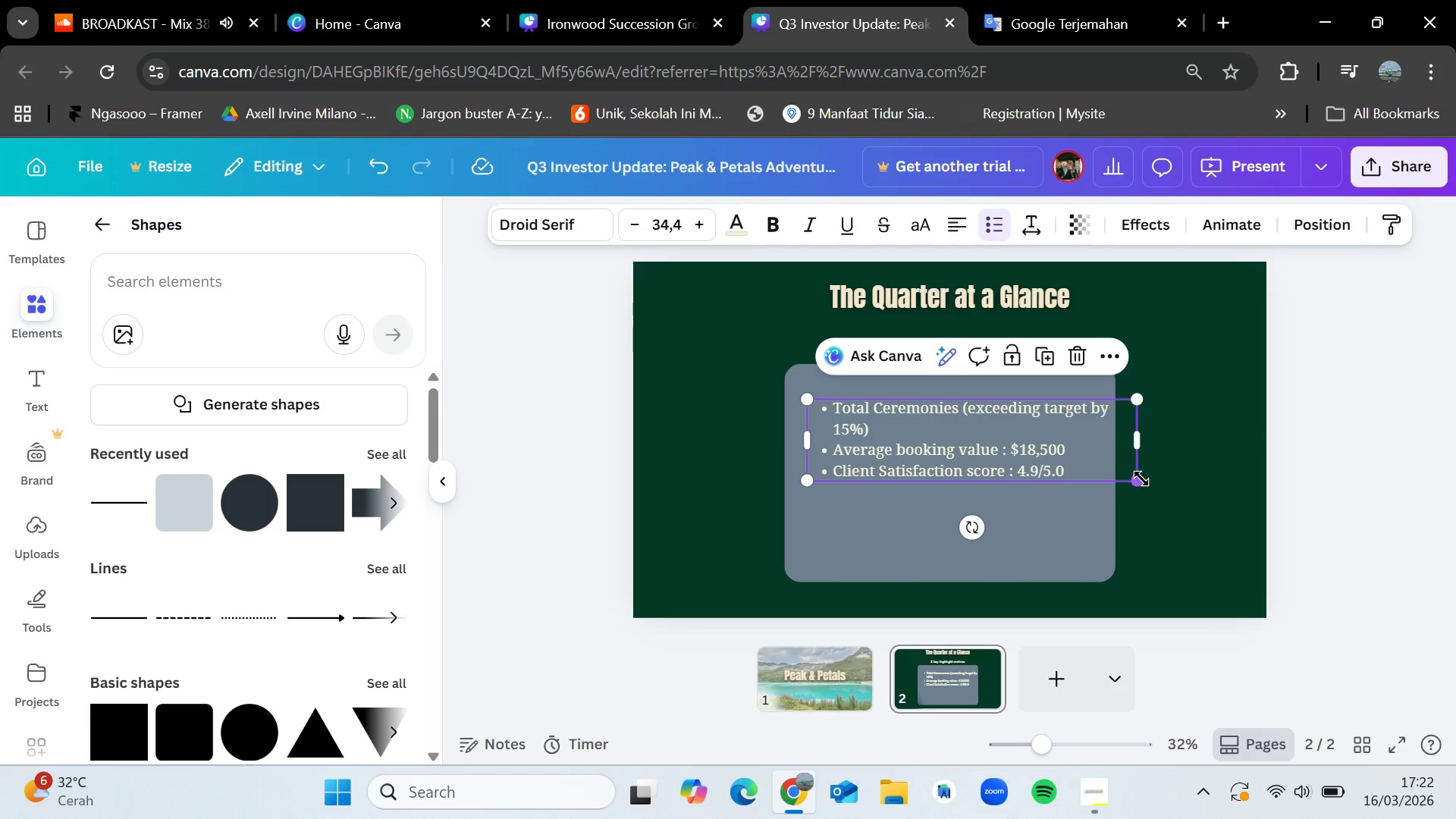 
left_click_drag(start_coordinate=[1141, 479], to_coordinate=[1239, 588])
 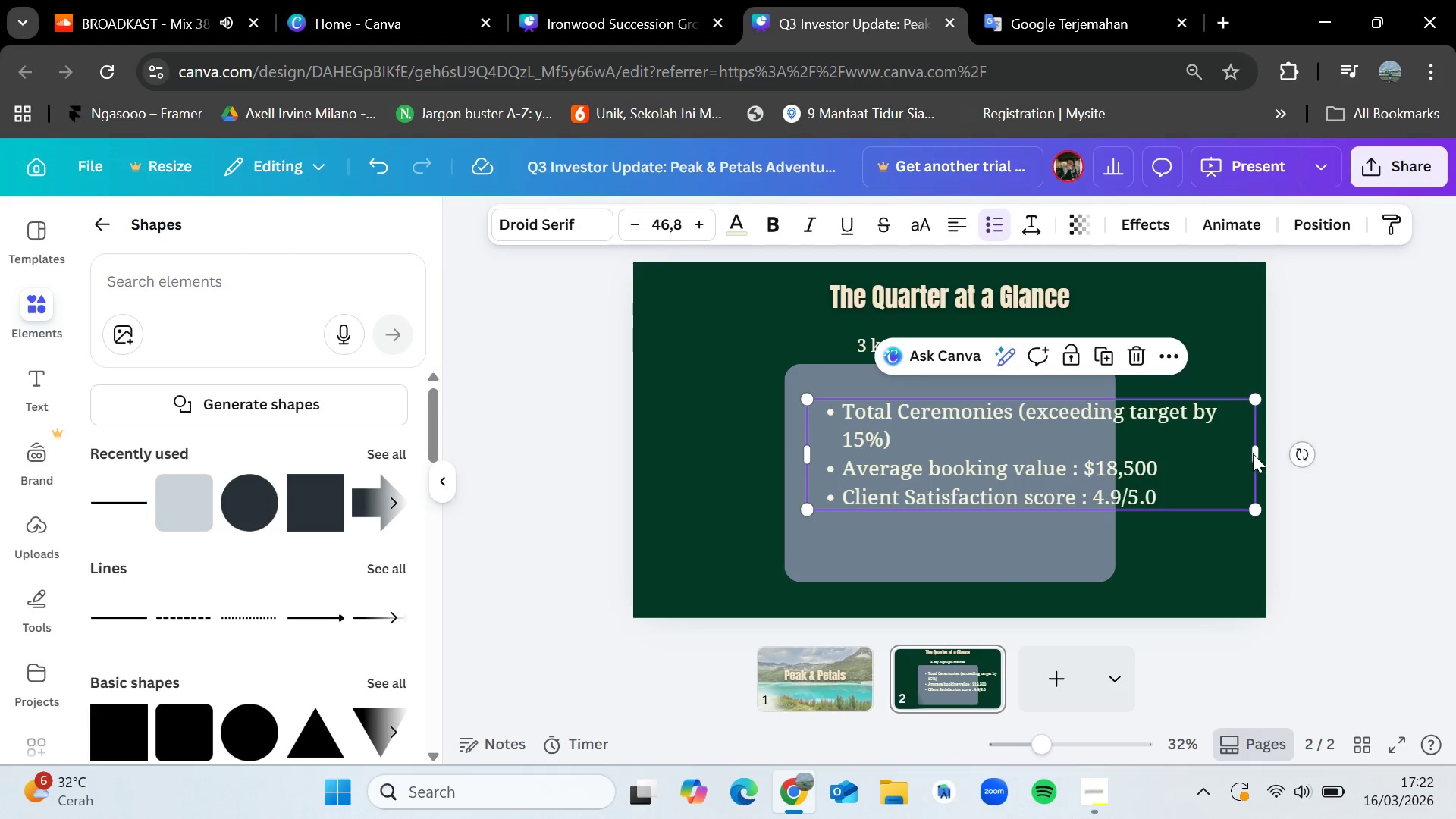 
left_click_drag(start_coordinate=[1254, 450], to_coordinate=[1222, 450])
 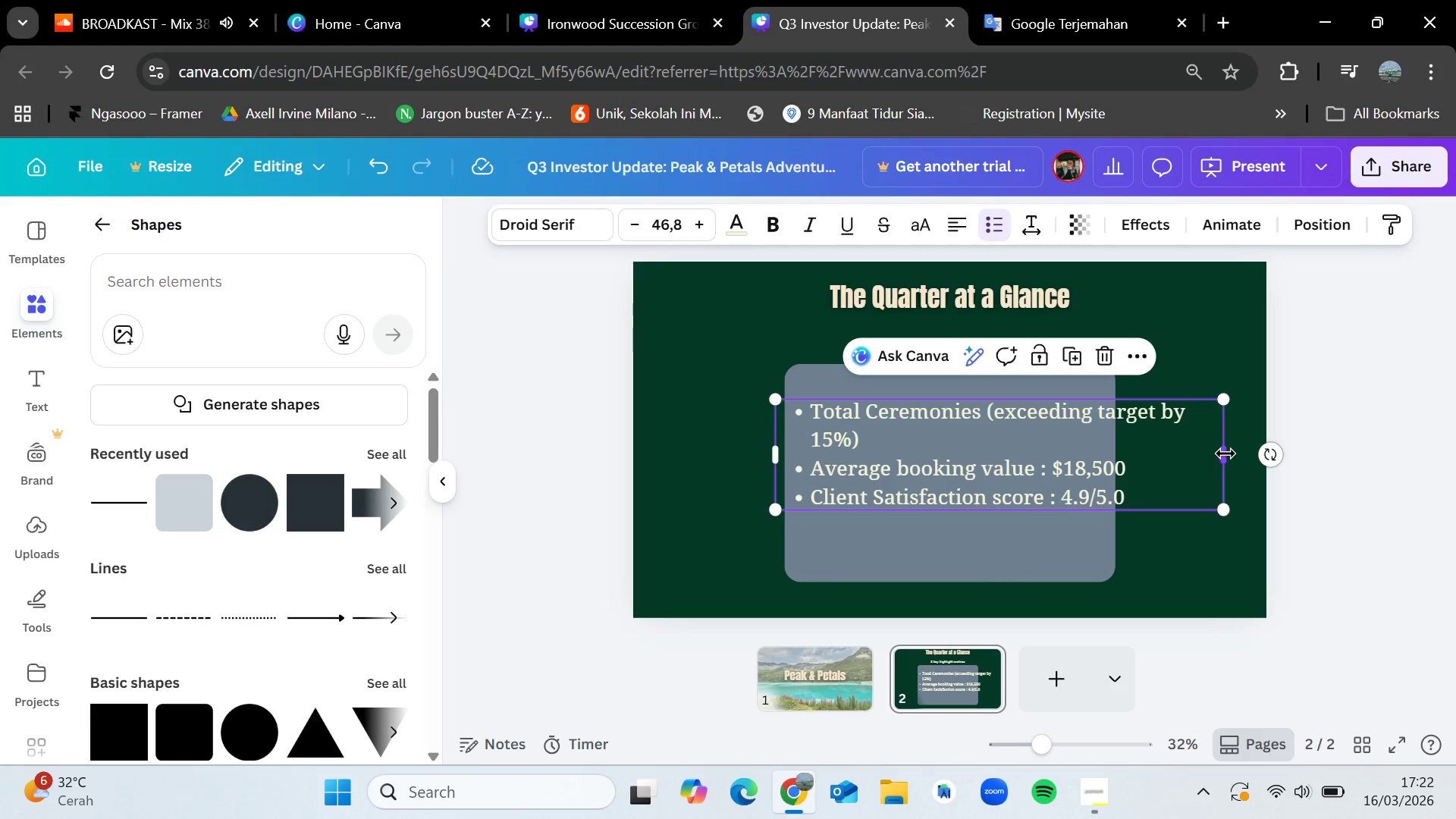 
left_click_drag(start_coordinate=[1225, 453], to_coordinate=[1097, 450])
 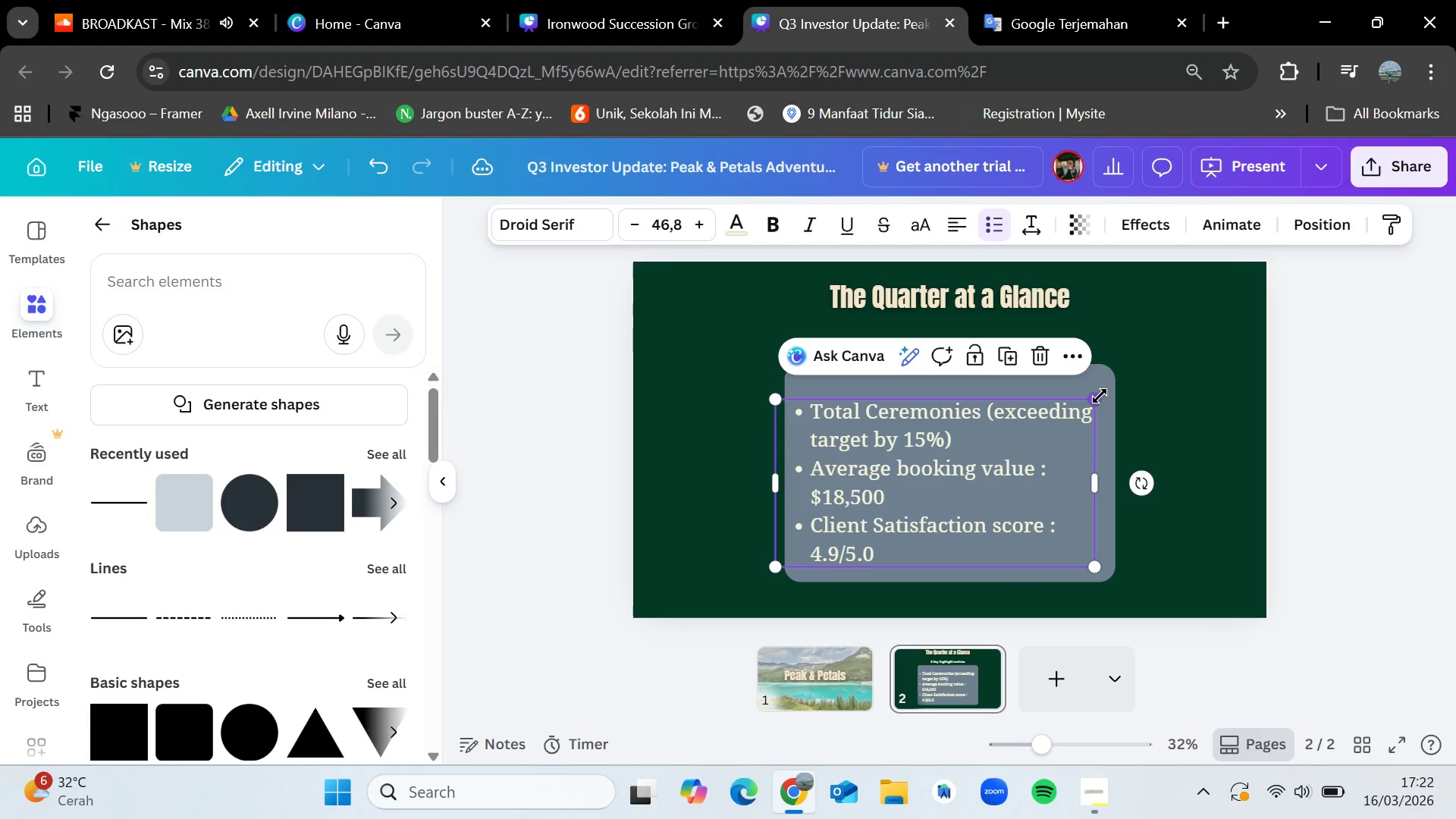 
left_click_drag(start_coordinate=[1100, 396], to_coordinate=[1121, 364])
 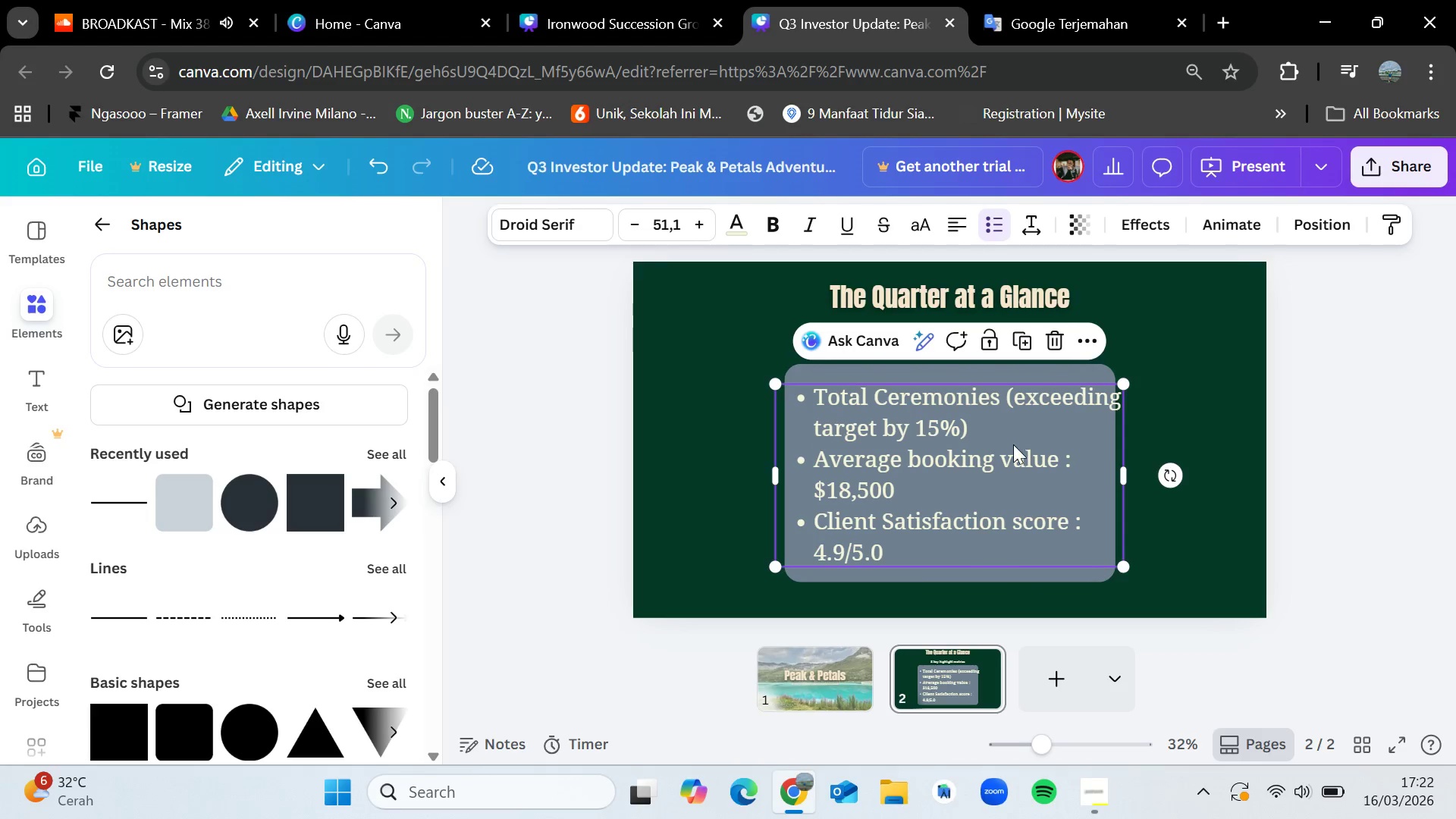 
left_click_drag(start_coordinate=[1012, 444], to_coordinate=[1009, 441])
 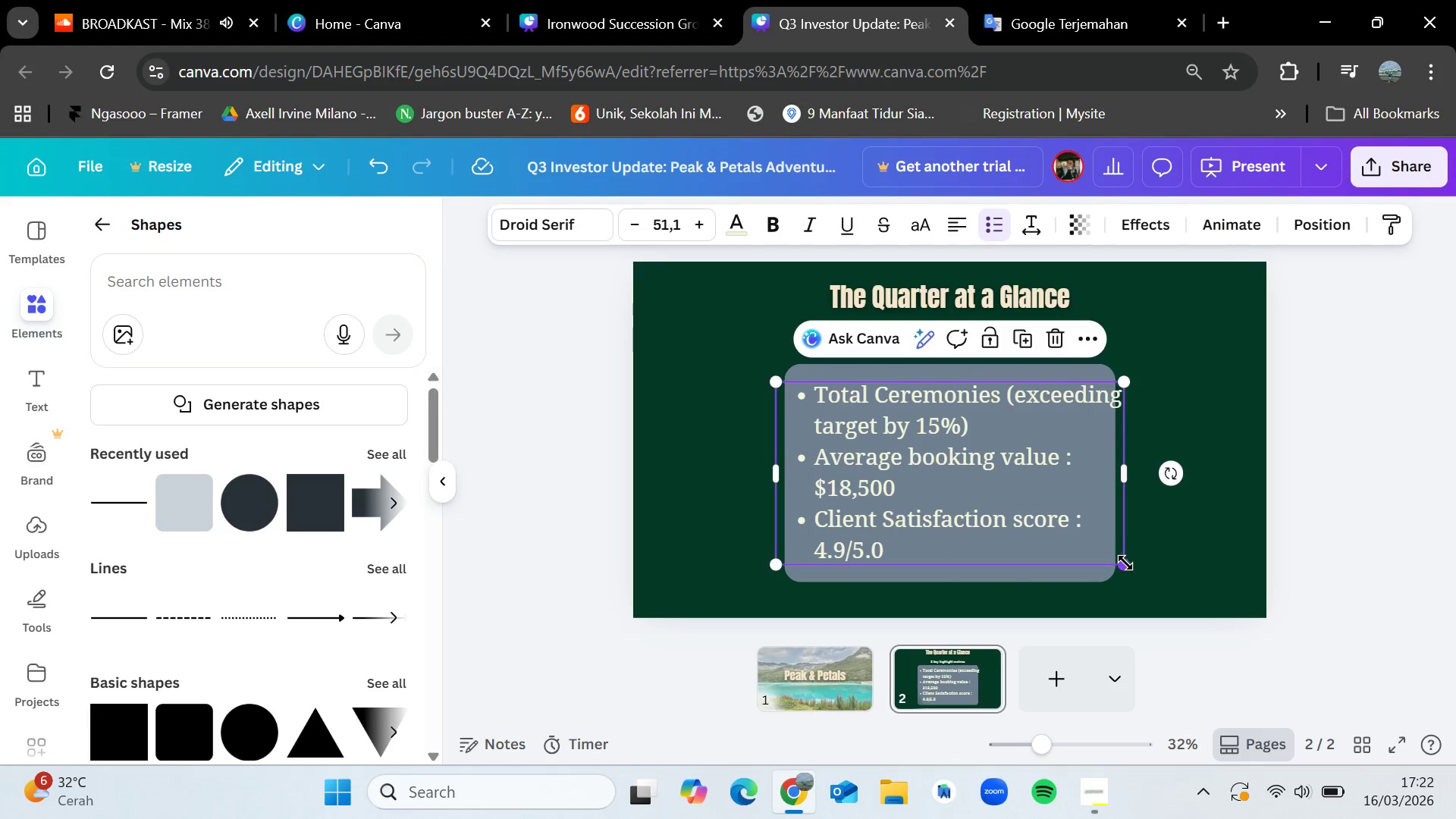 
left_click_drag(start_coordinate=[1125, 563], to_coordinate=[1097, 550])
 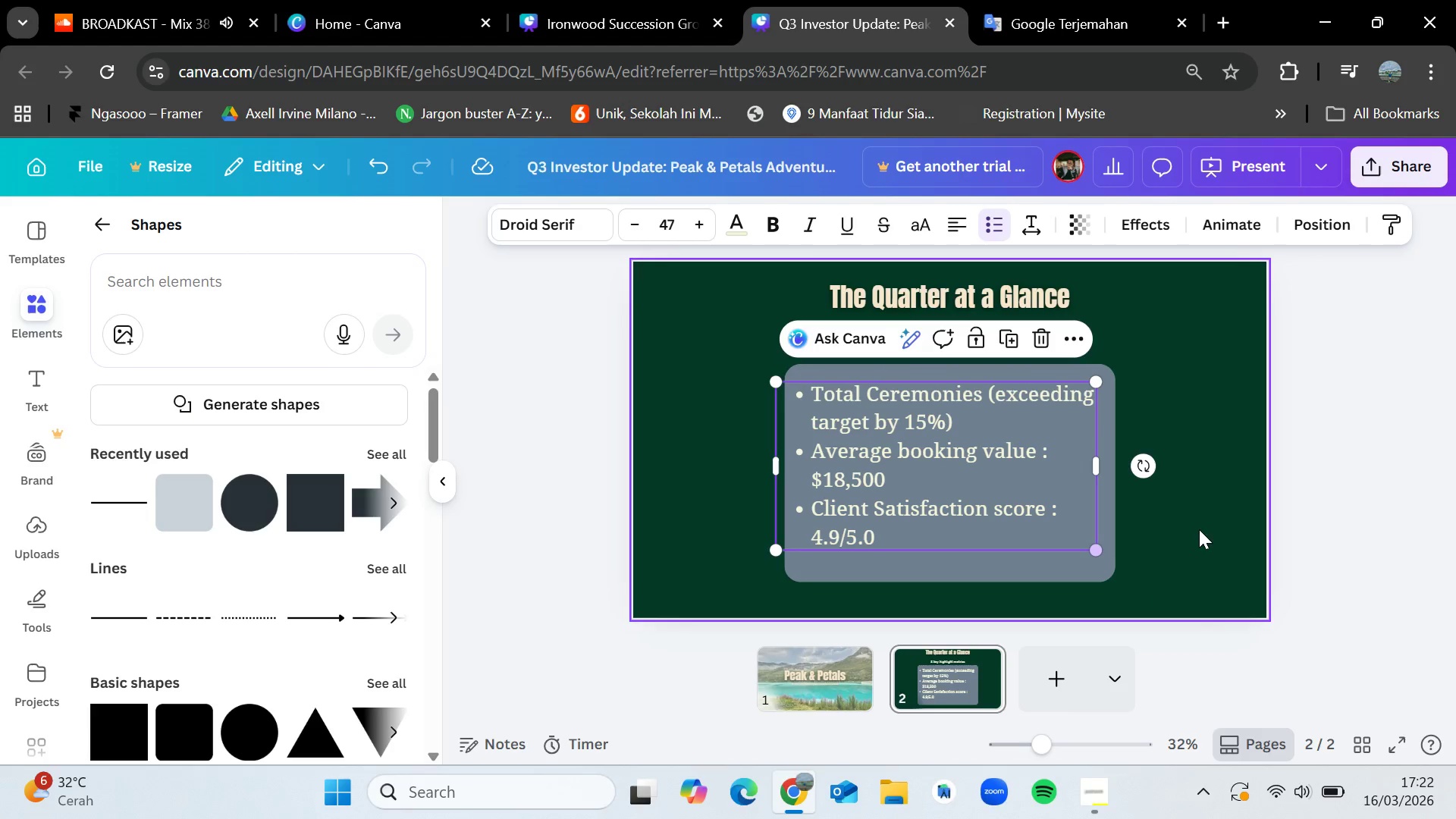 
left_click([1199, 529])
 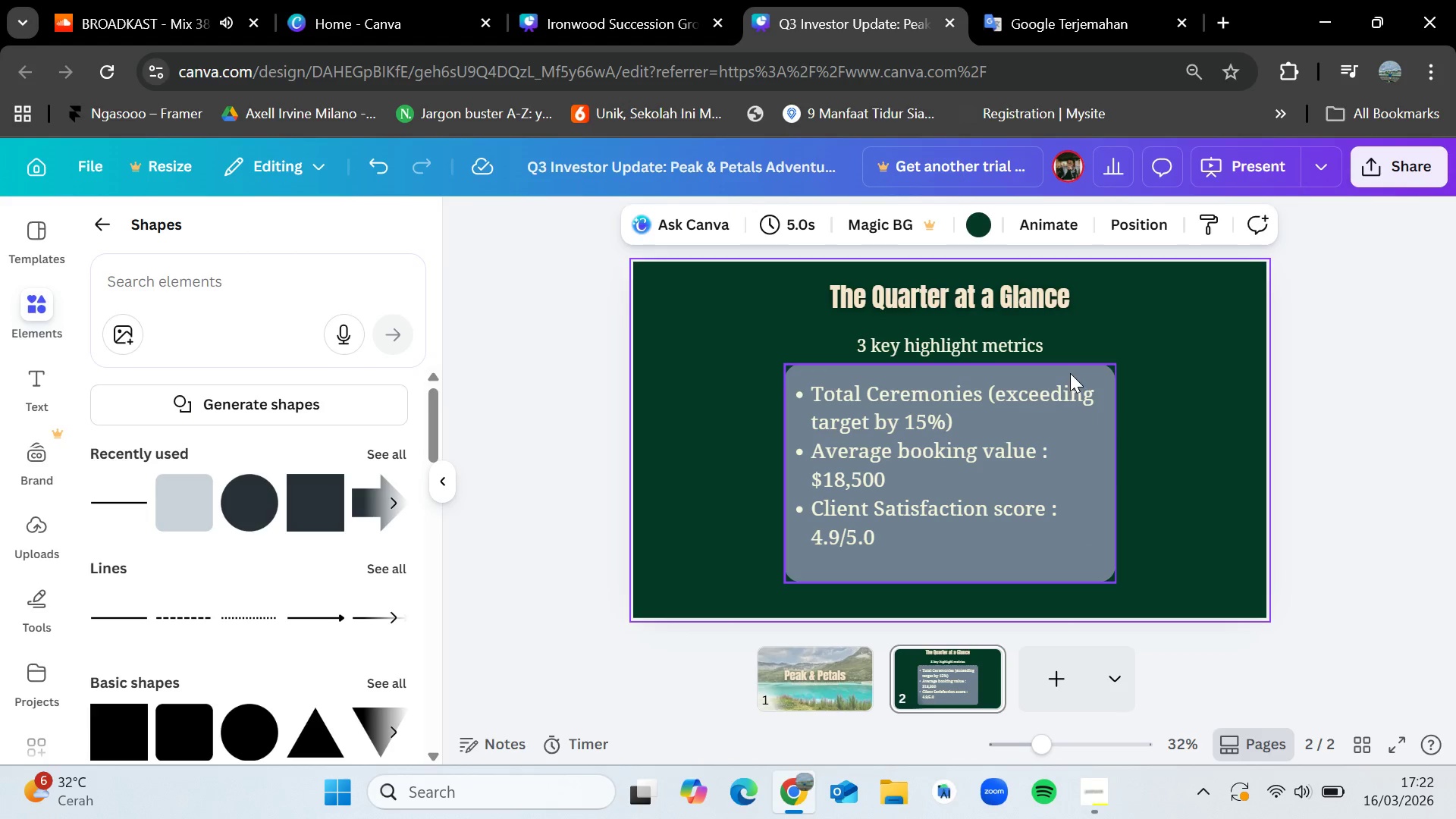 
left_click([1070, 372])
 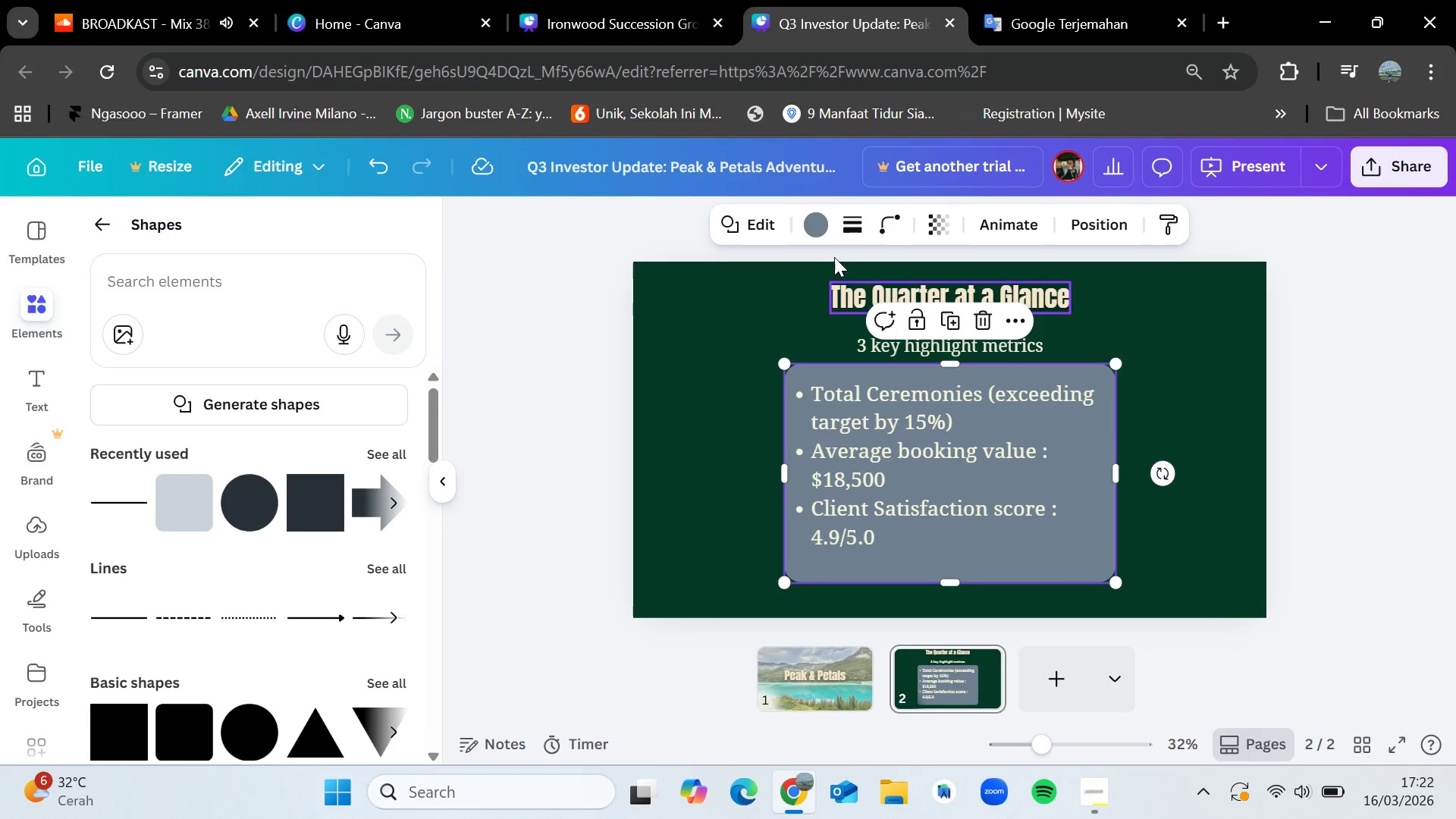 
left_click([805, 221])
 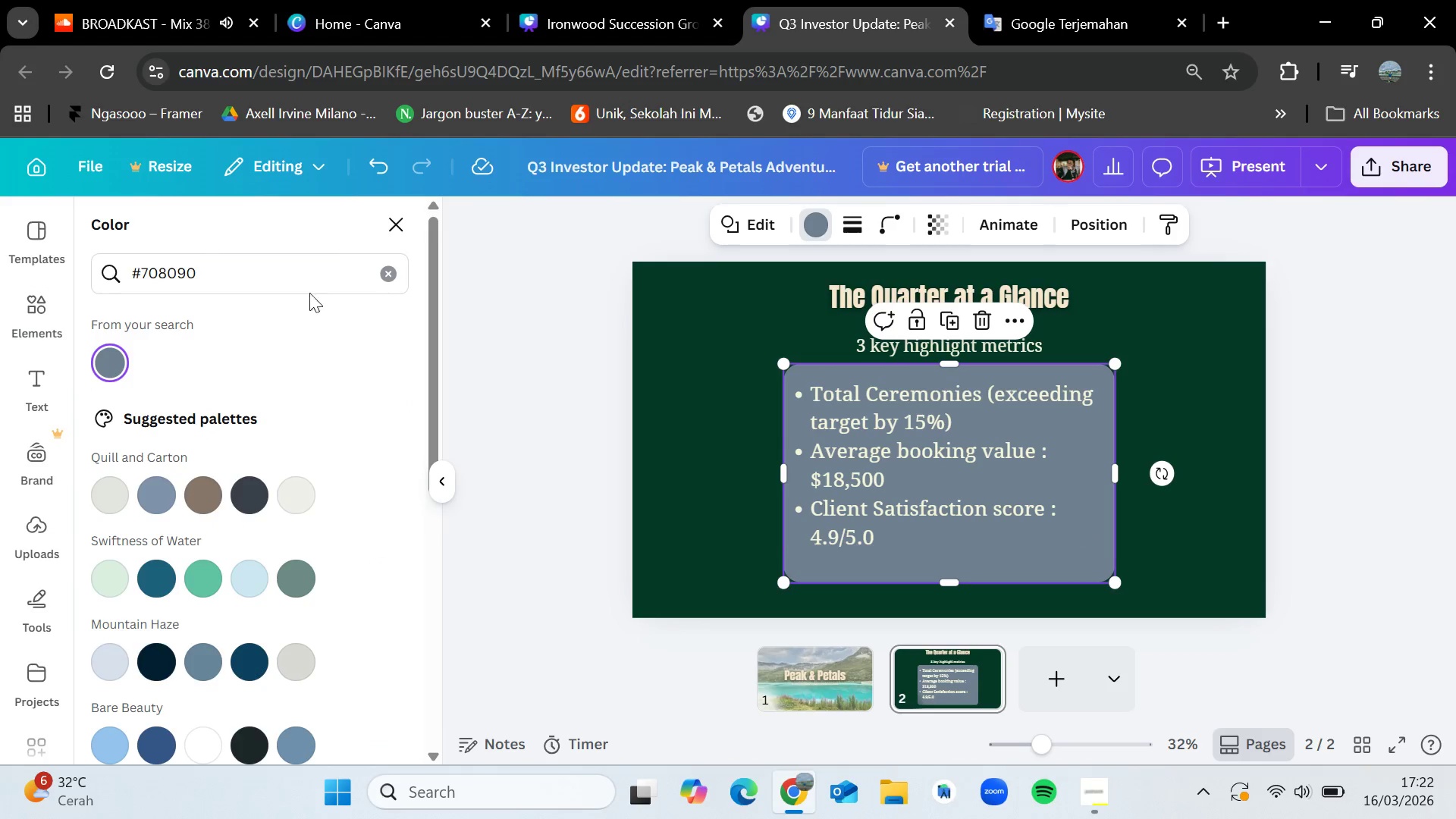 
left_click([399, 268])
 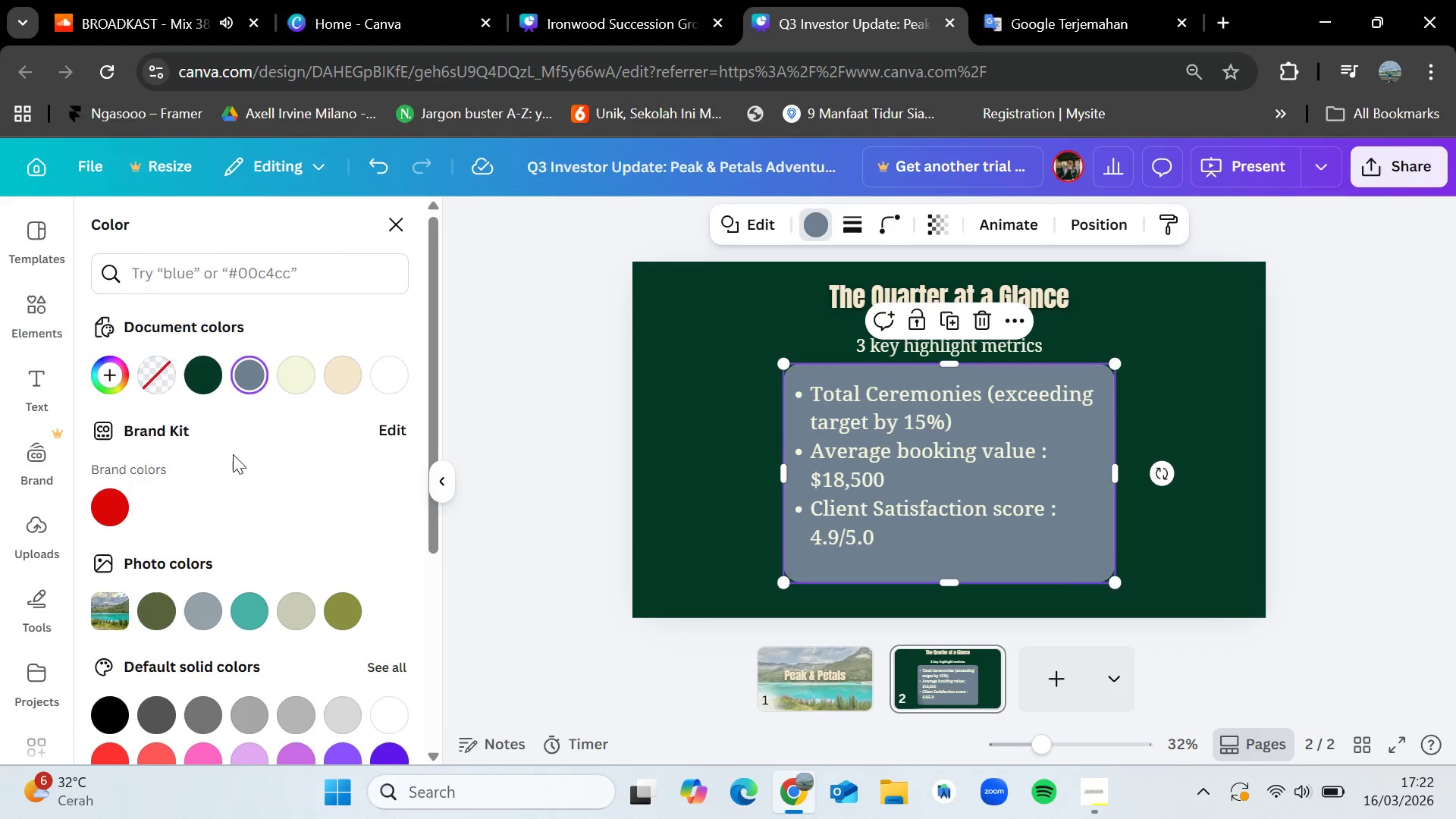 
mouse_move([404, 379])
 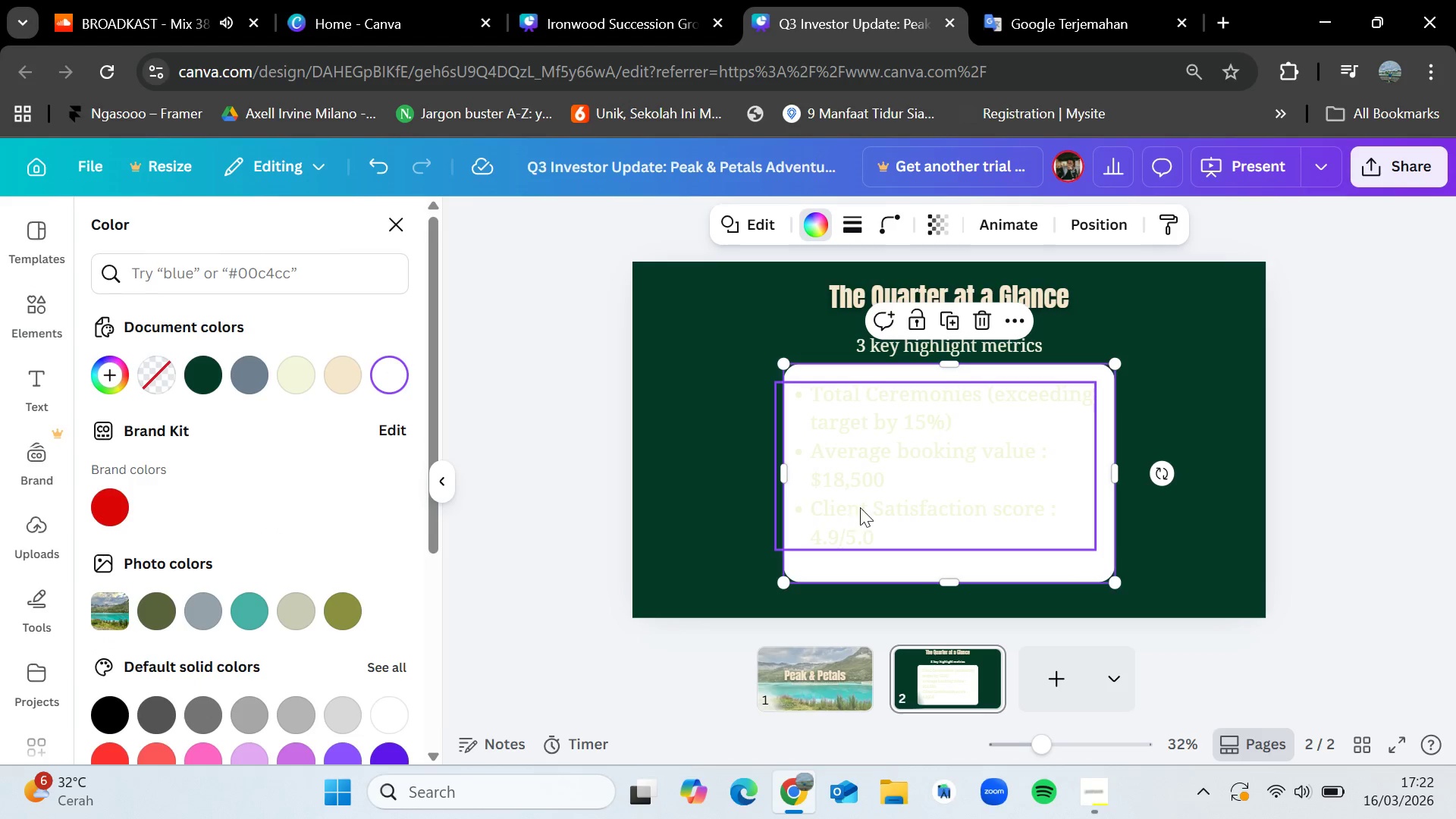 
left_click([861, 507])
 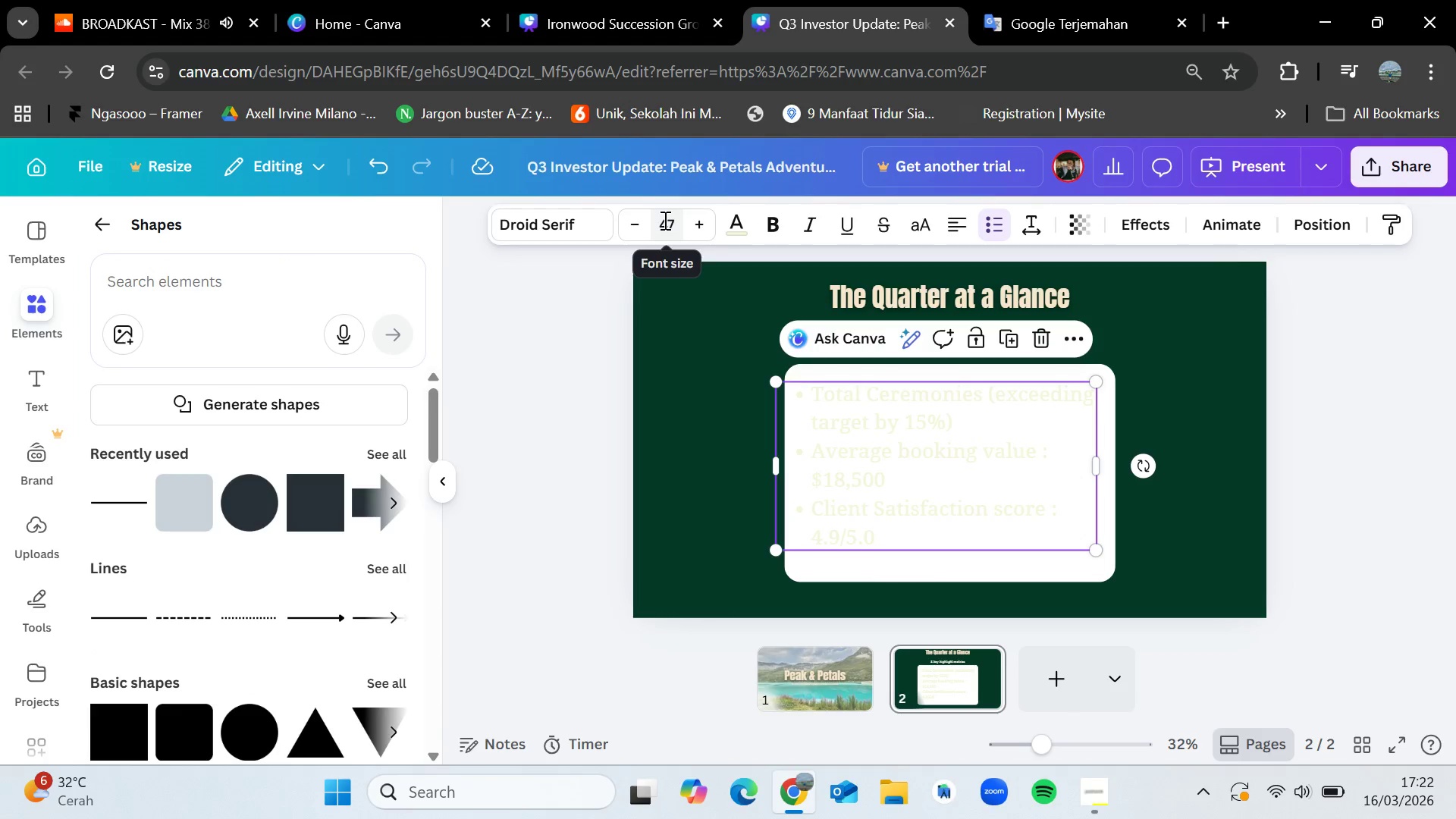 
left_click([722, 225])
 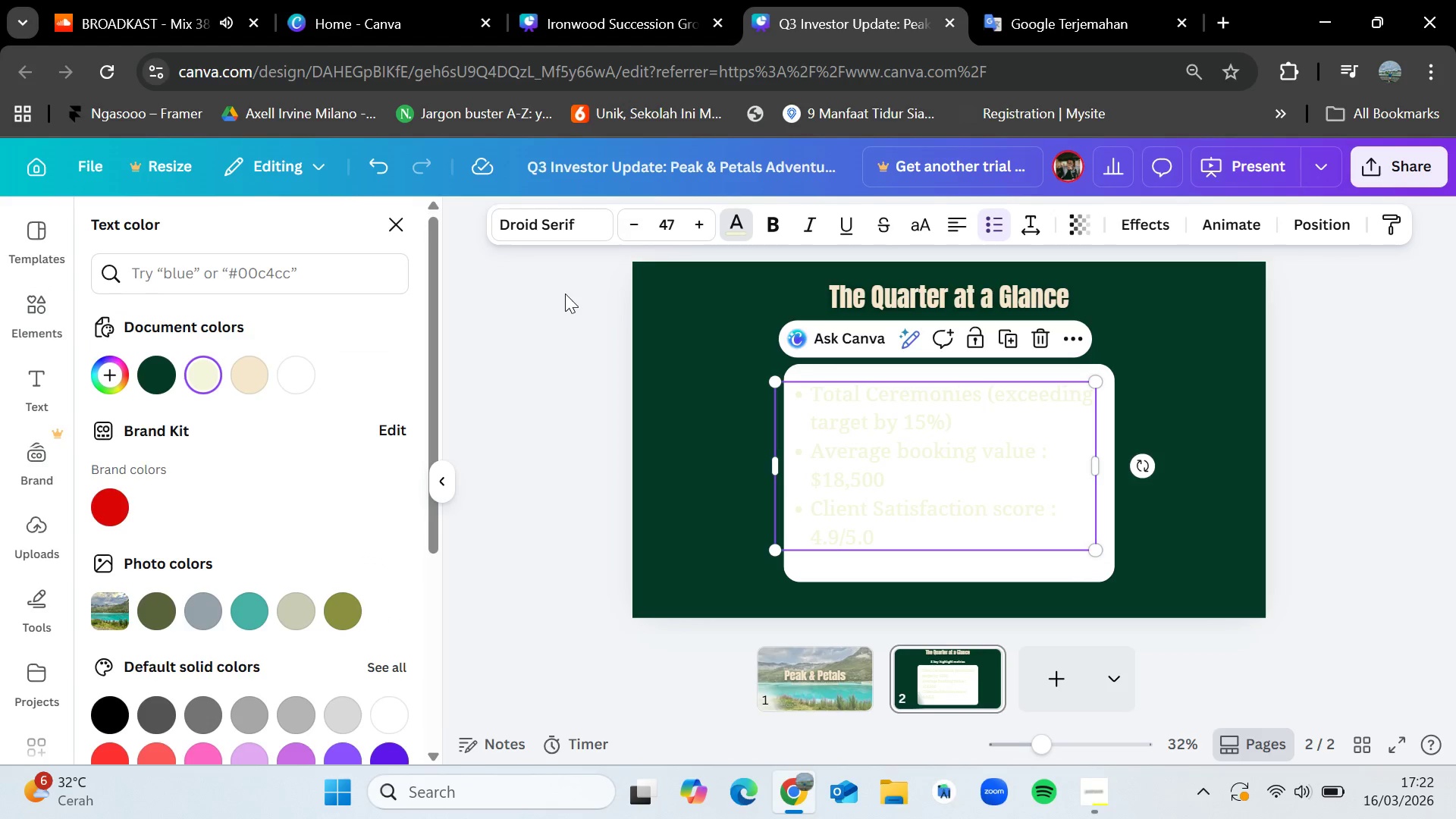 
mouse_move([265, 363])
 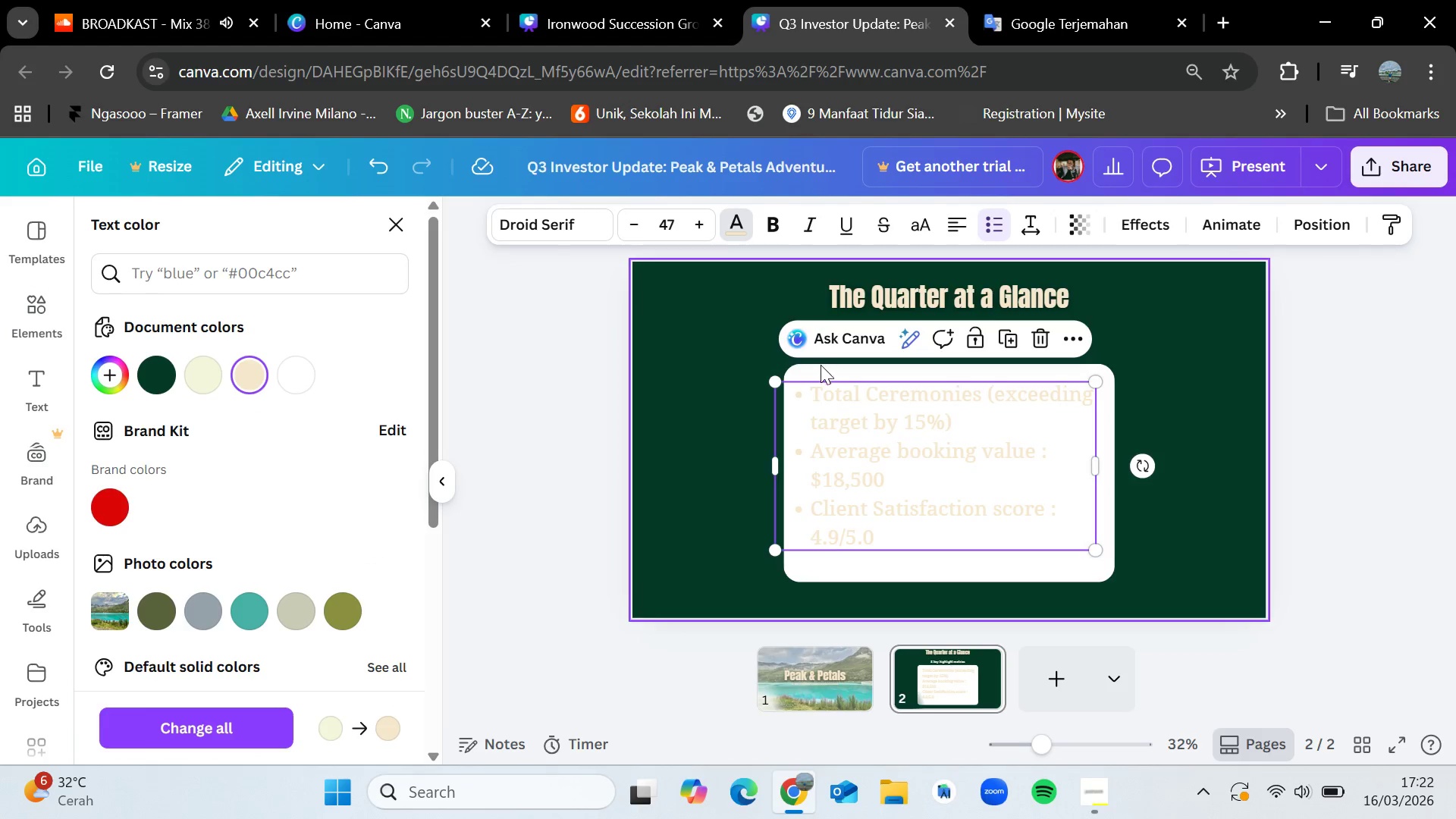 
left_click([821, 367])
 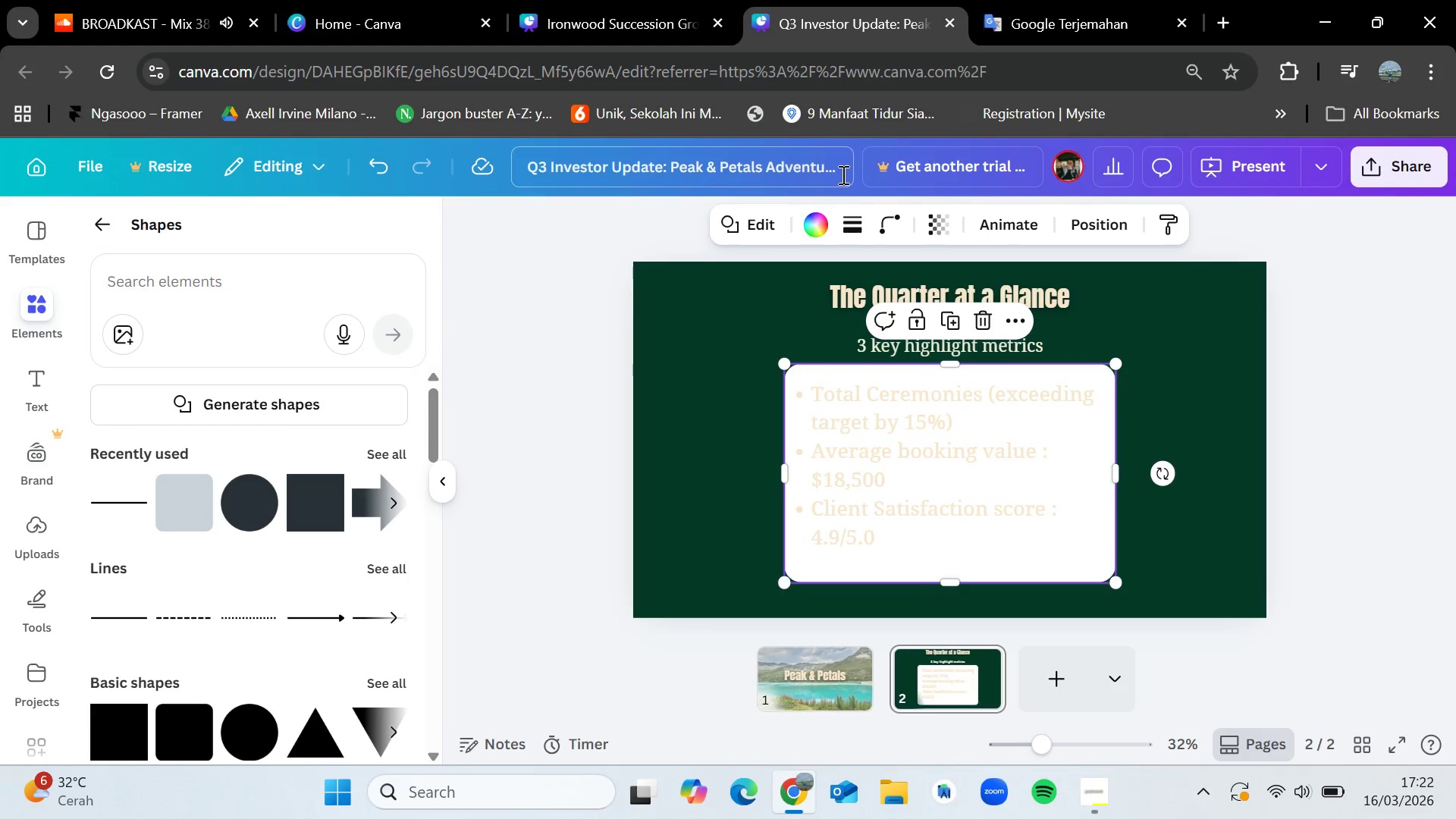 
left_click([820, 234])
 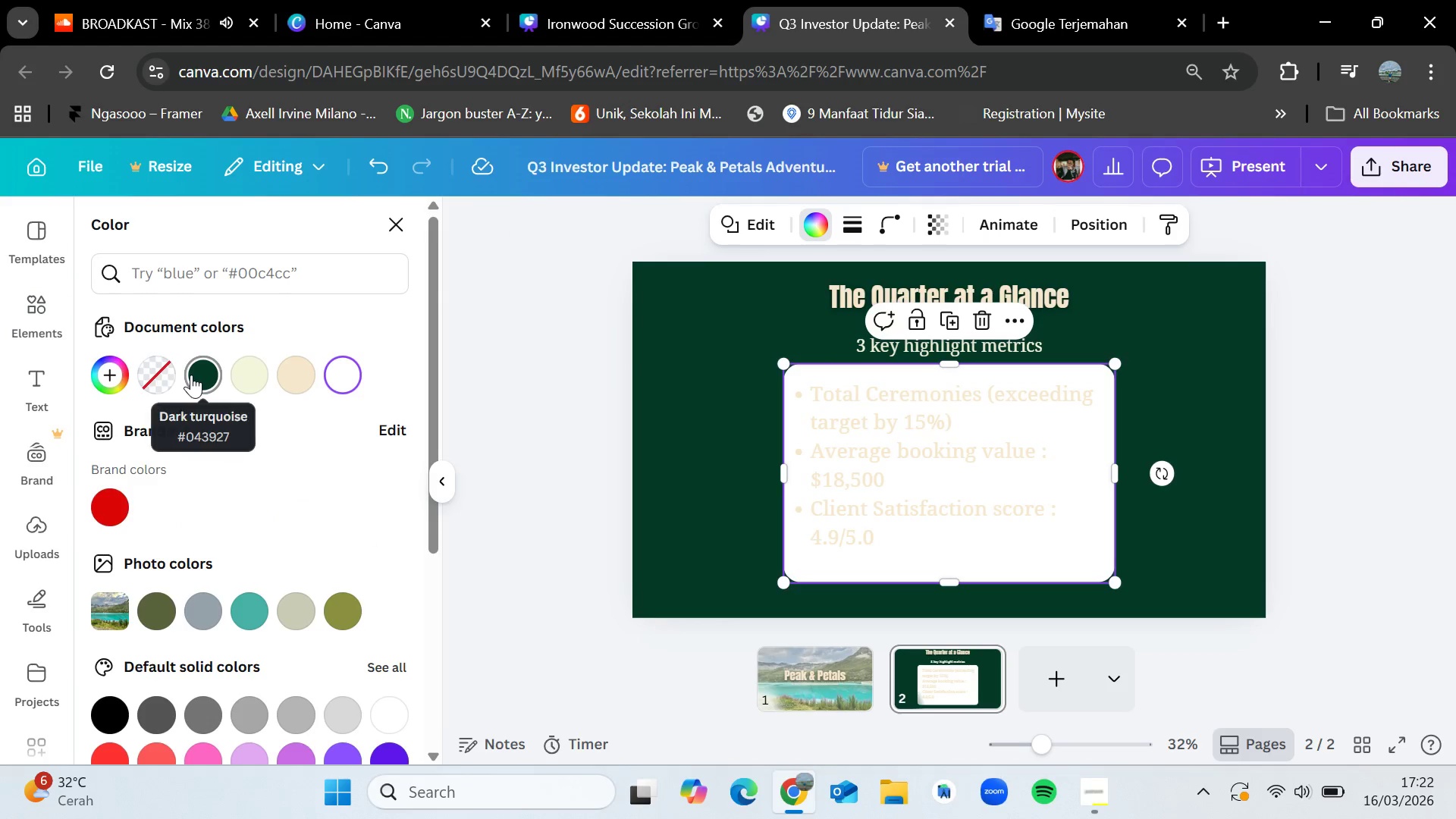 
left_click([233, 377])
 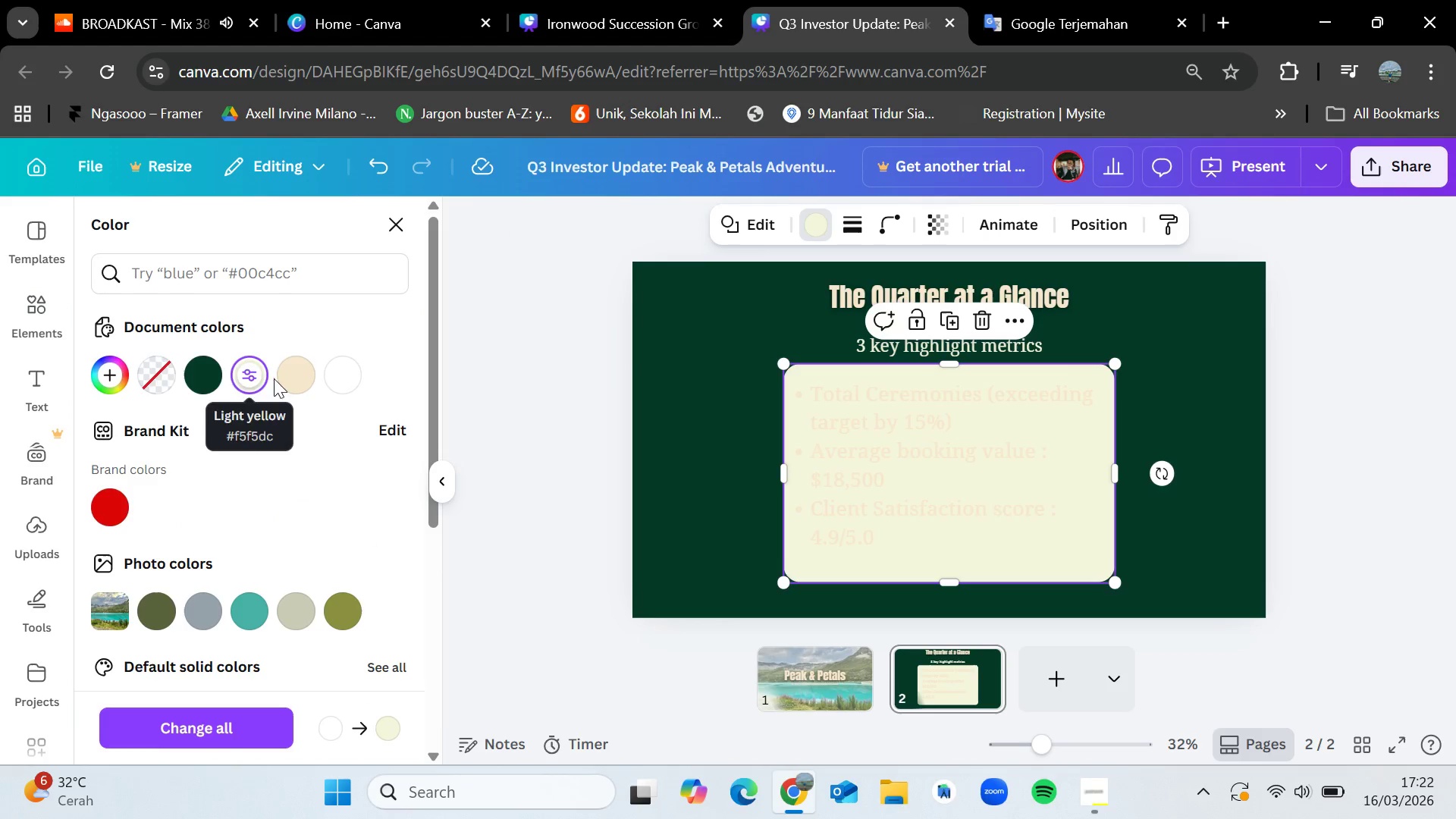 
left_click([281, 378])
 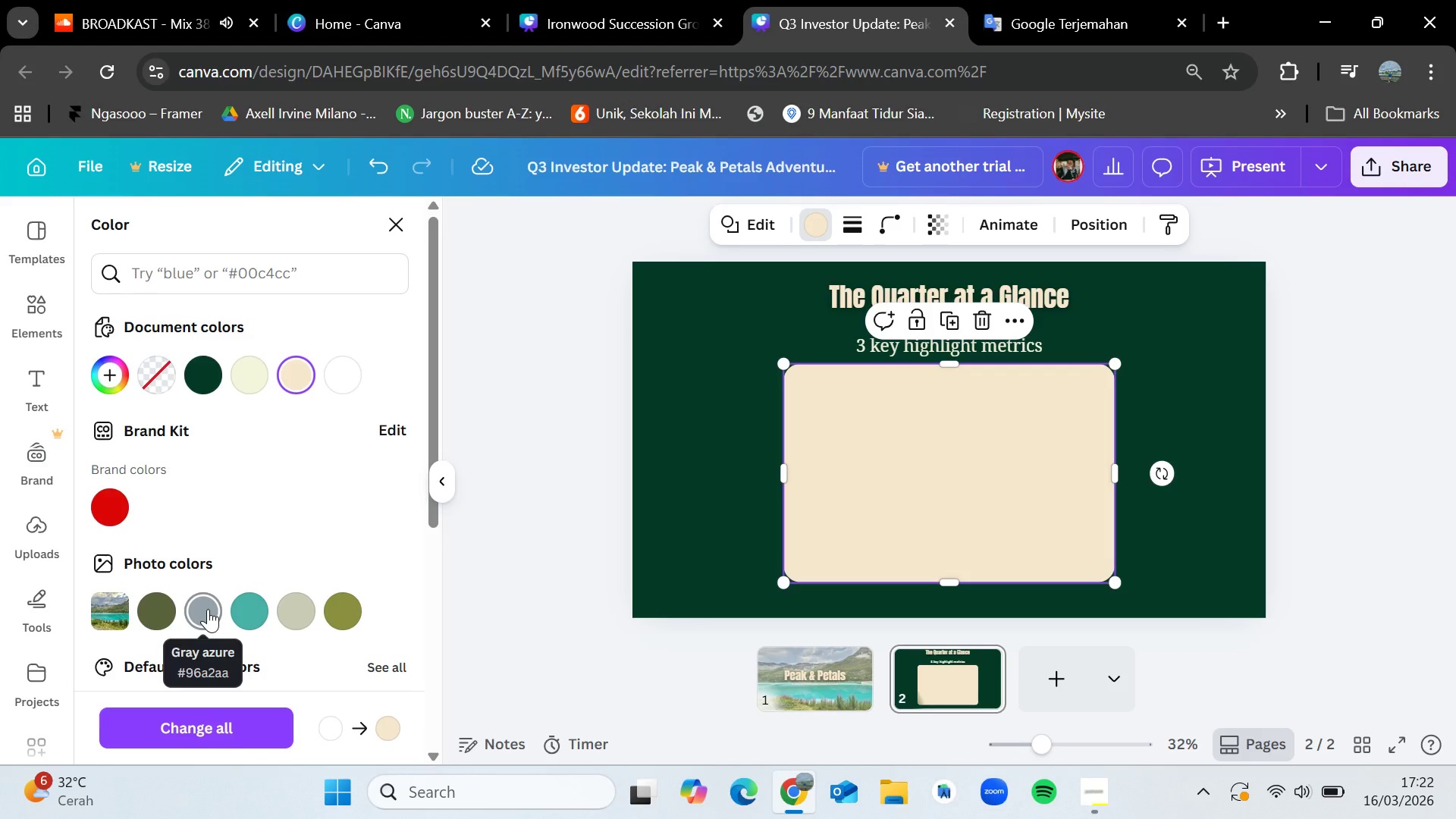 
left_click([208, 609])
 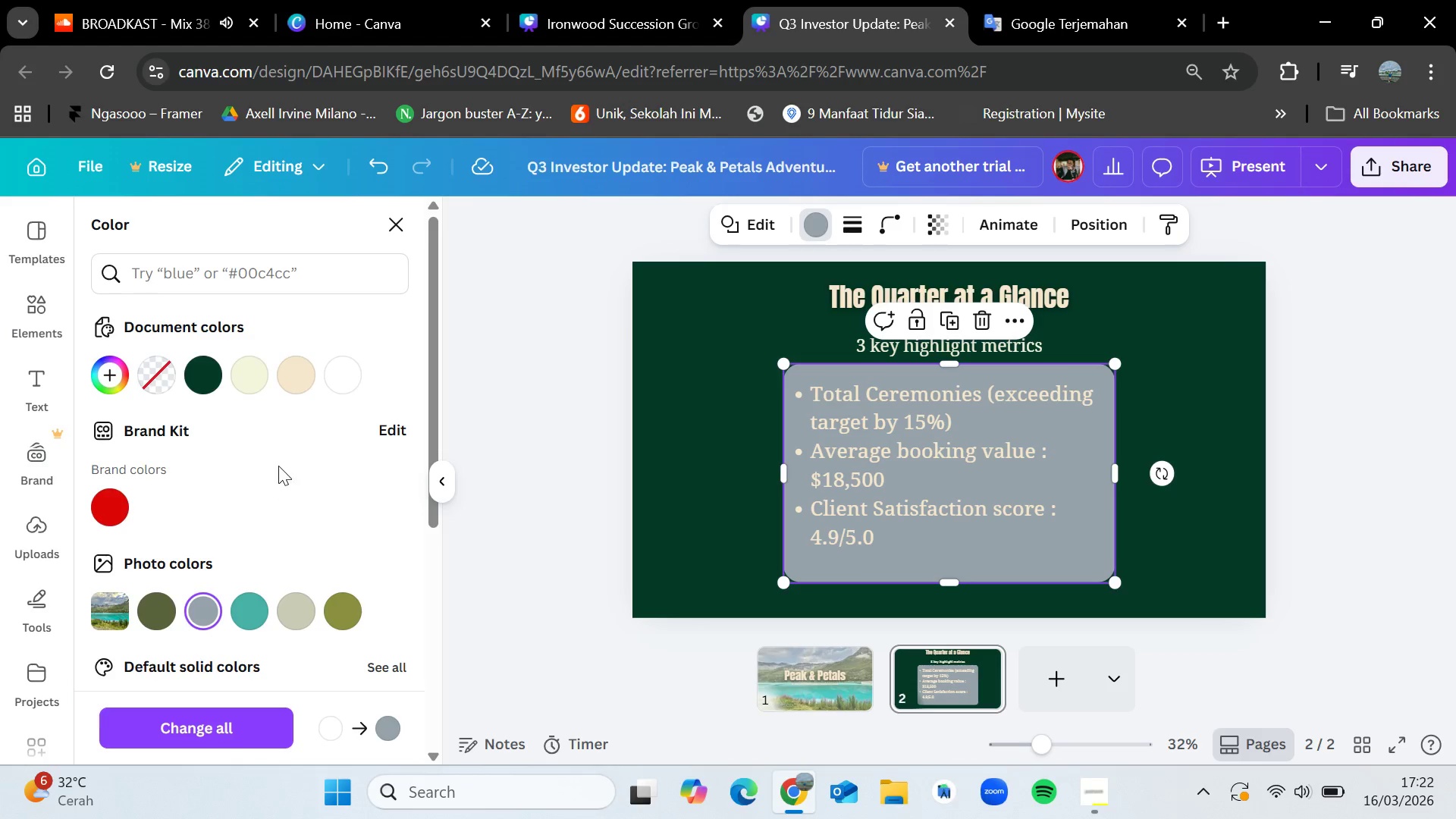 
left_click([290, 269])
 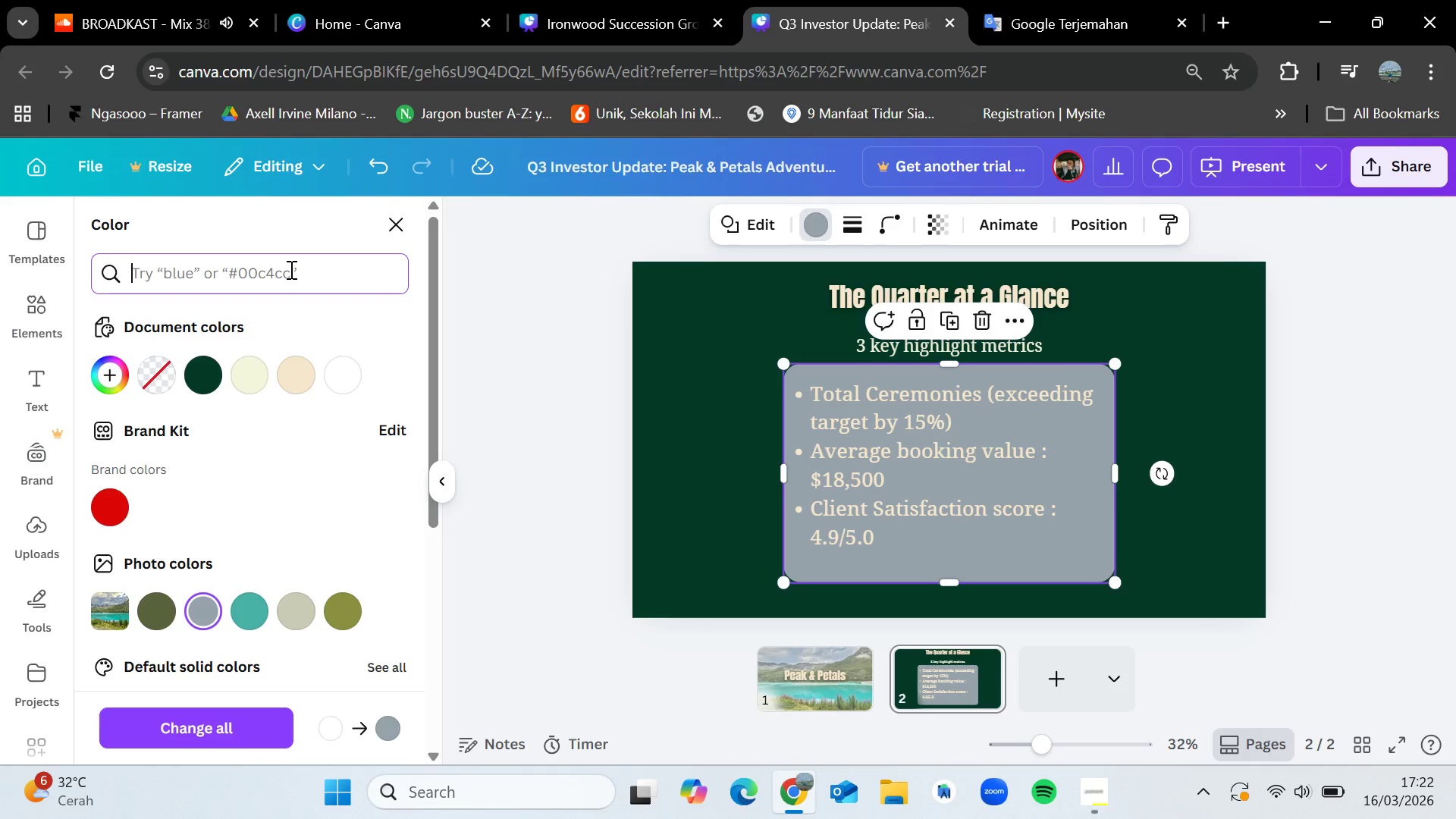 
wait(5.69)
 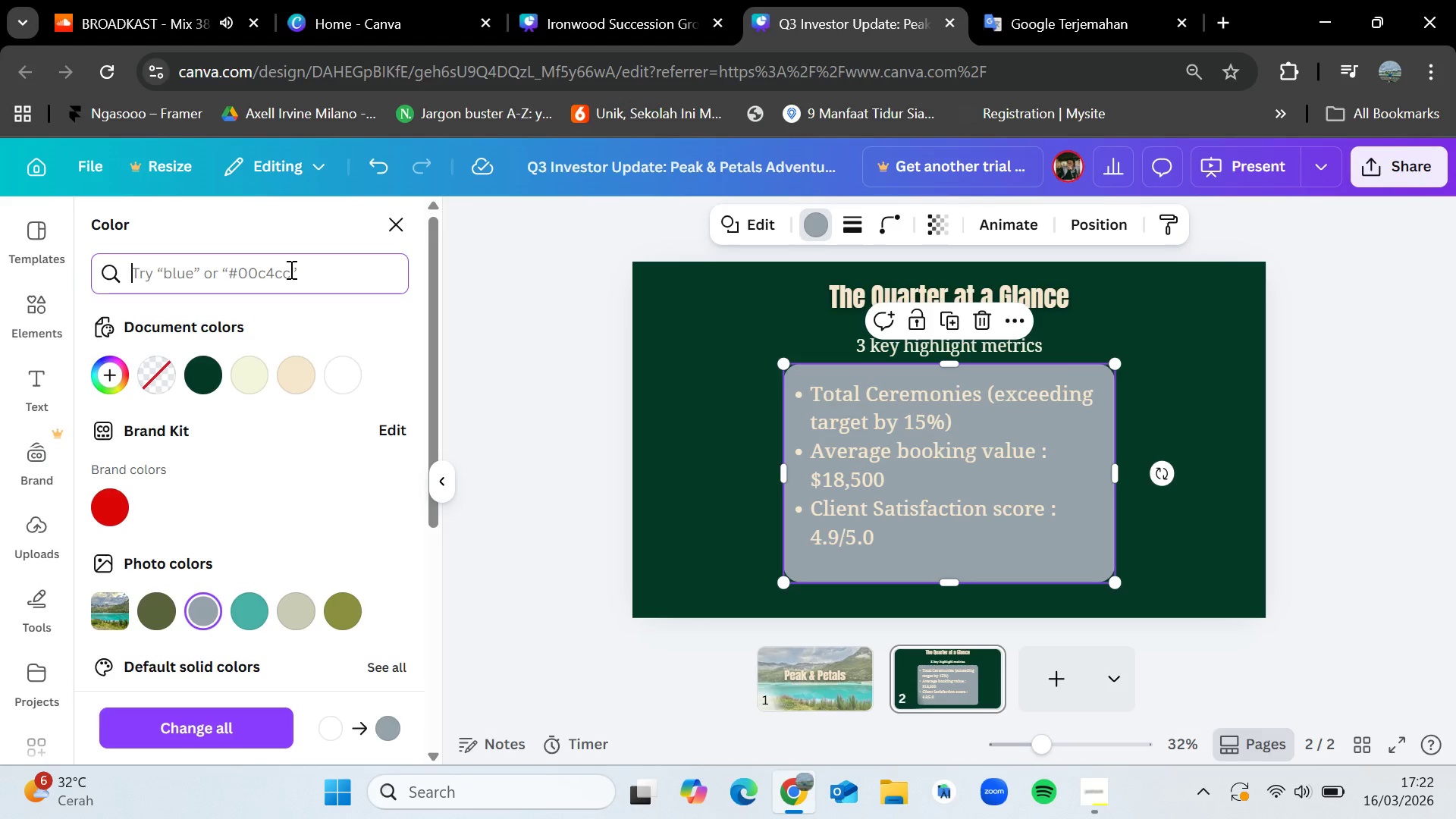 
mouse_move([211, 566])
 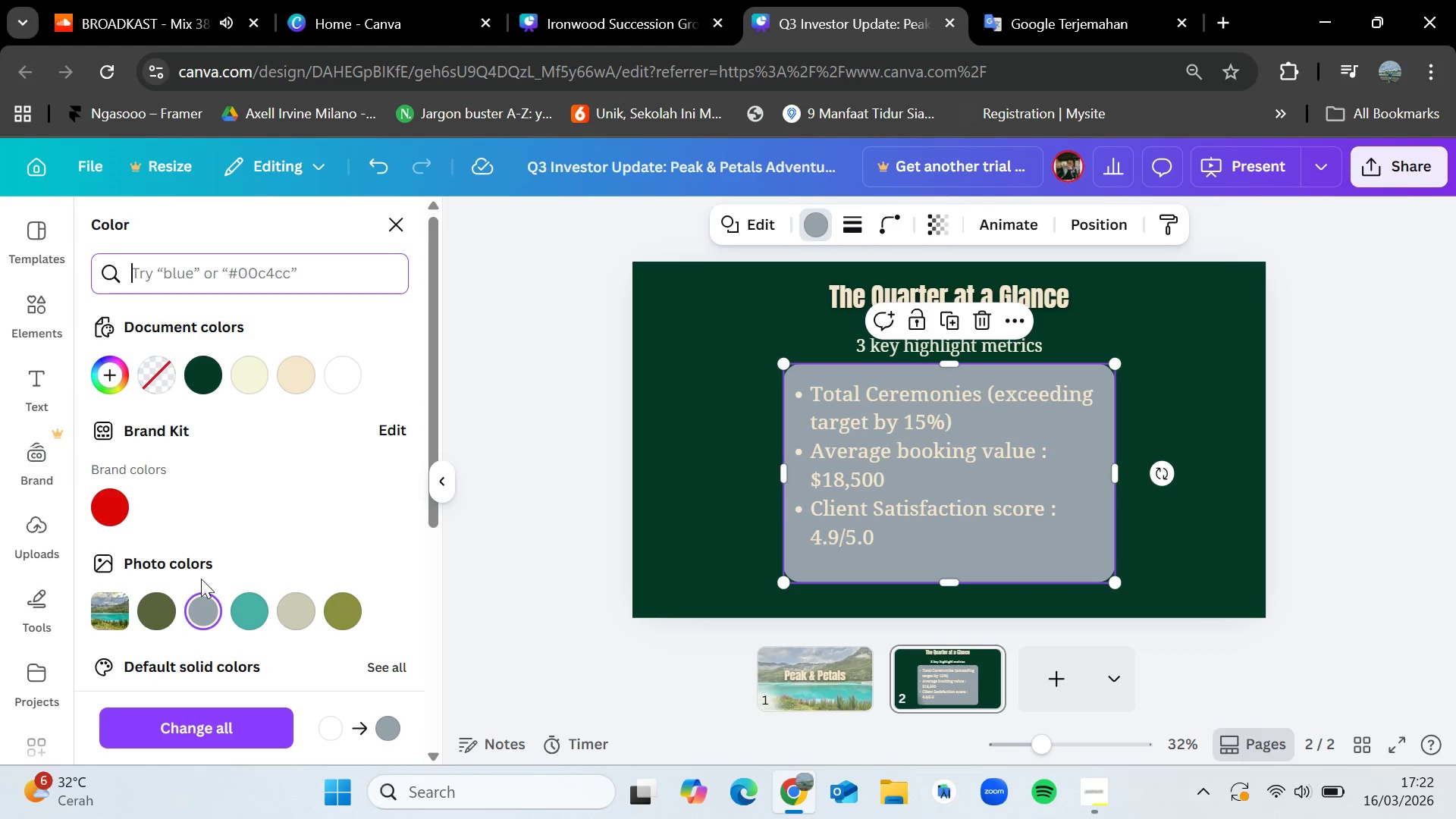 
mouse_move([177, 576])
 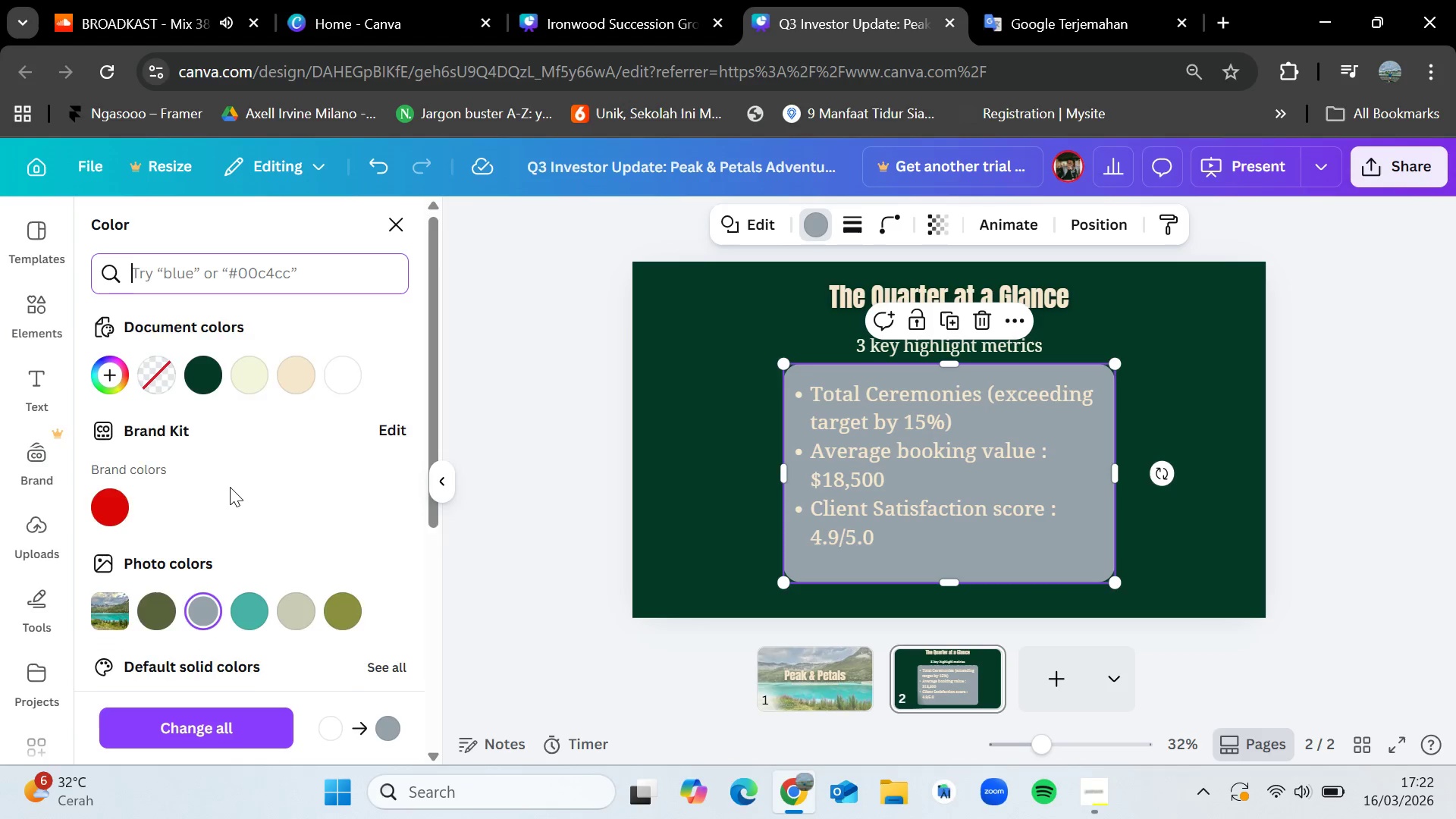 
scroll: coordinate [230, 487], scroll_direction: down, amount: 1.0
 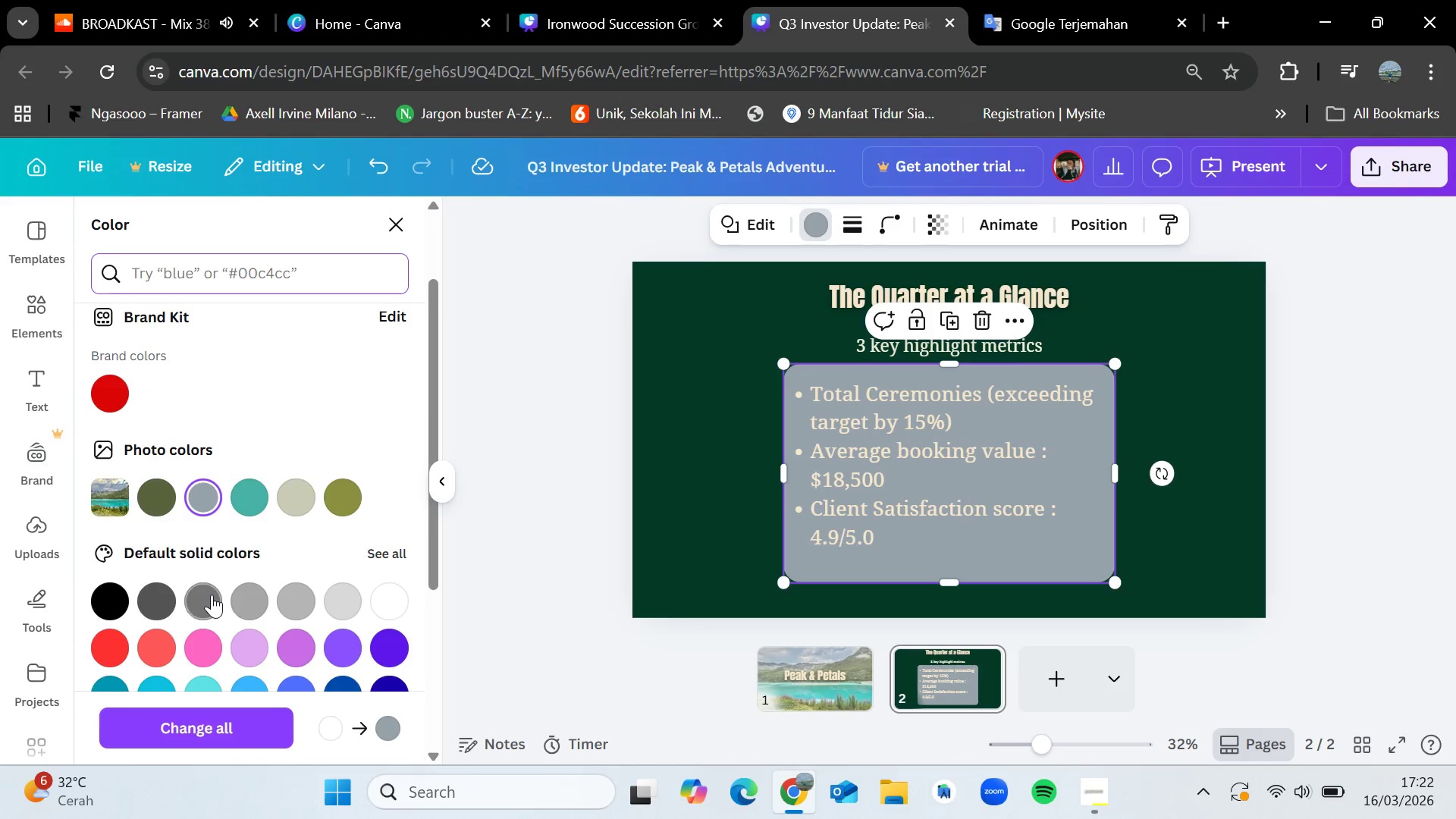 
scroll: coordinate [240, 535], scroll_direction: up, amount: 1.0
 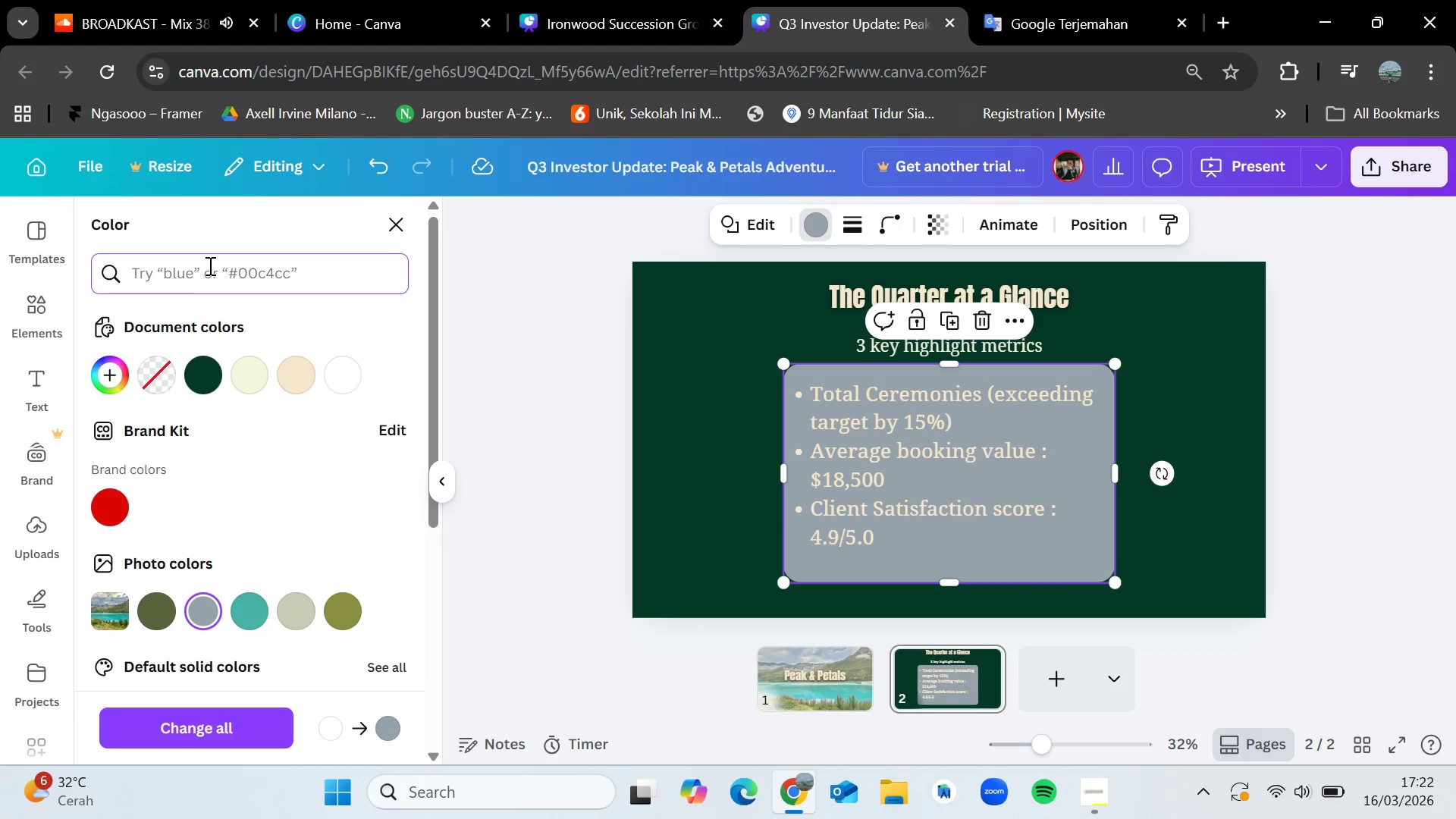 
left_click([209, 265])
 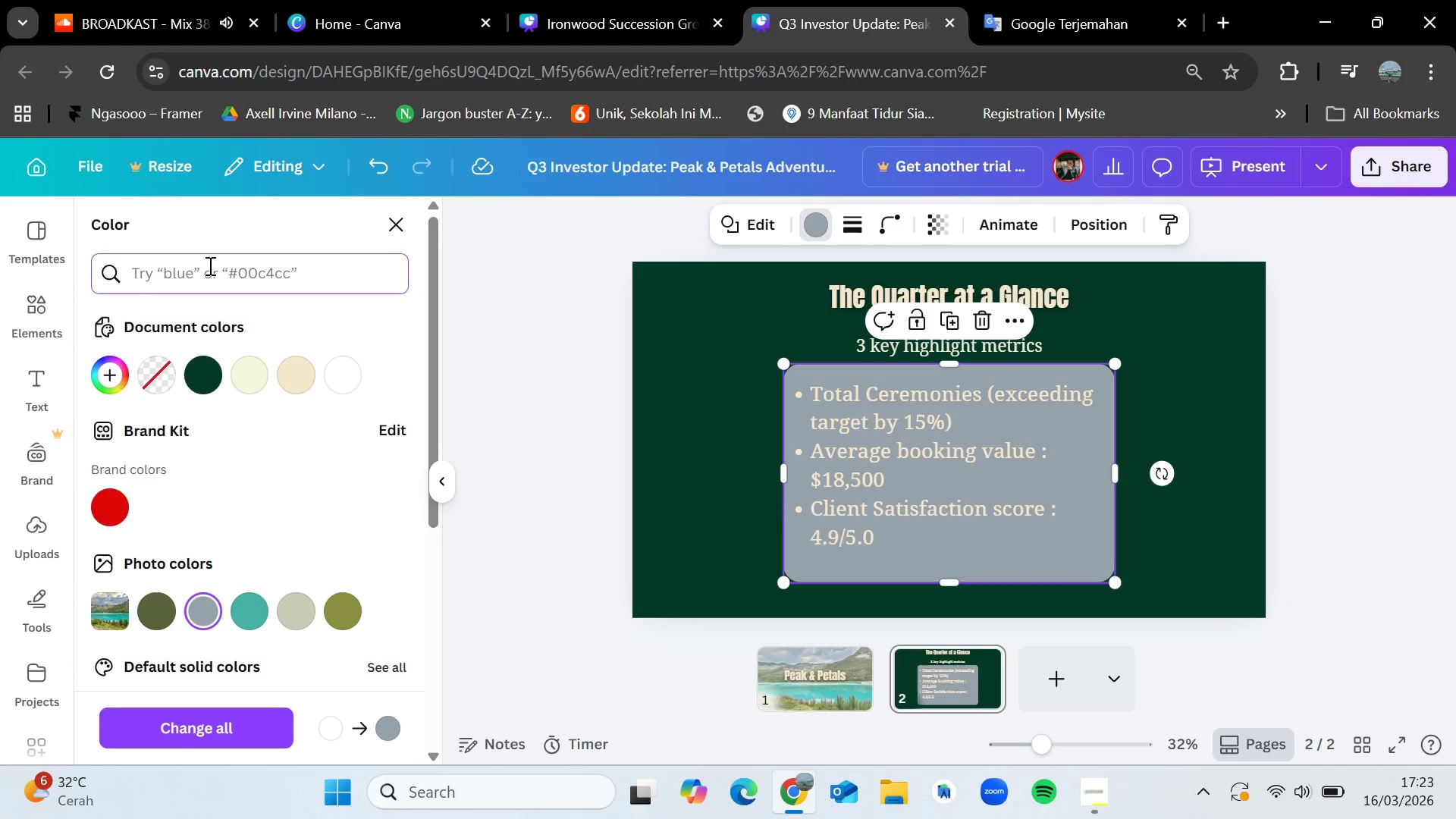 
type(708090)
 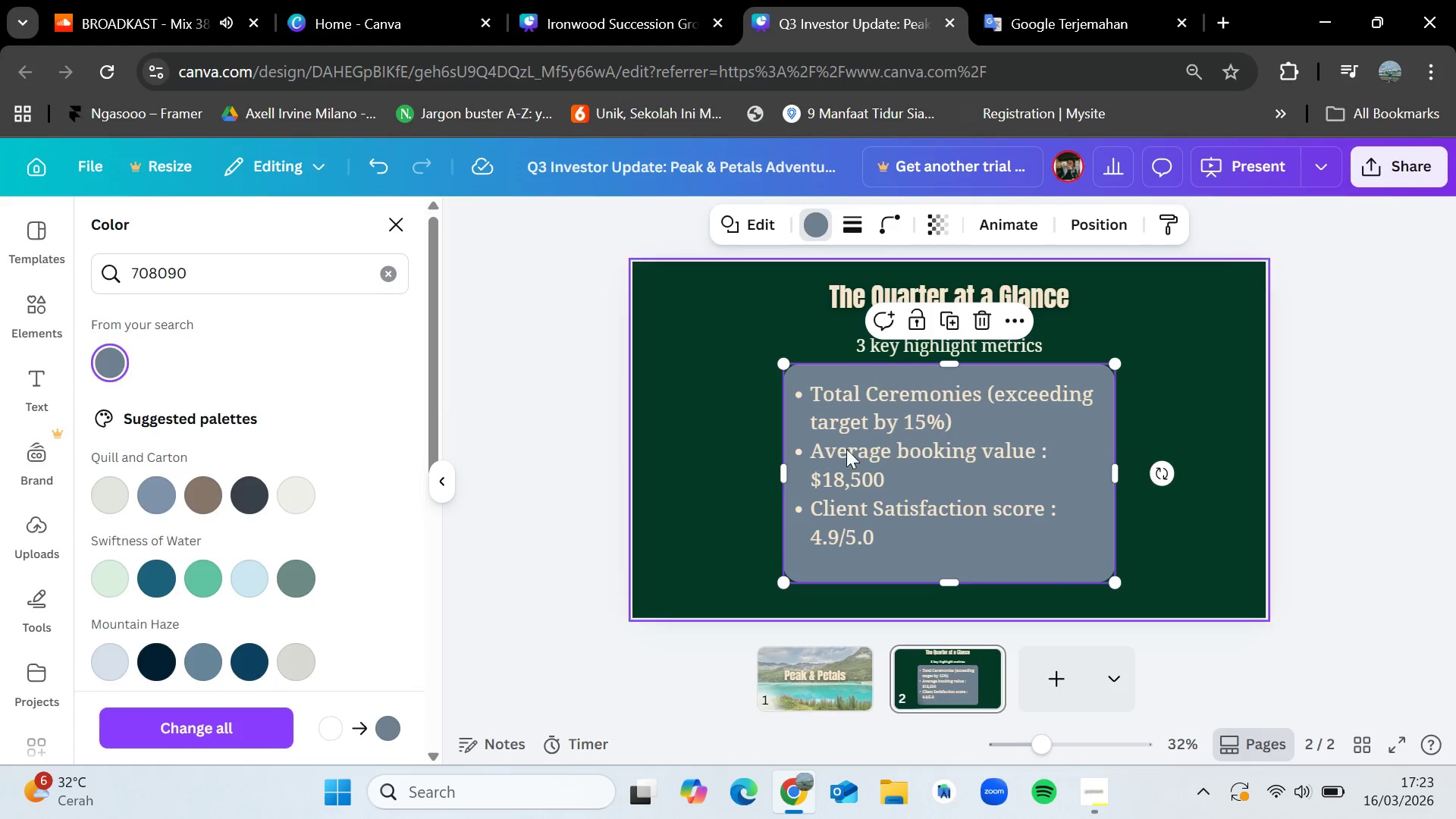 
double_click([1398, 353])
 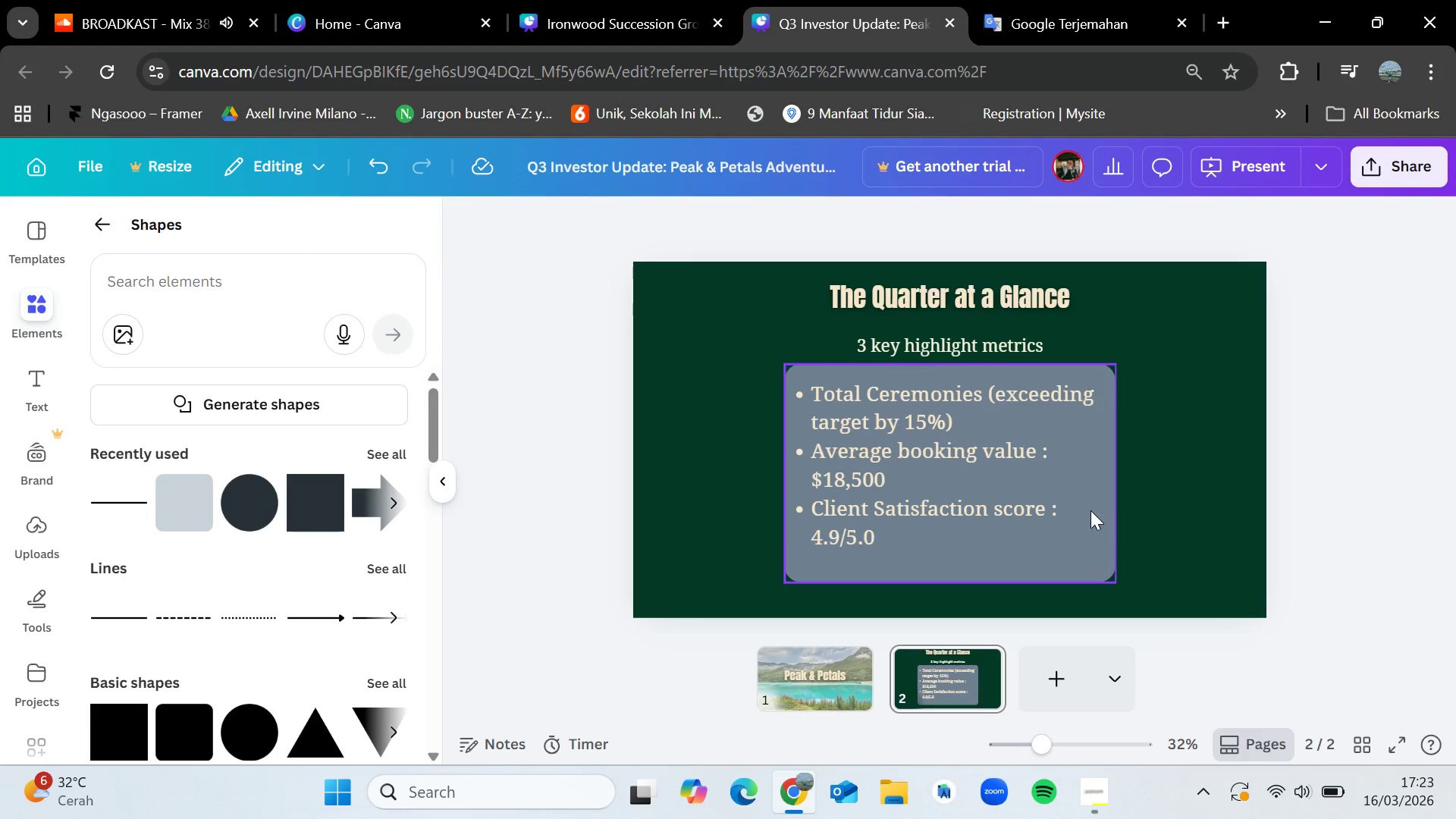 
wait(5.23)
 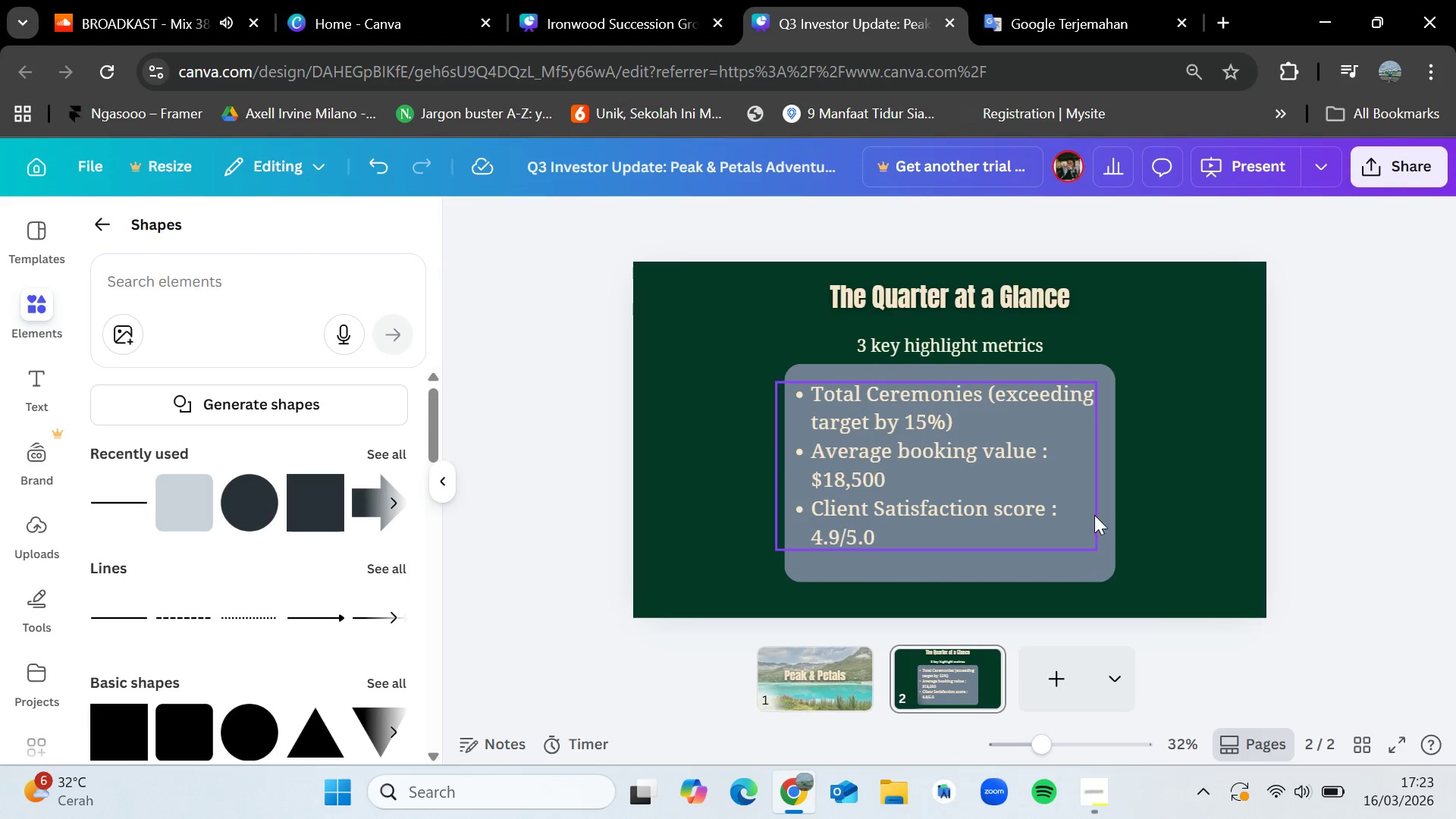 
left_click([105, 228])
 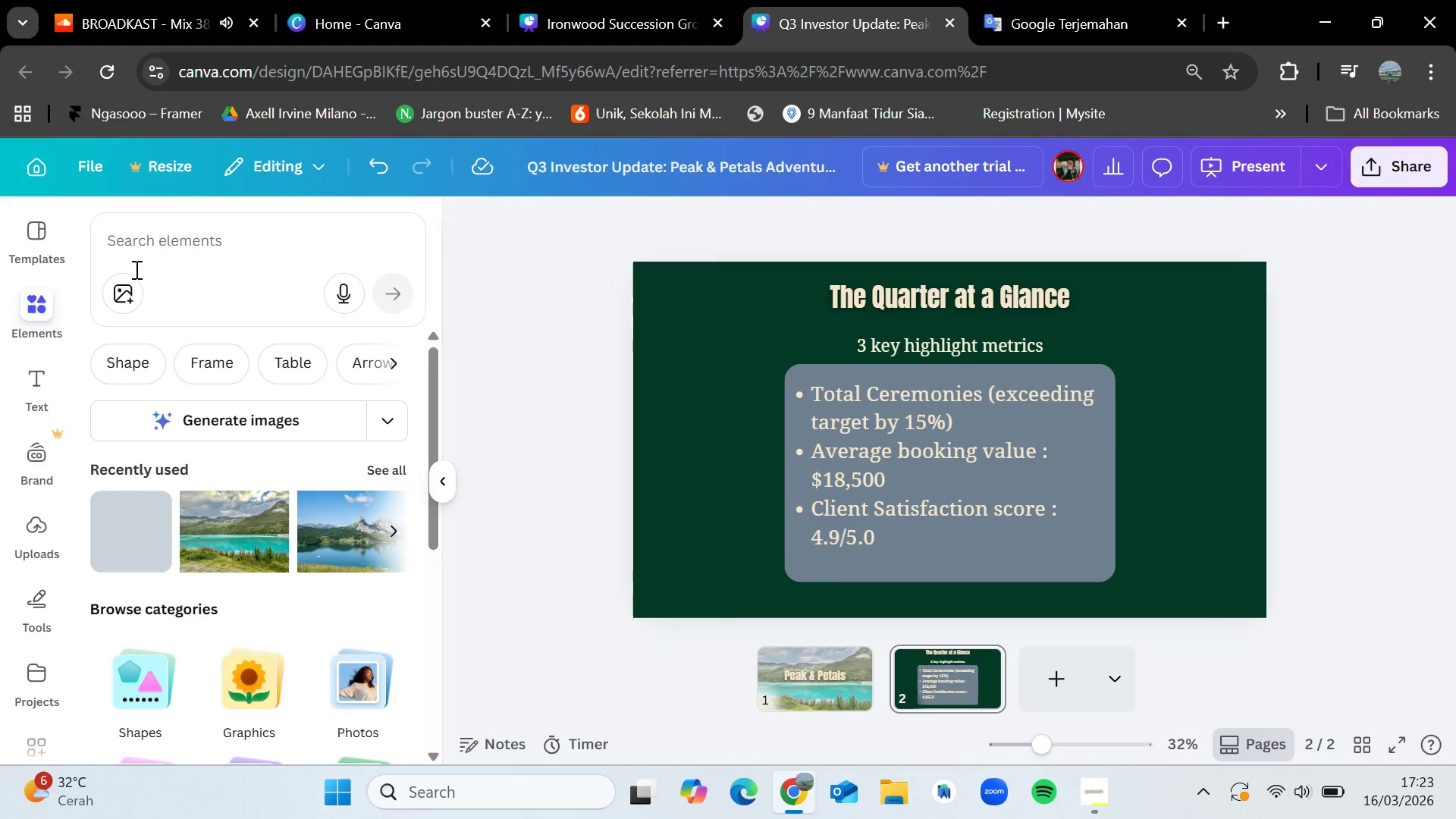 
left_click([149, 244])
 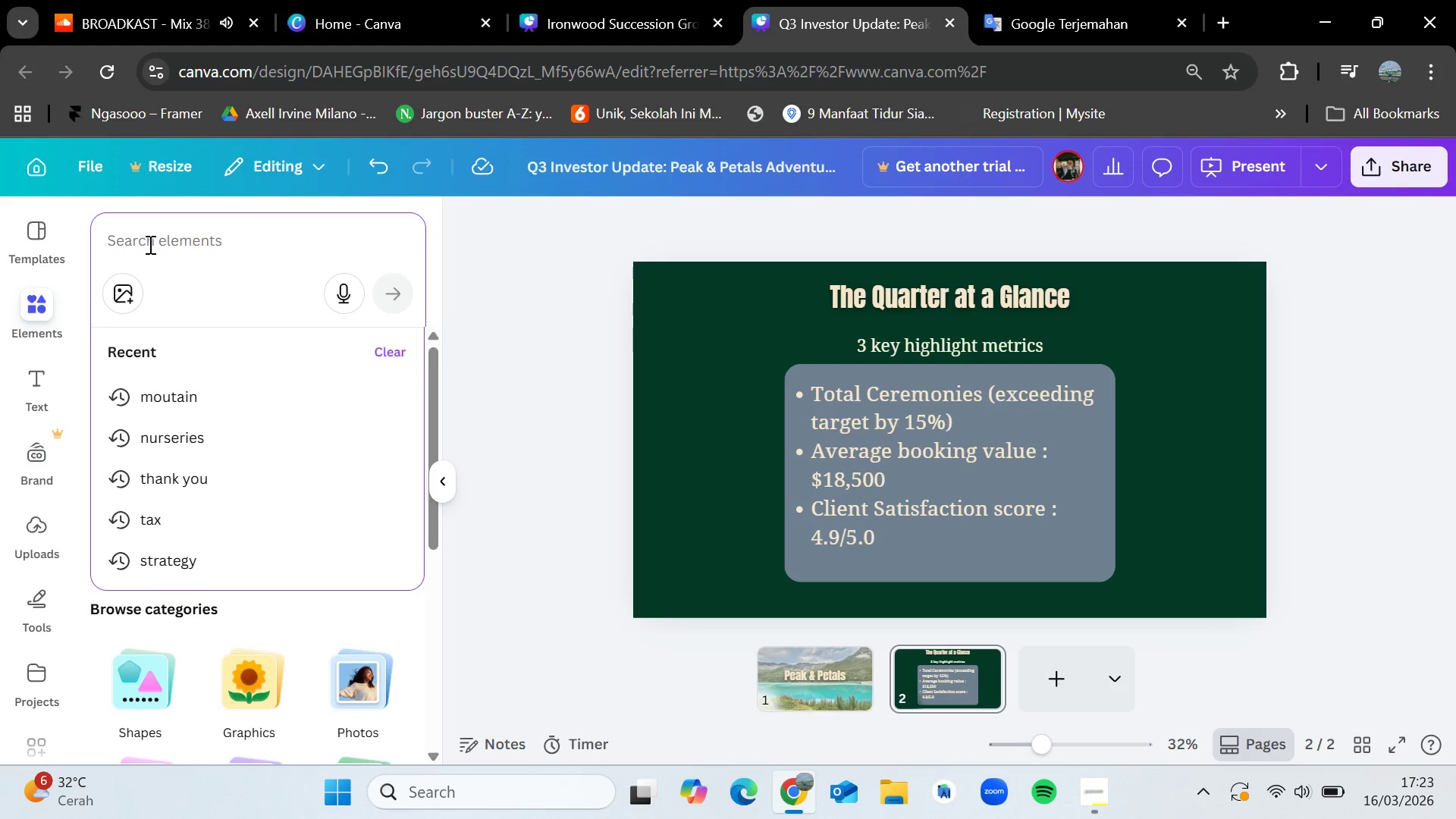 
type(ooking)
 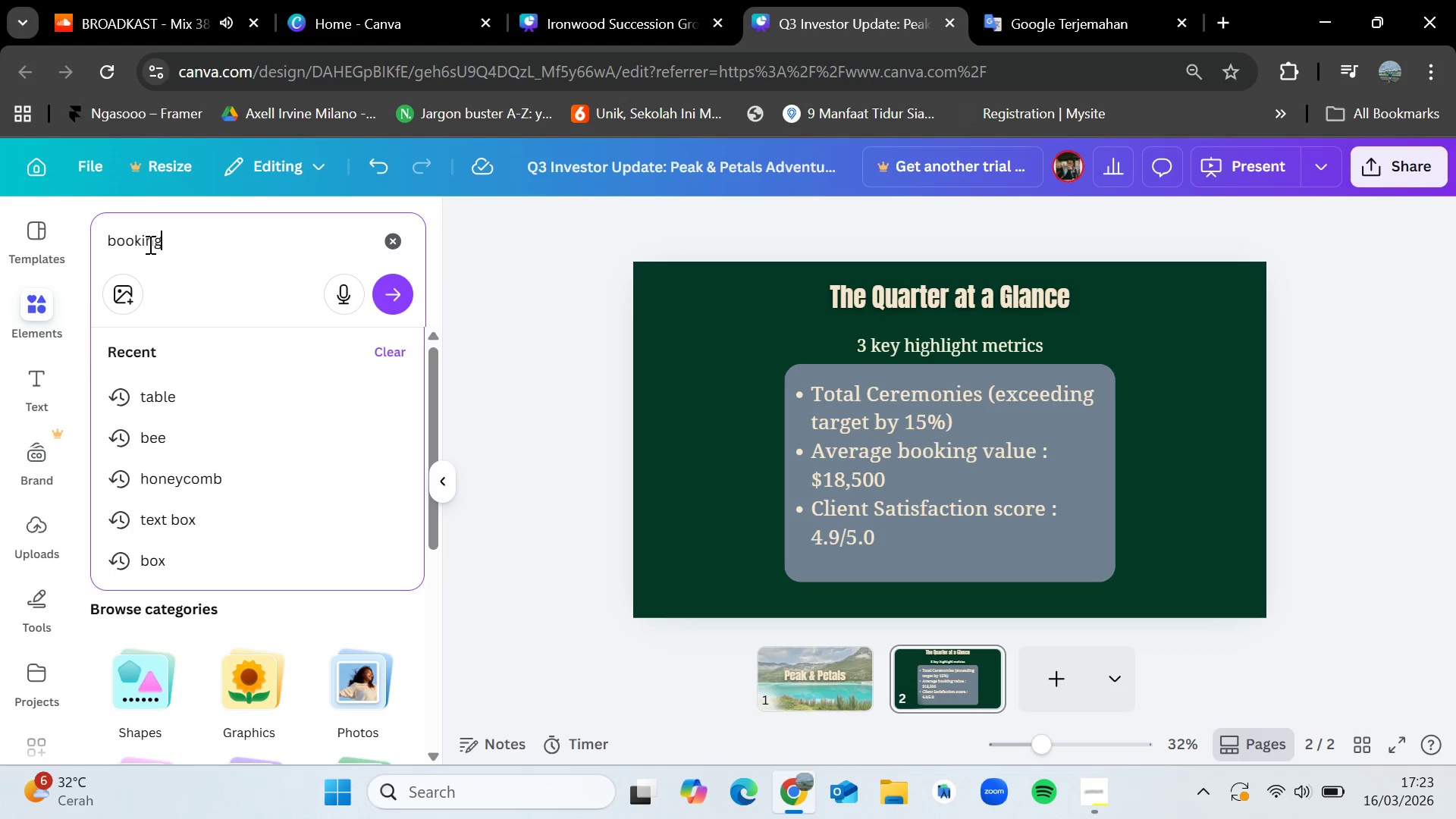 
key(Enter)
 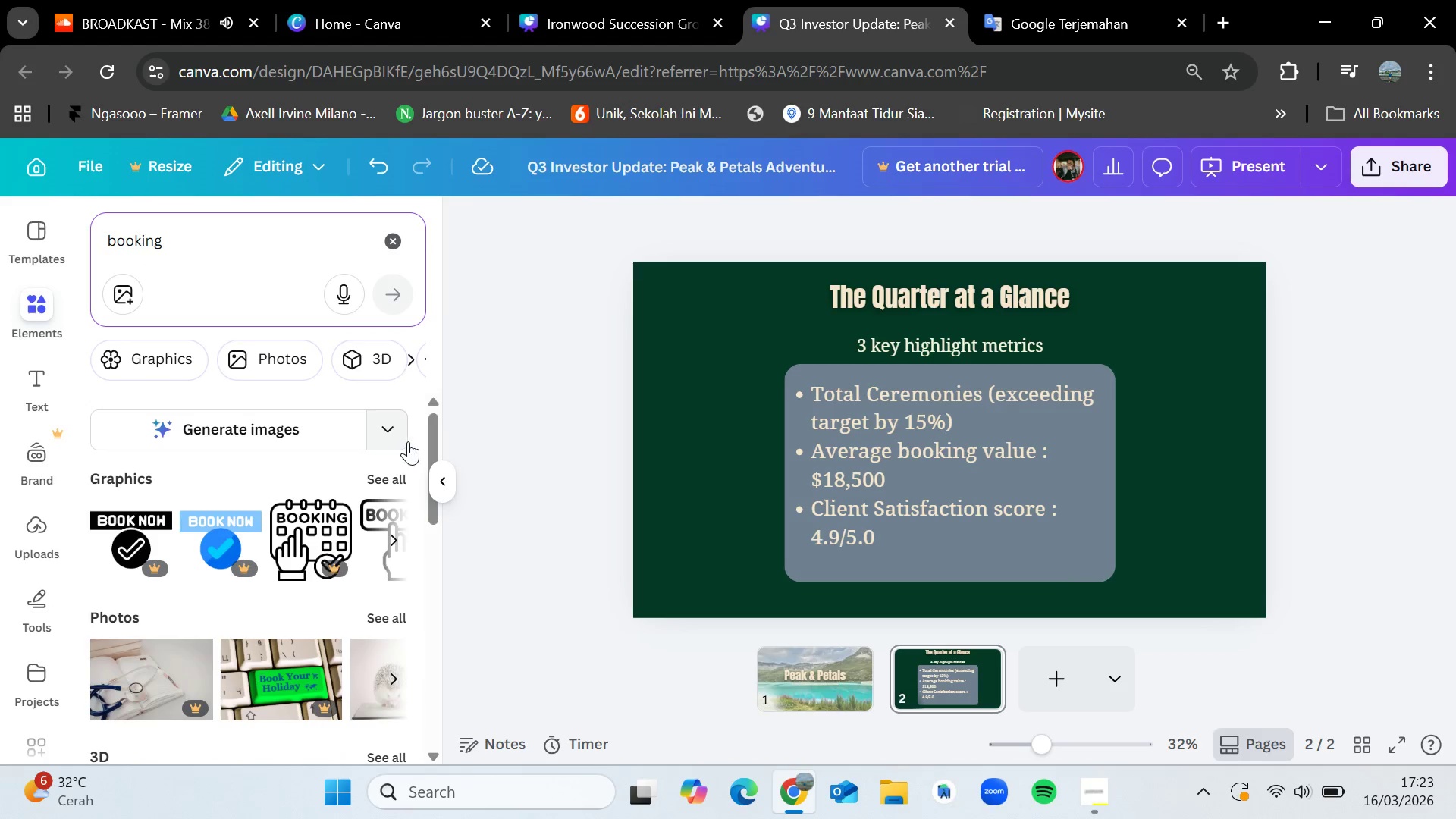 
left_click([399, 475])
 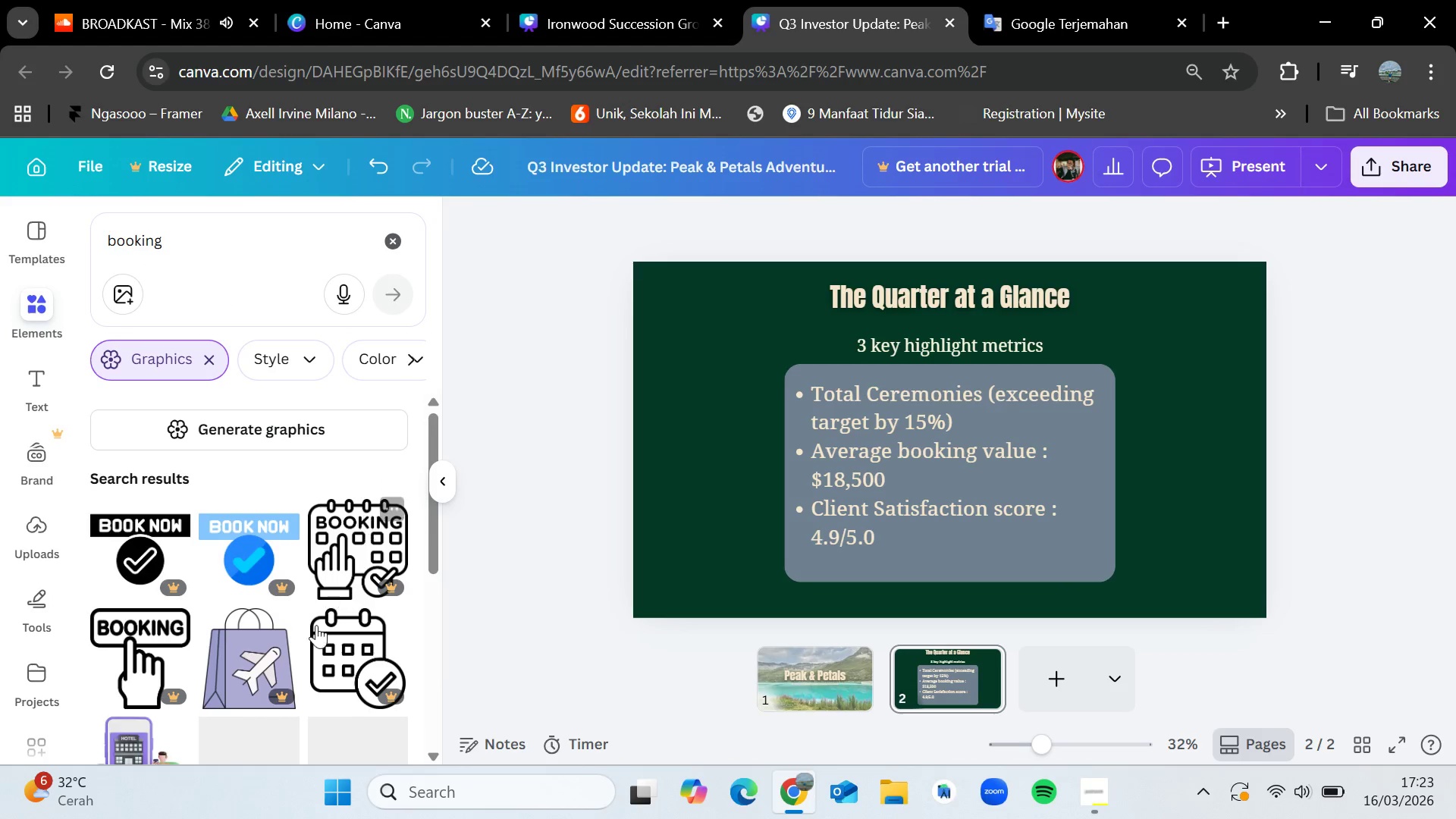 
scroll: coordinate [308, 639], scroll_direction: none, amount: 0.0
 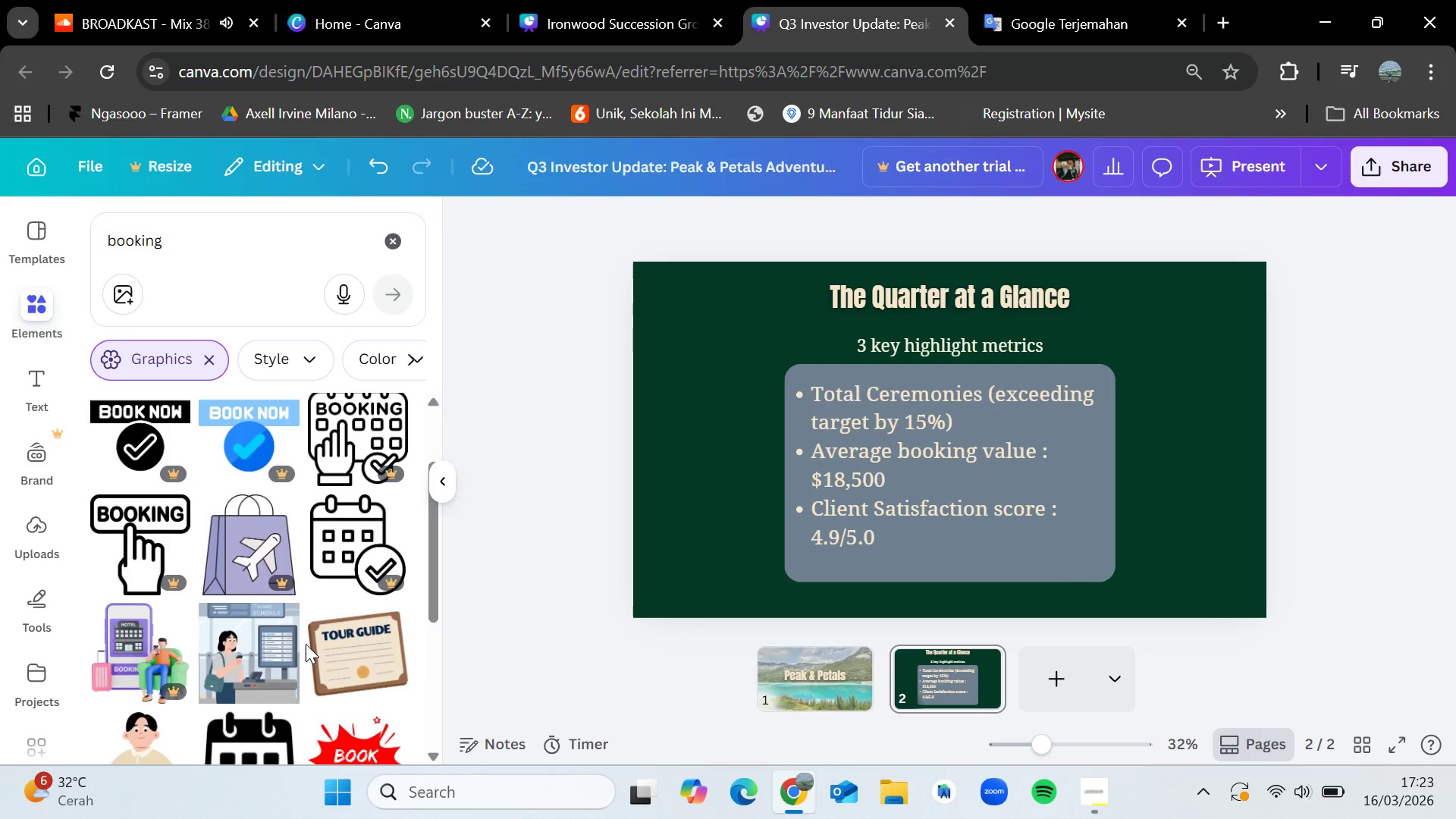 
scroll: coordinate [307, 644], scroll_direction: down, amount: 2.0
 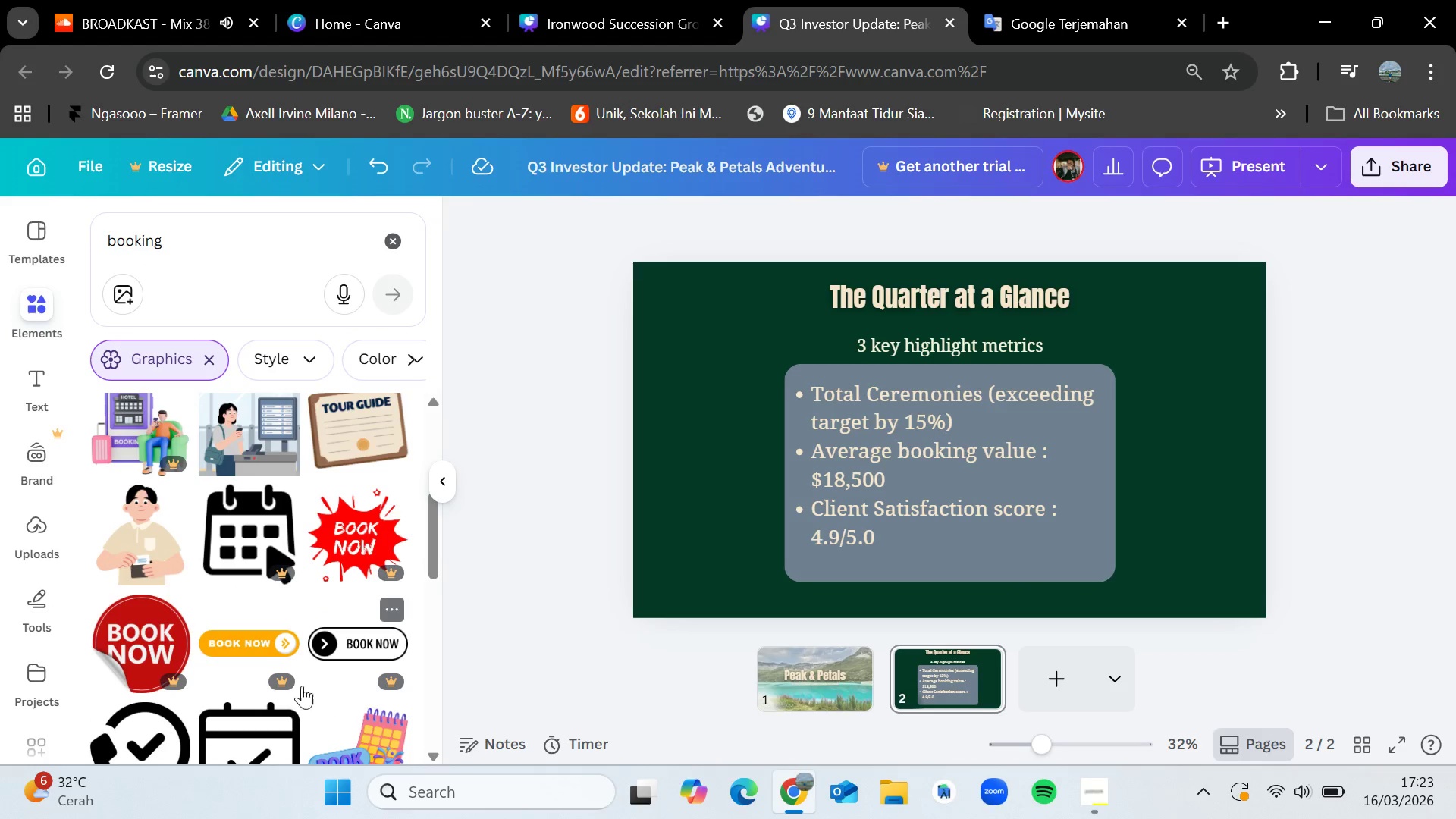 
left_click_drag(start_coordinate=[148, 534], to_coordinate=[1108, 366])
 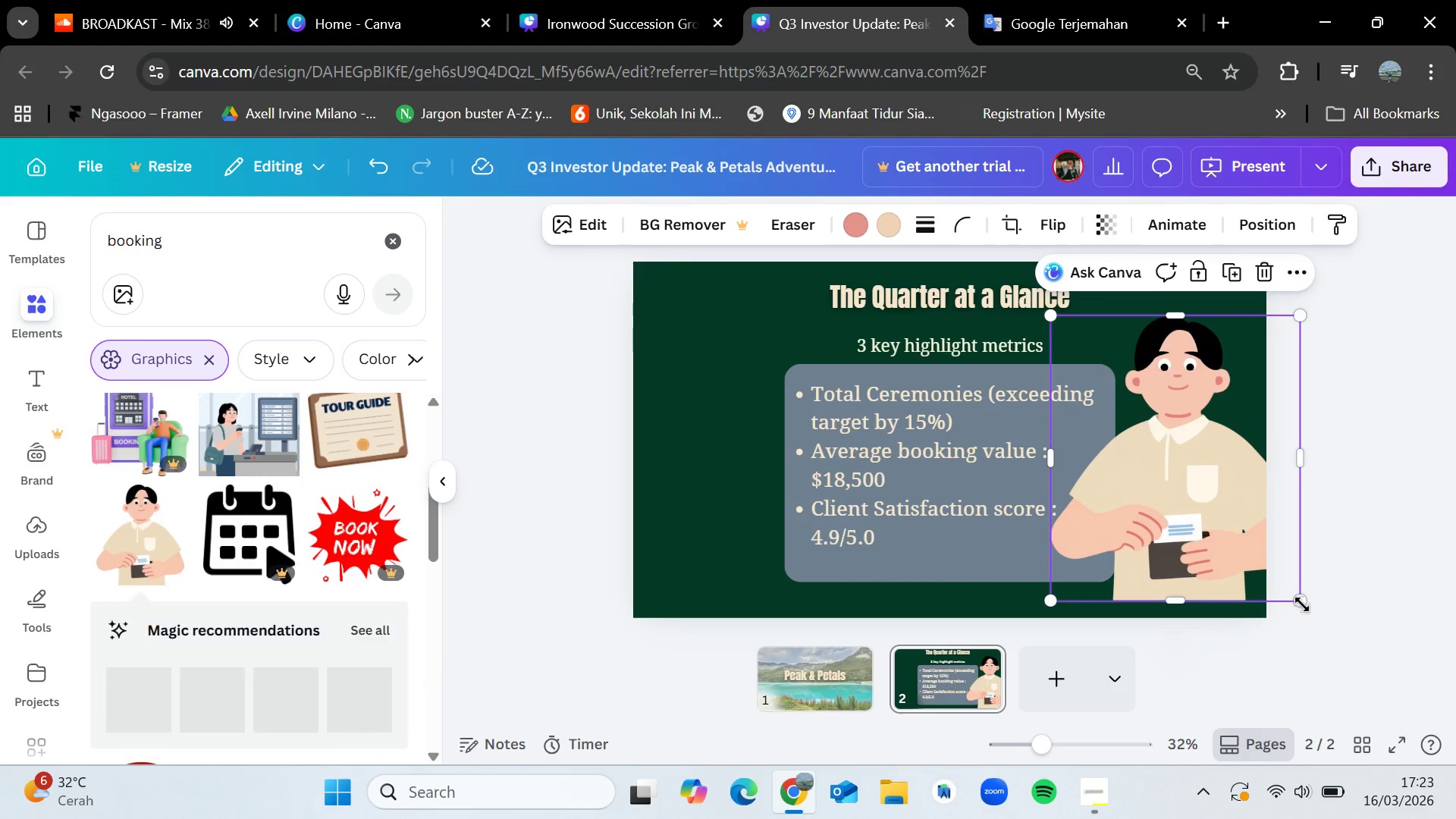 
left_click_drag(start_coordinate=[1302, 604], to_coordinate=[1183, 518])
 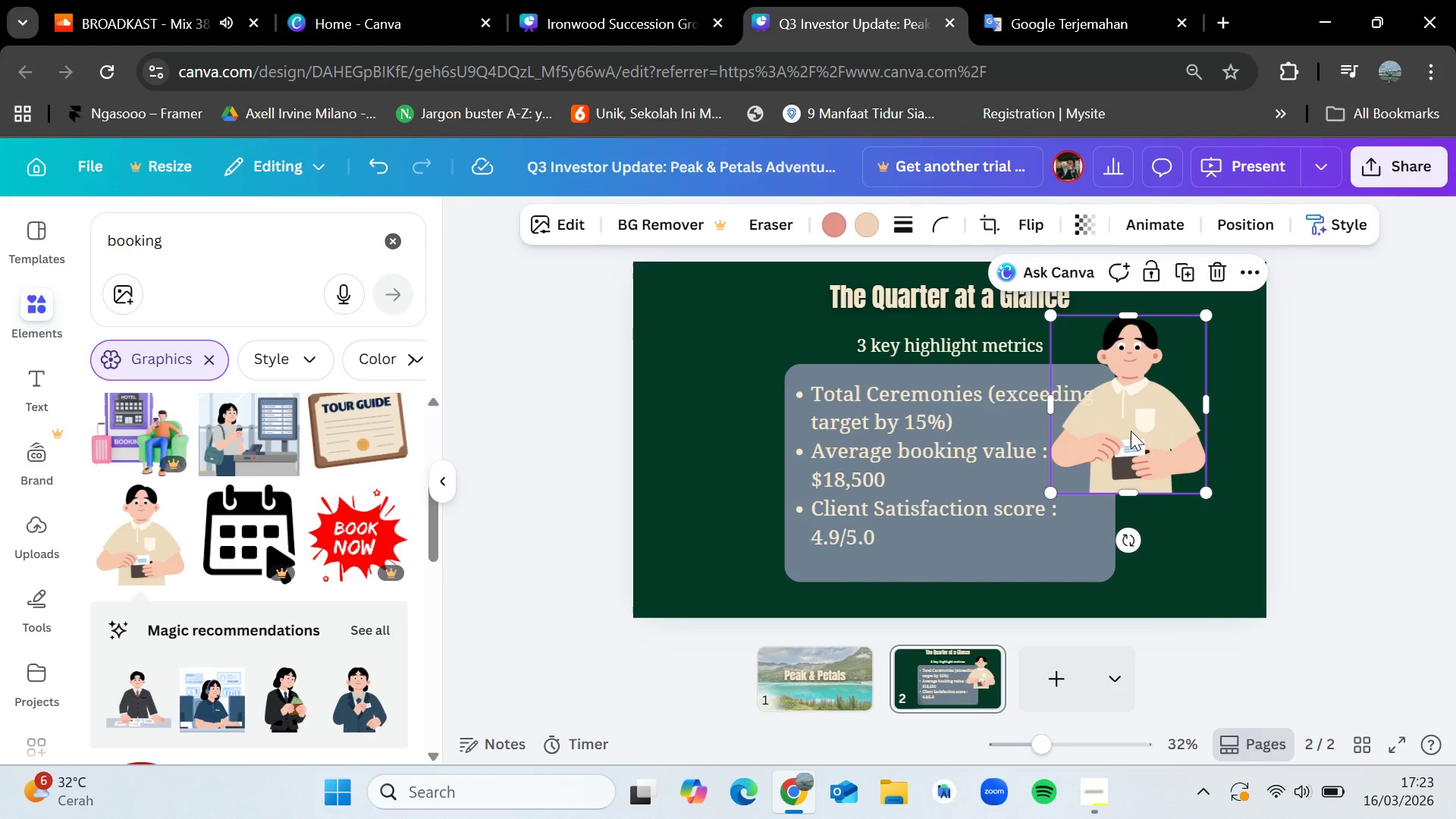 
left_click_drag(start_coordinate=[1131, 430], to_coordinate=[1187, 514])
 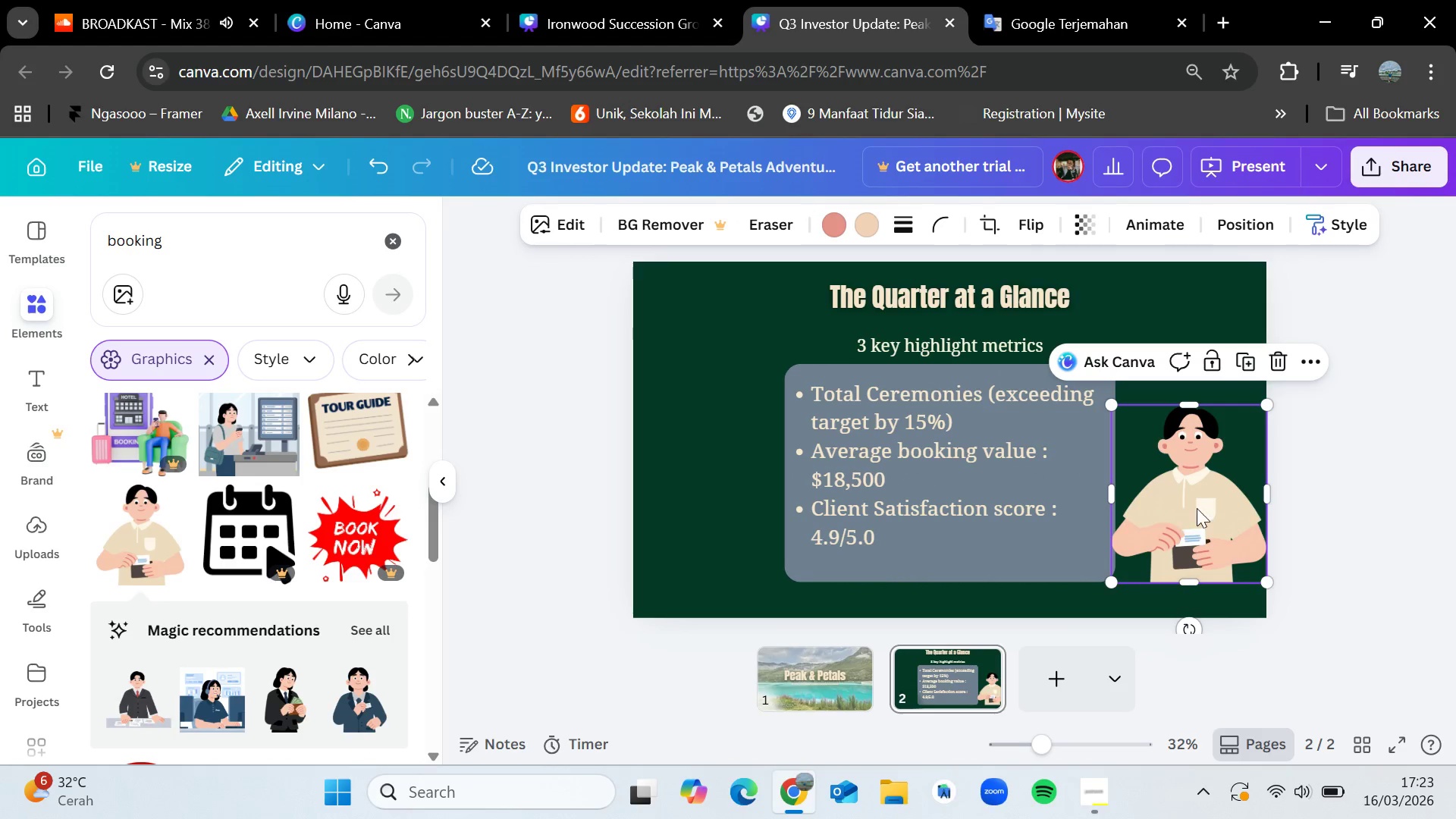 
left_click_drag(start_coordinate=[1197, 508], to_coordinate=[723, 480])
 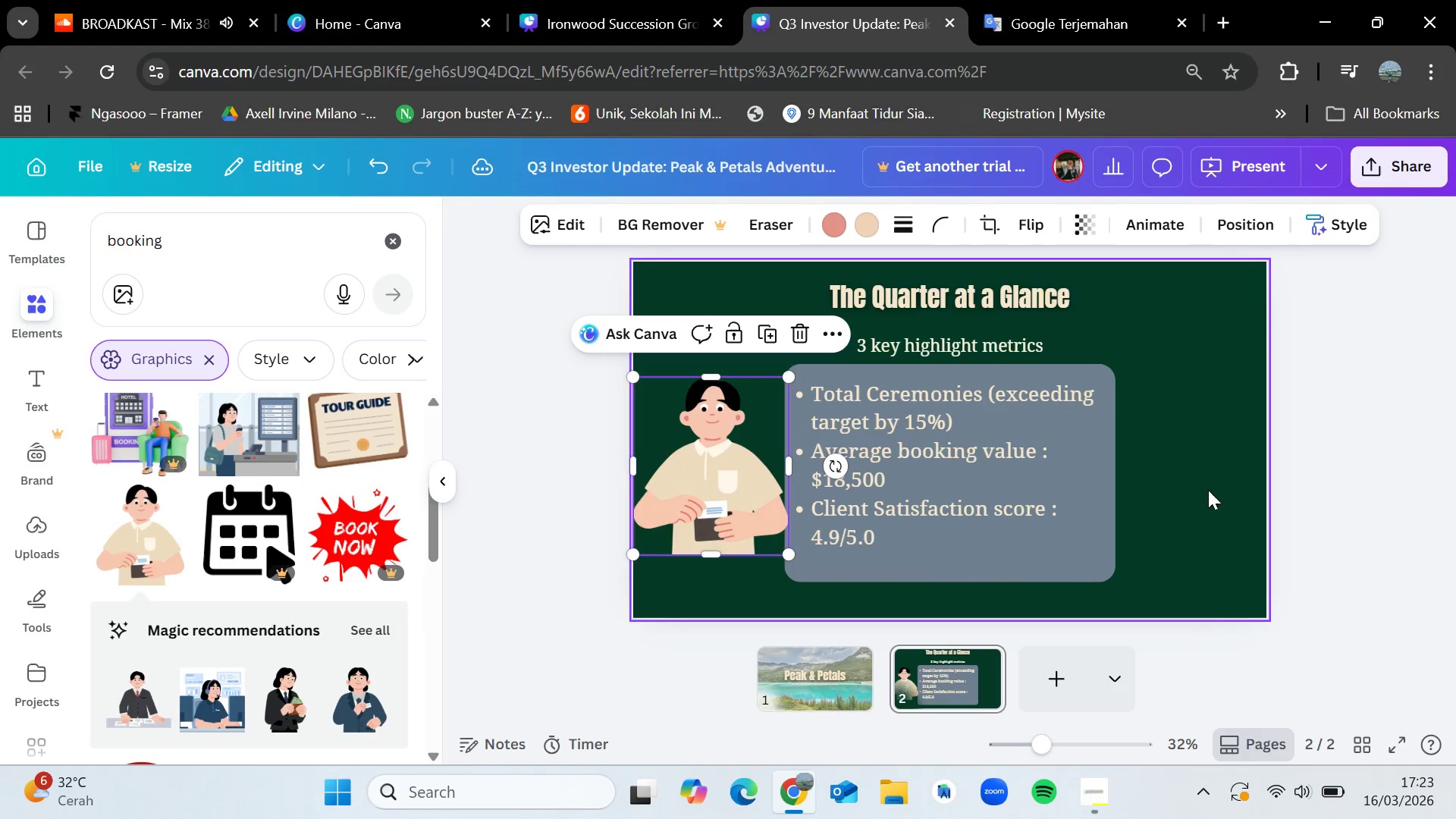 
left_click([1214, 491])
 